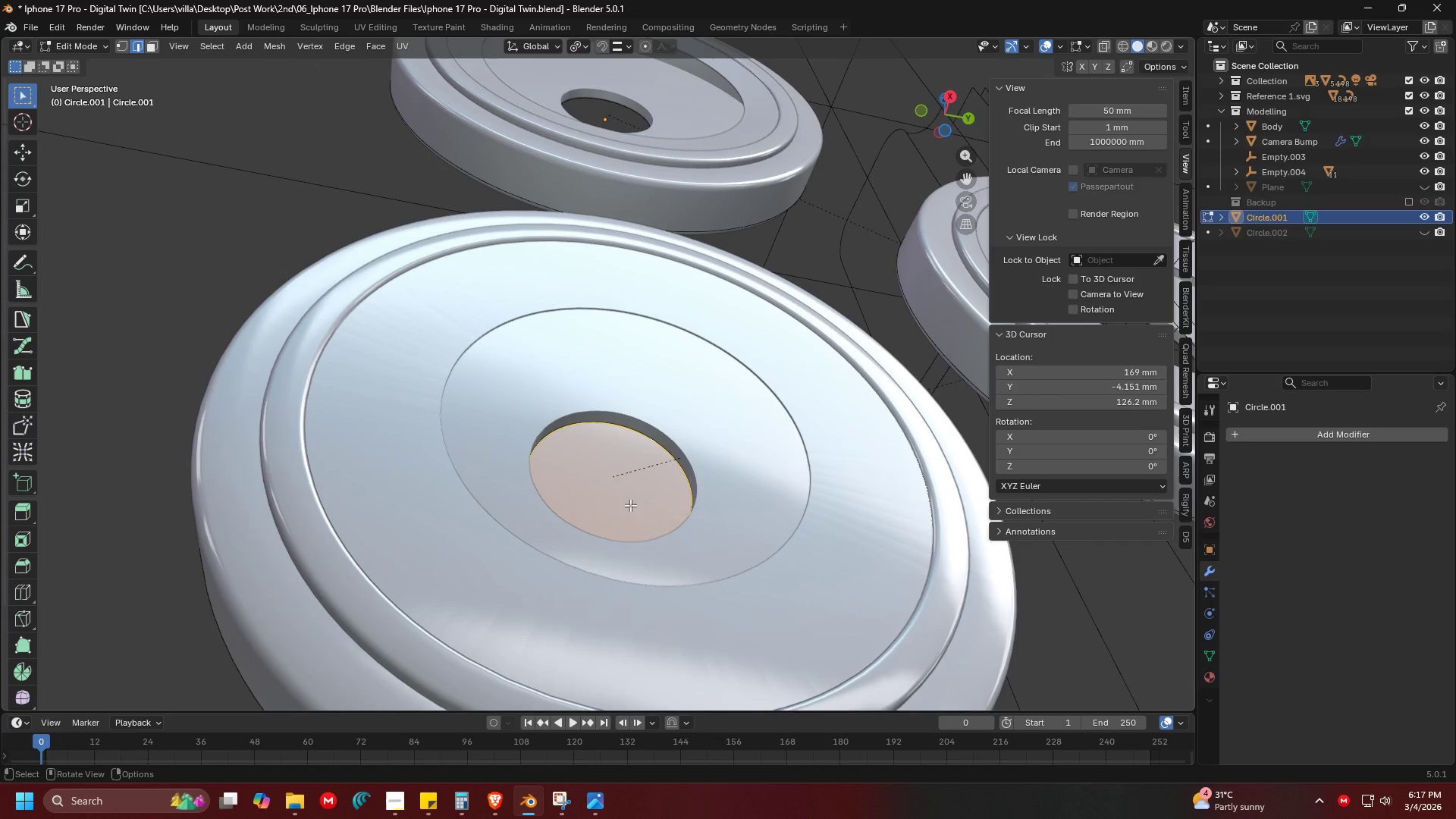 
key(Alt+AltLeft)
 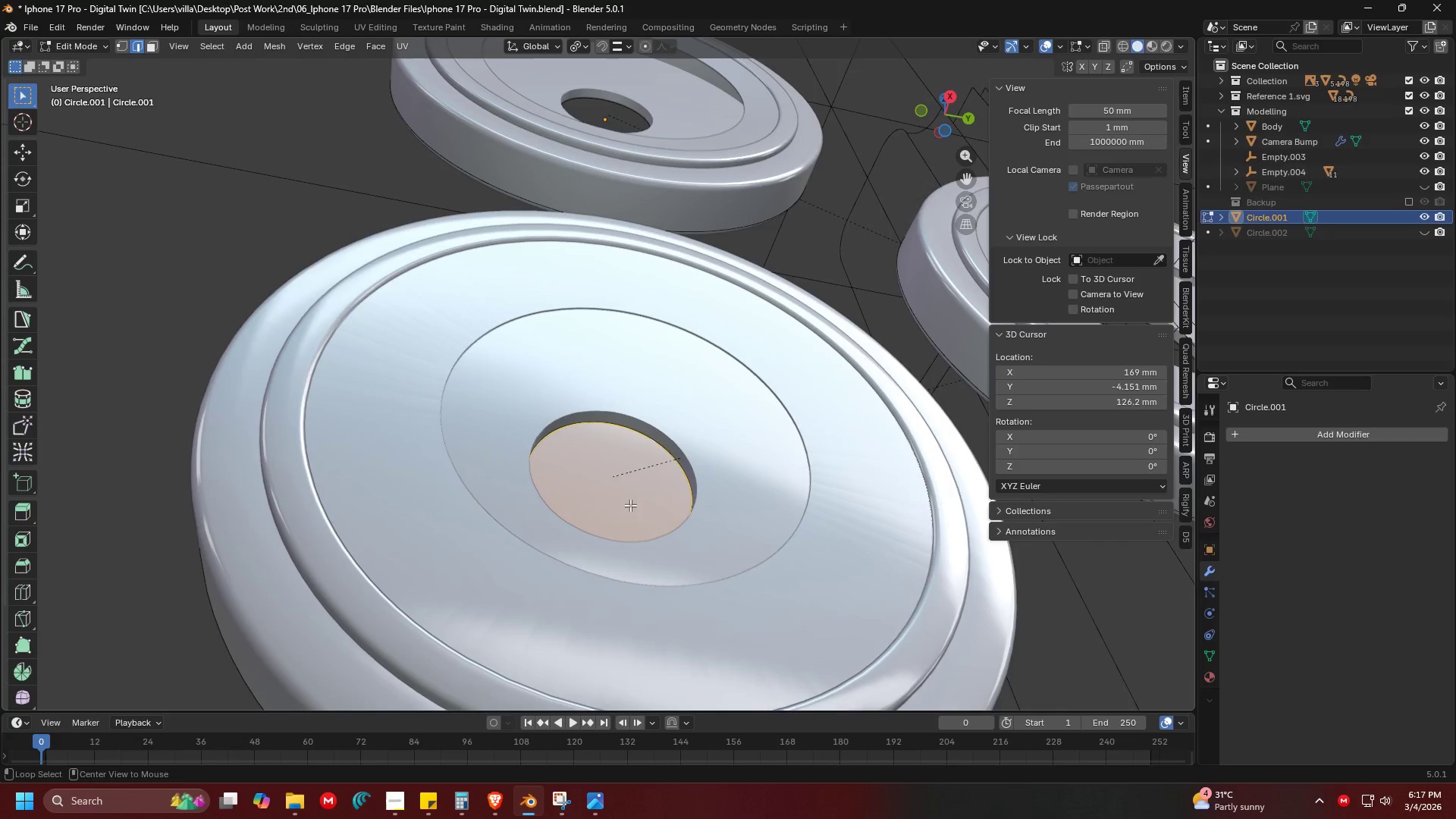 
key(Alt+Tab)
 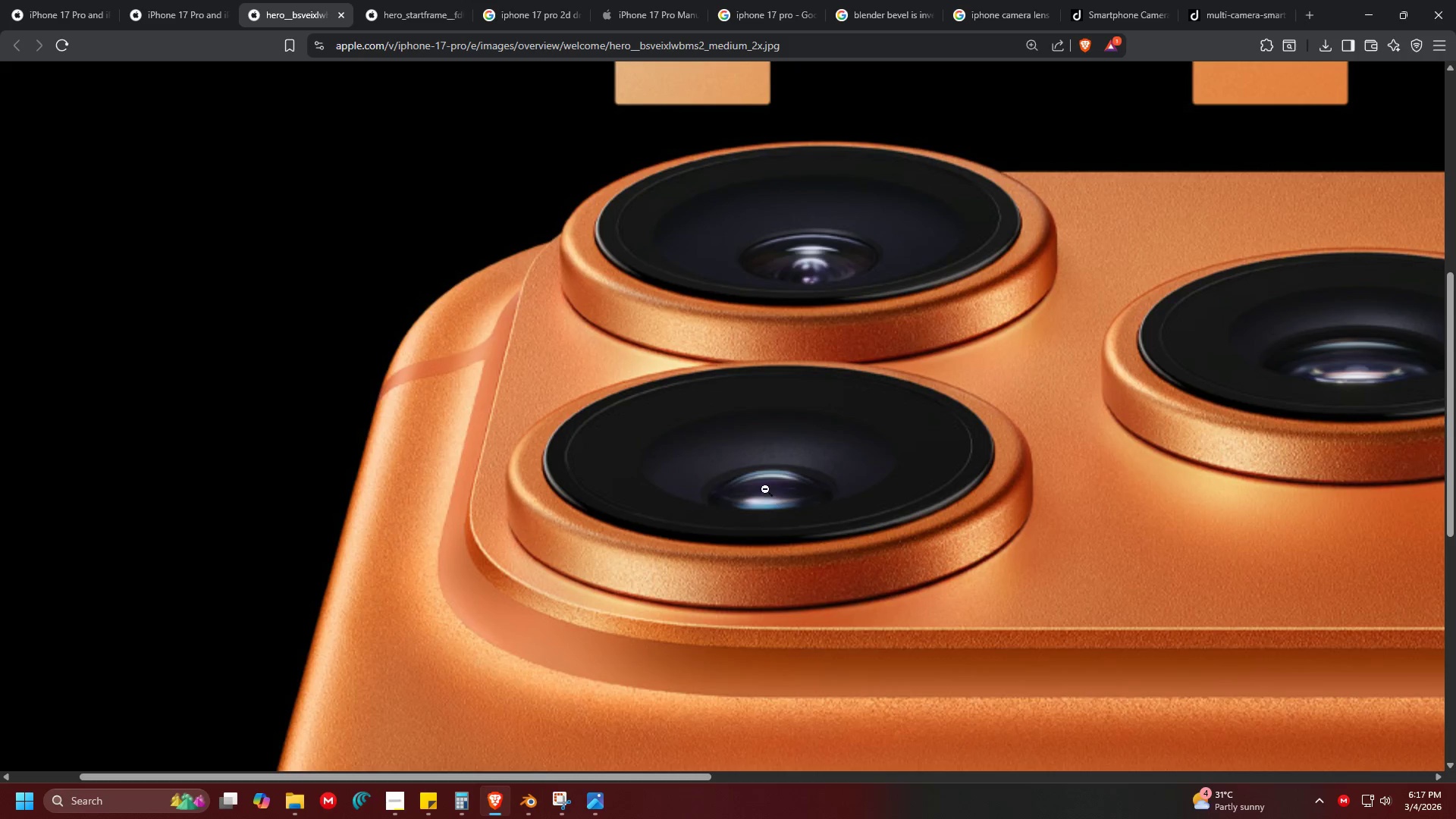 
key(Alt+AltLeft)
 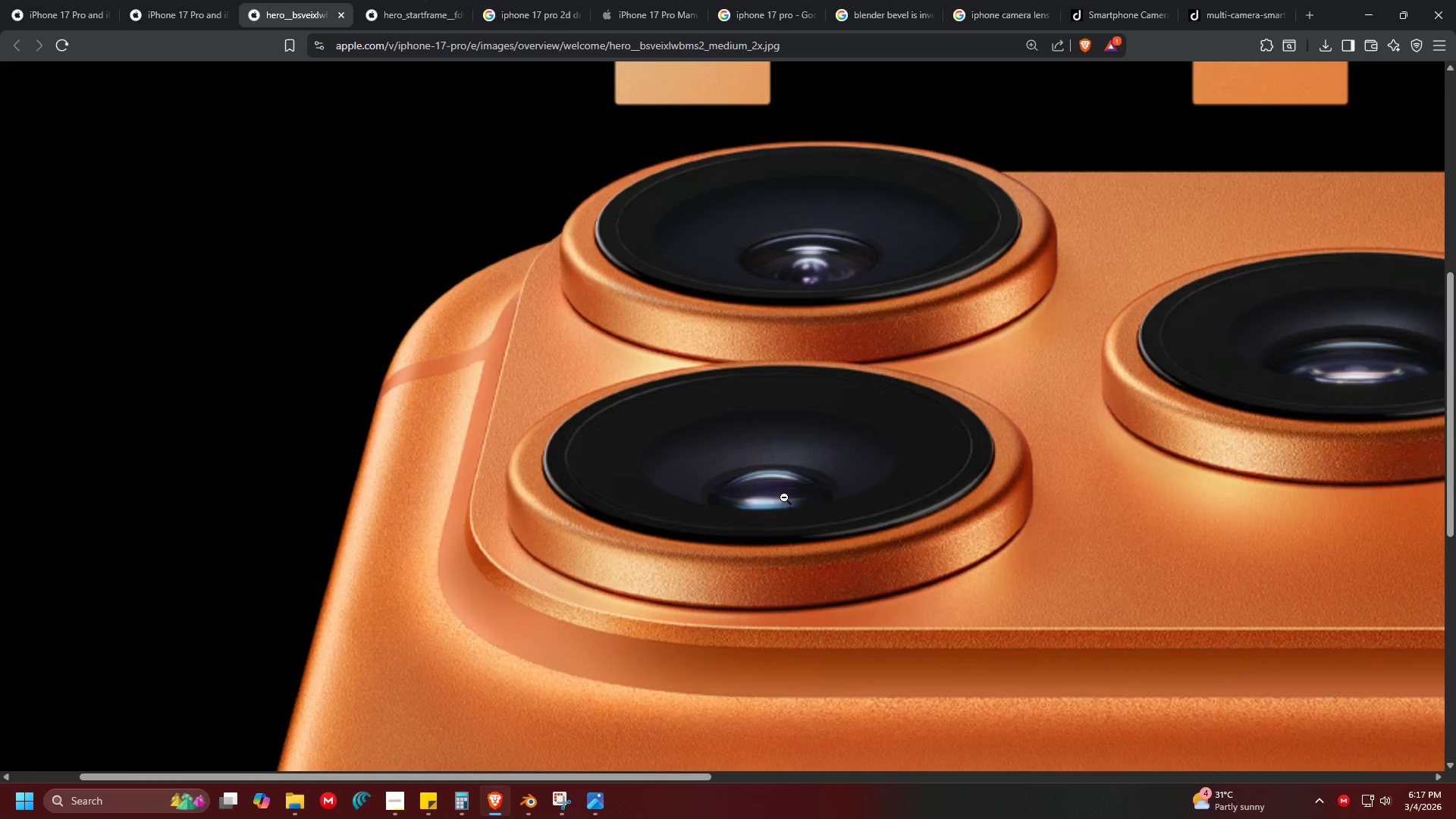 
key(Alt+Tab)
 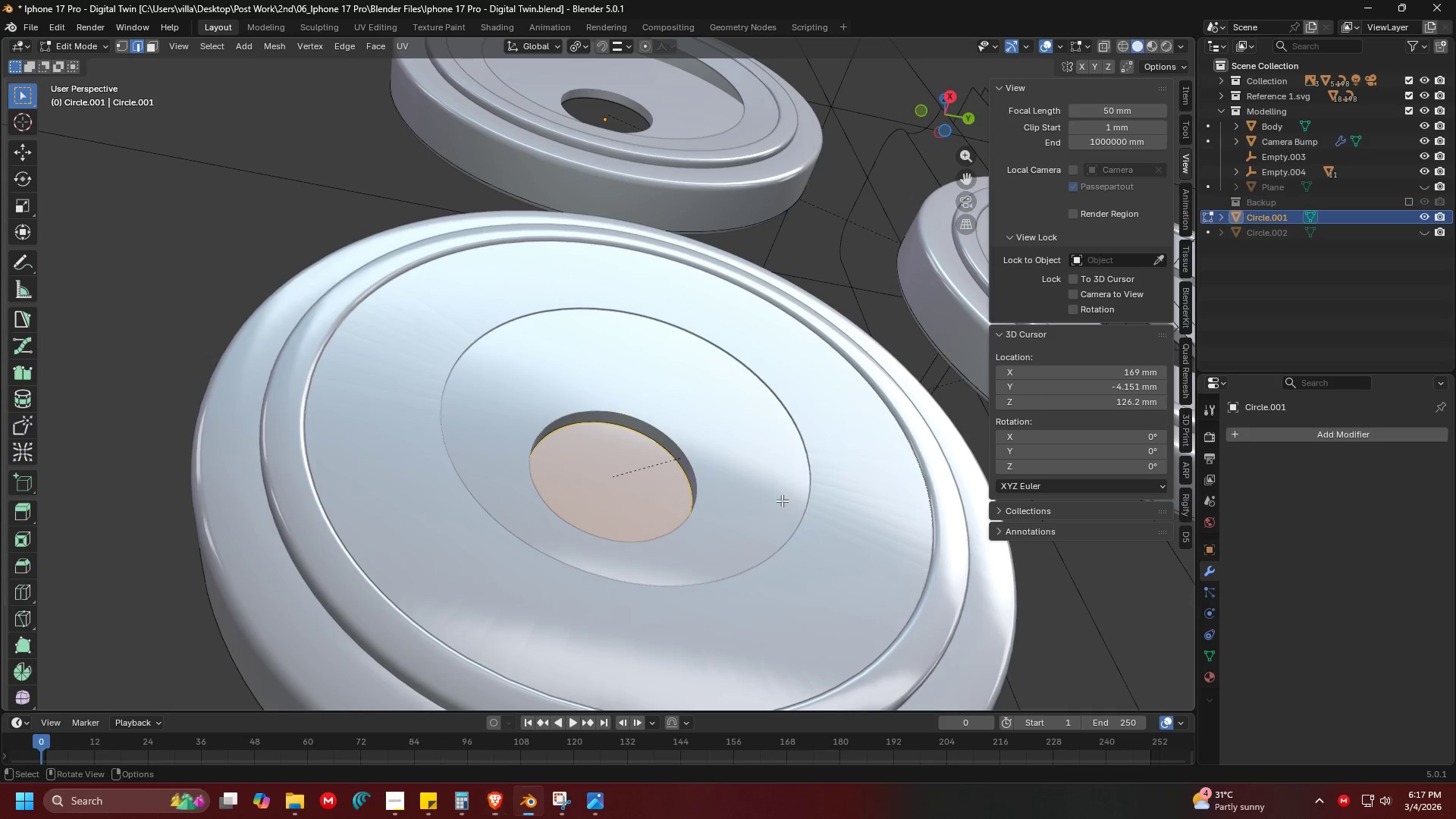 
key(Shift+ShiftLeft)
 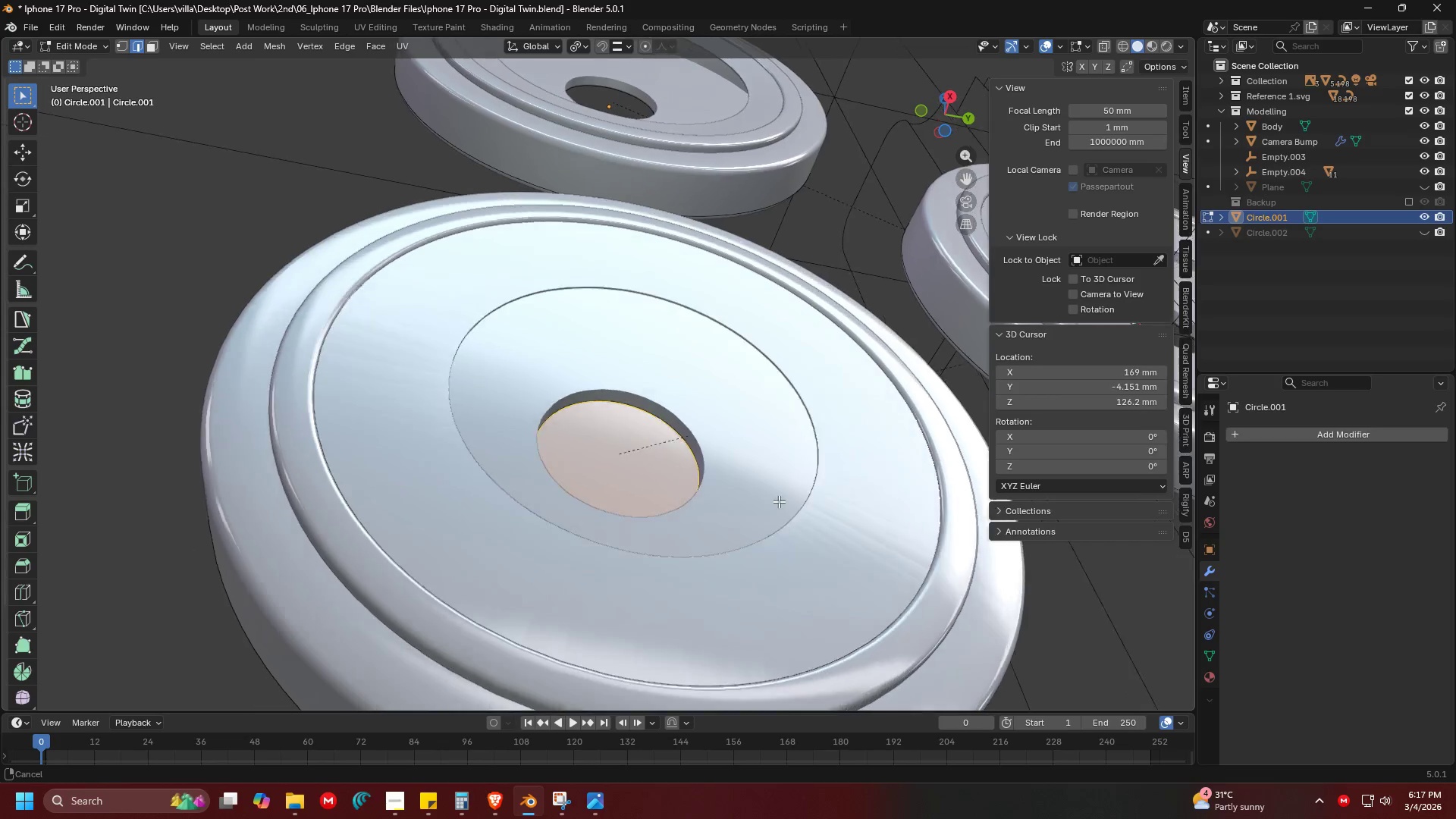 
key(Shift+ShiftLeft)
 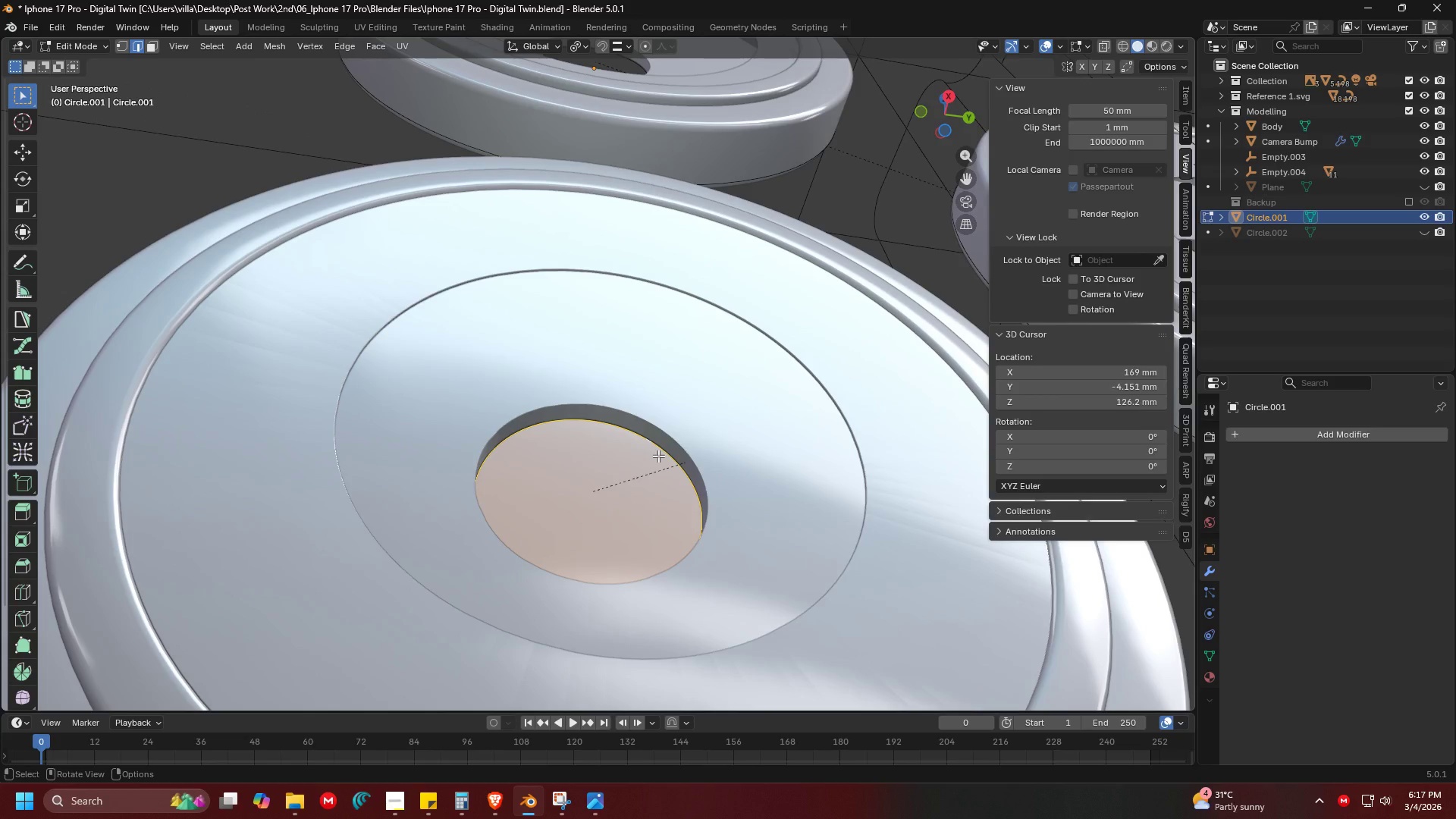 
scroll: coordinate [782, 498], scroll_direction: up, amount: 1.0
 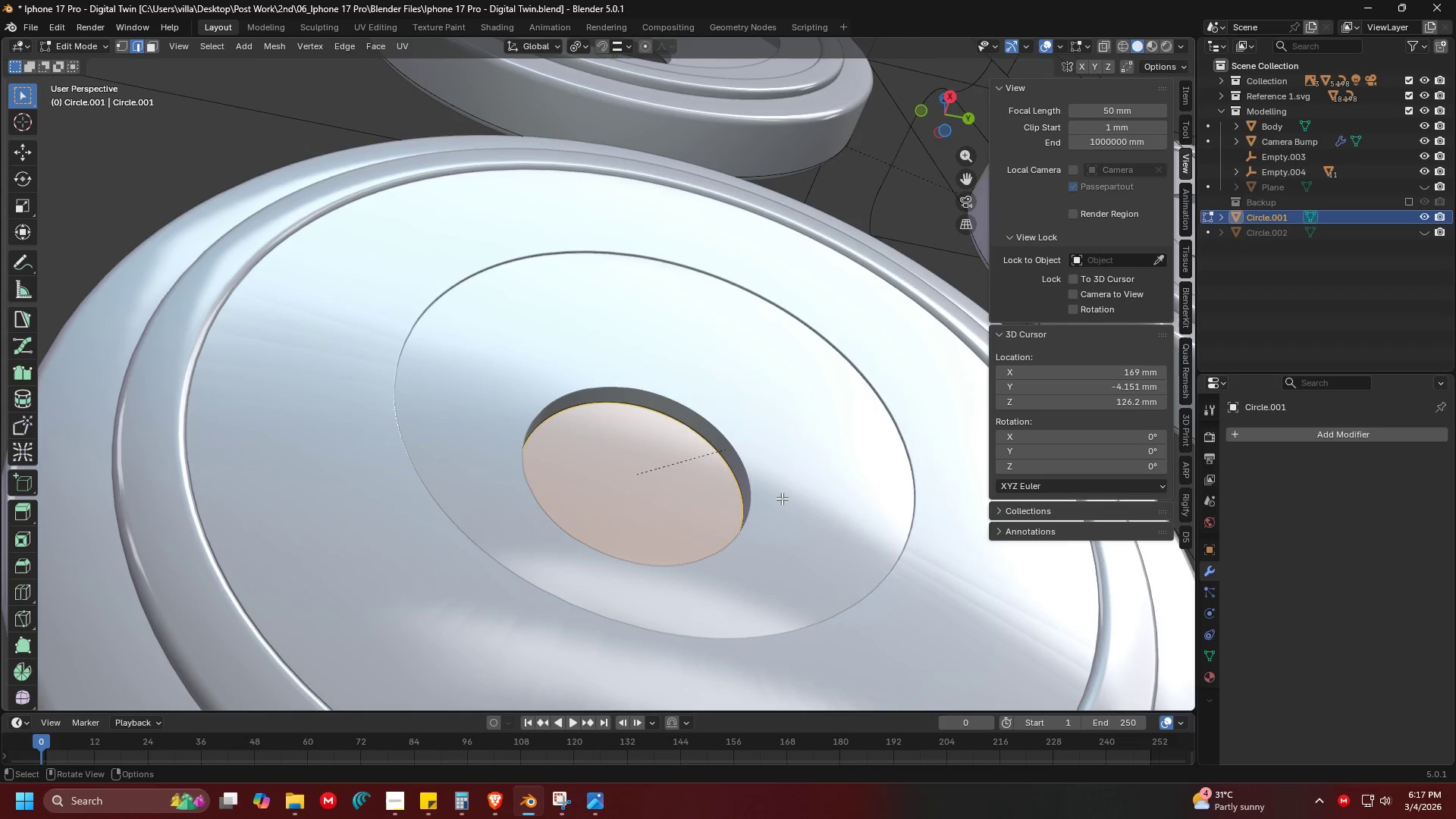 
key(Shift+ShiftLeft)
 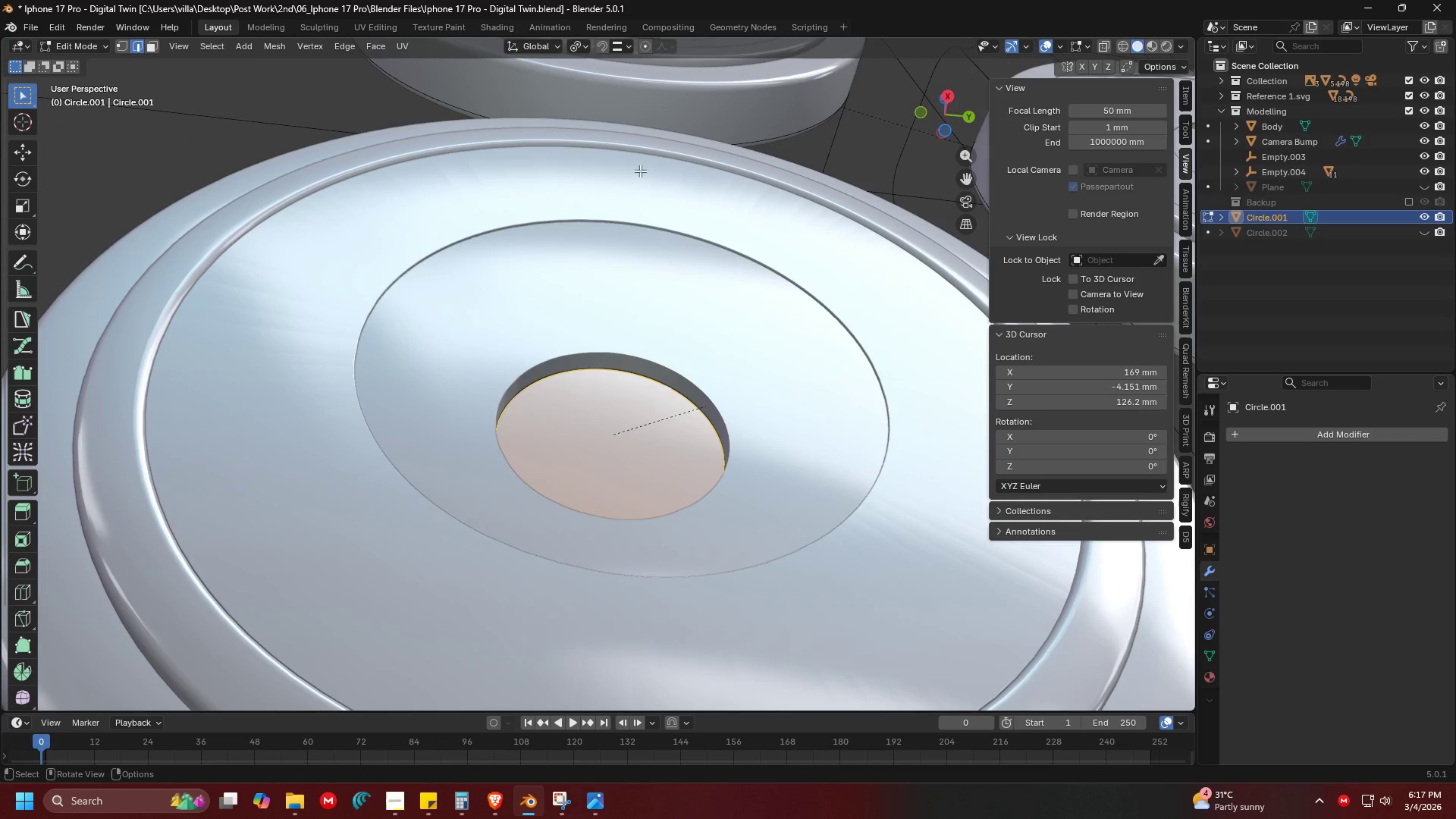 
key(S)
 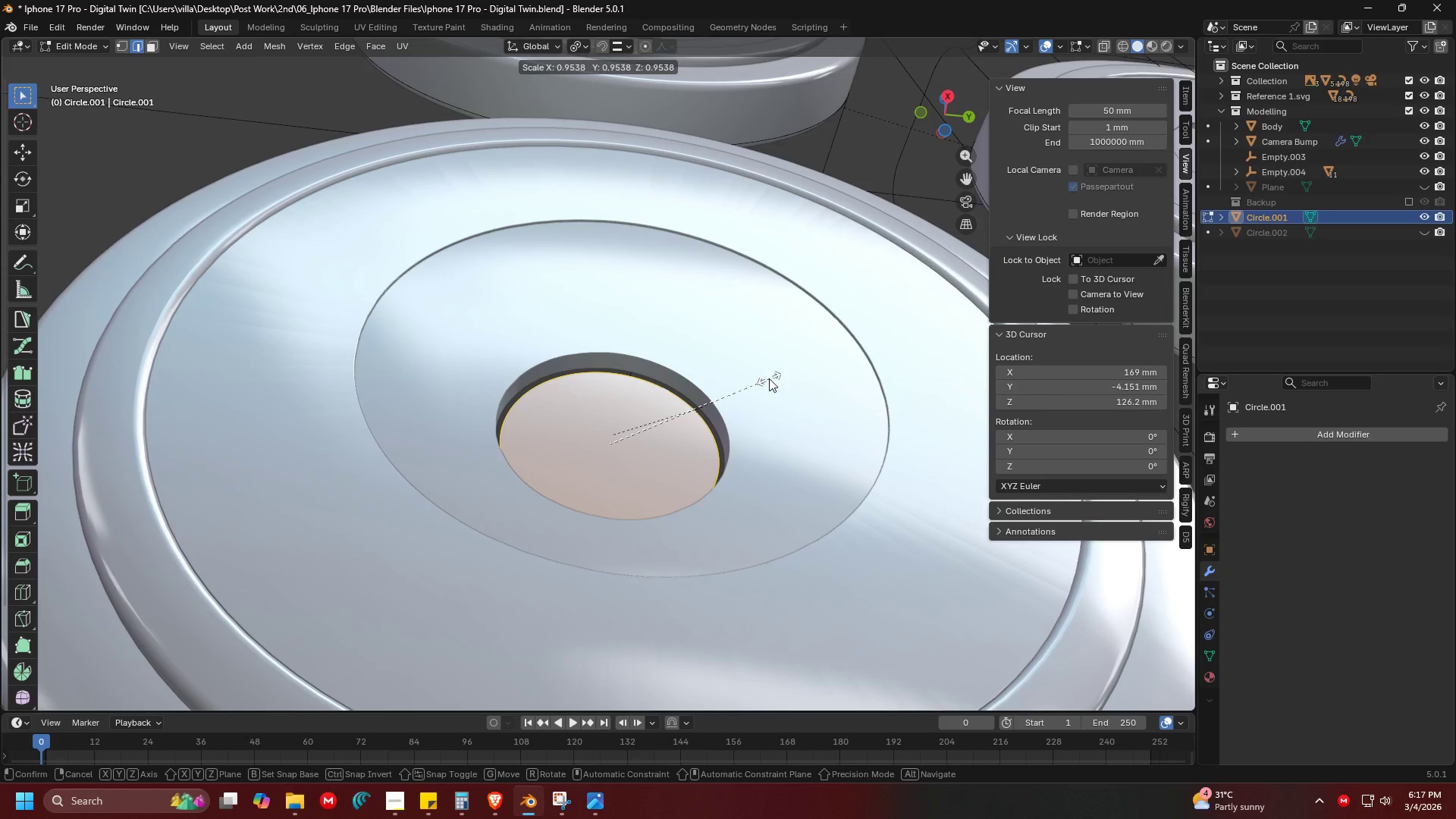 
key(Escape)
 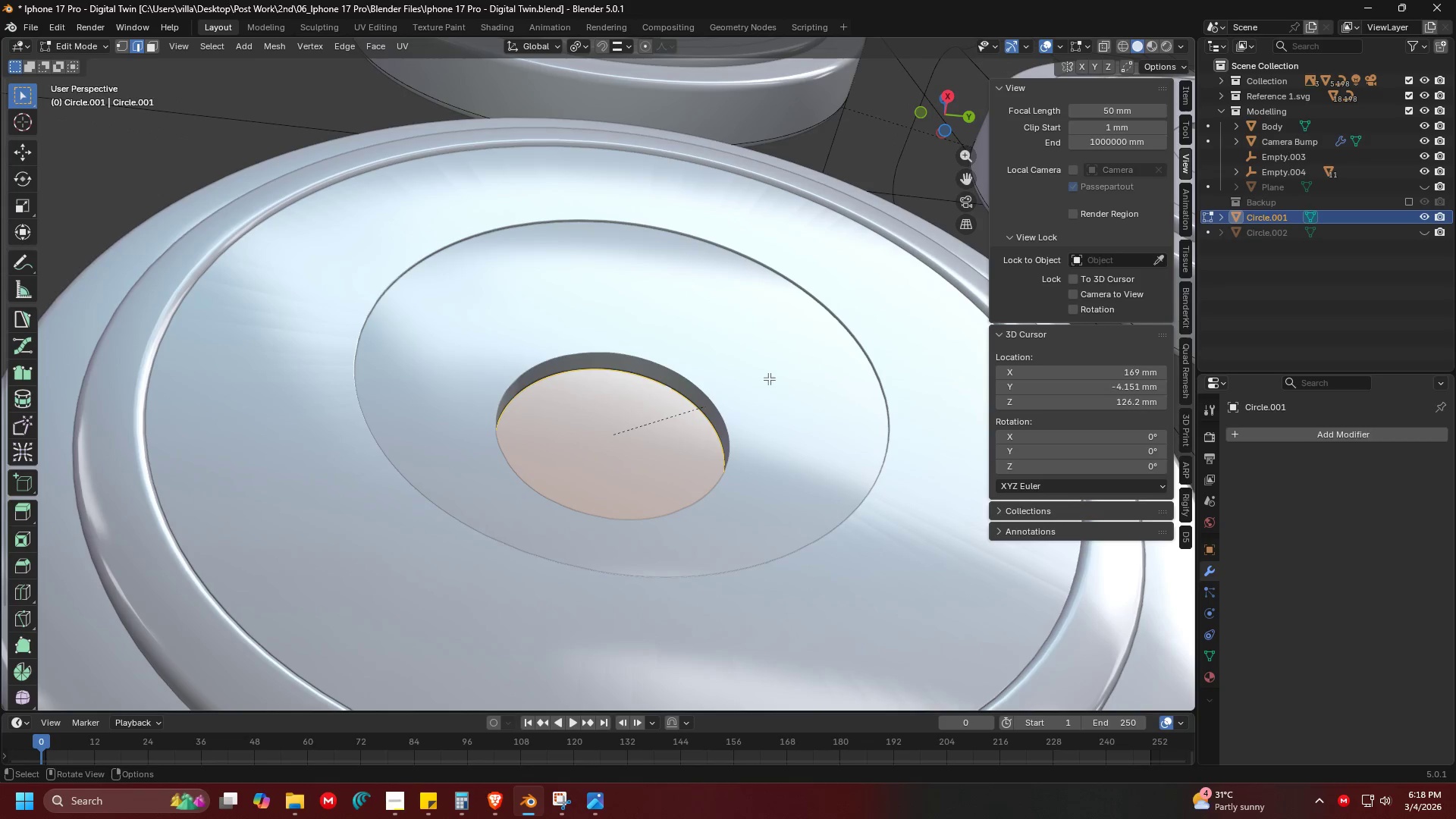 
key(Alt+AltLeft)
 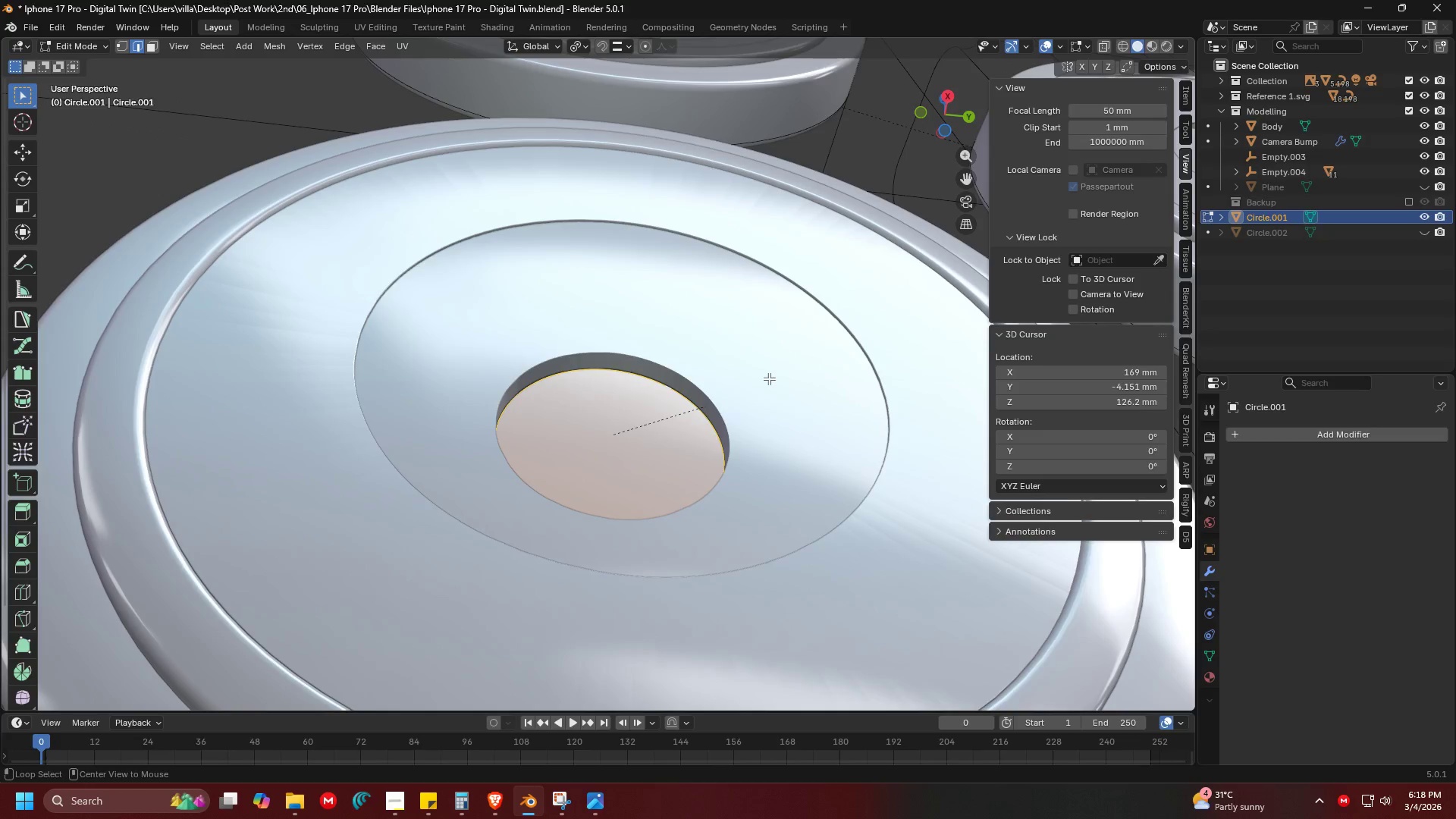 
key(Alt+Tab)
 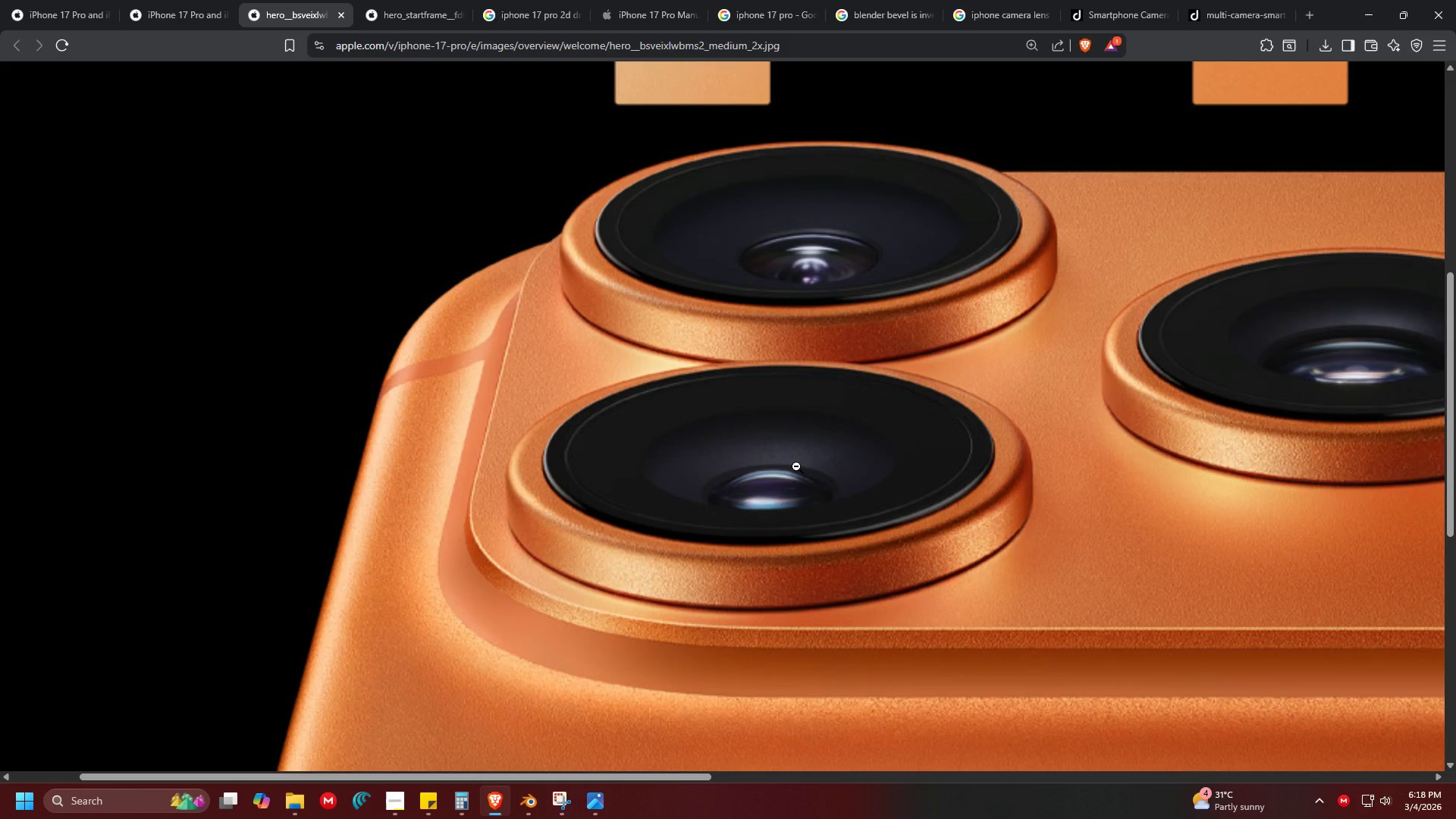 
key(Alt+AltLeft)
 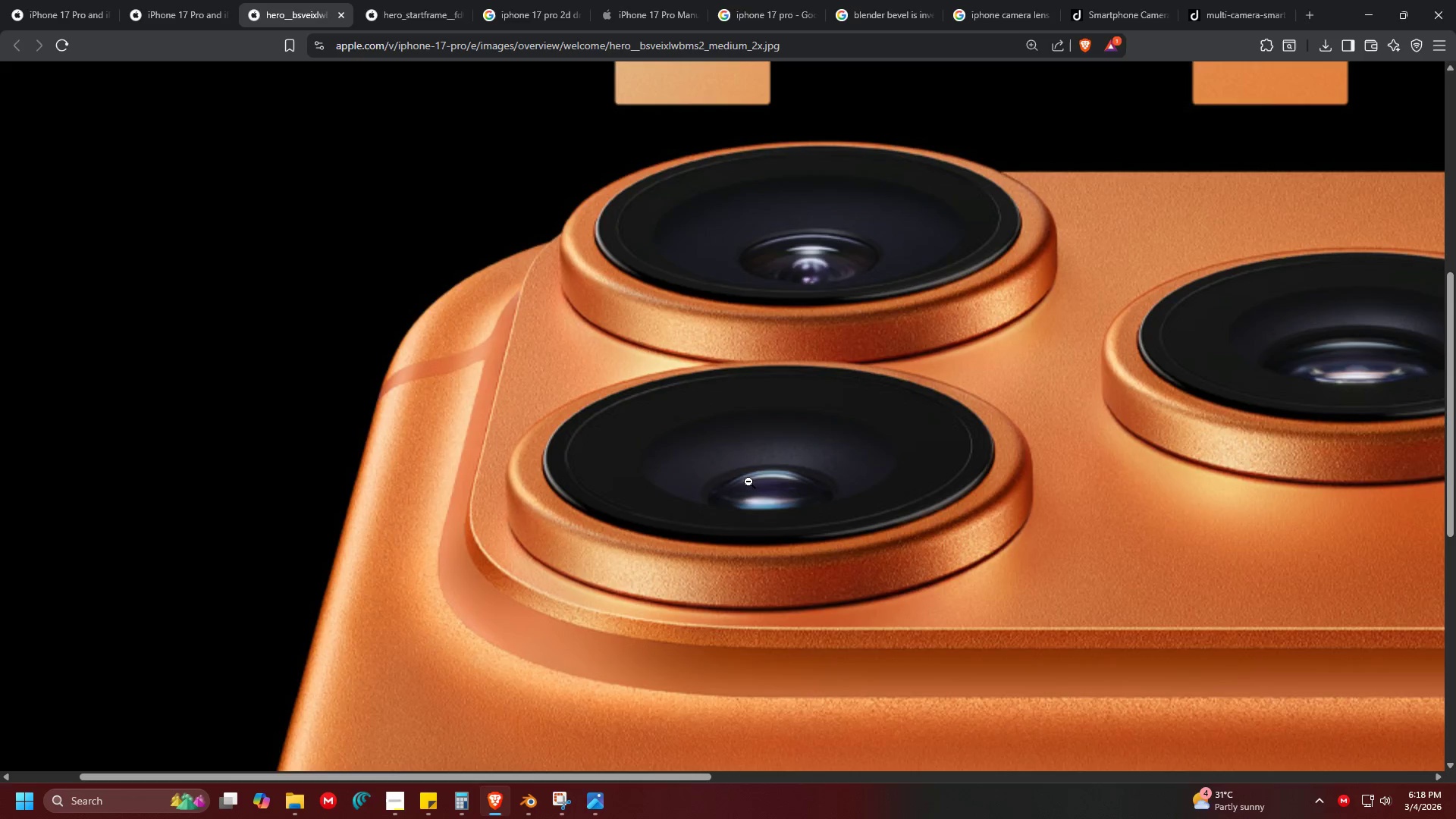 
key(Alt+Tab)
 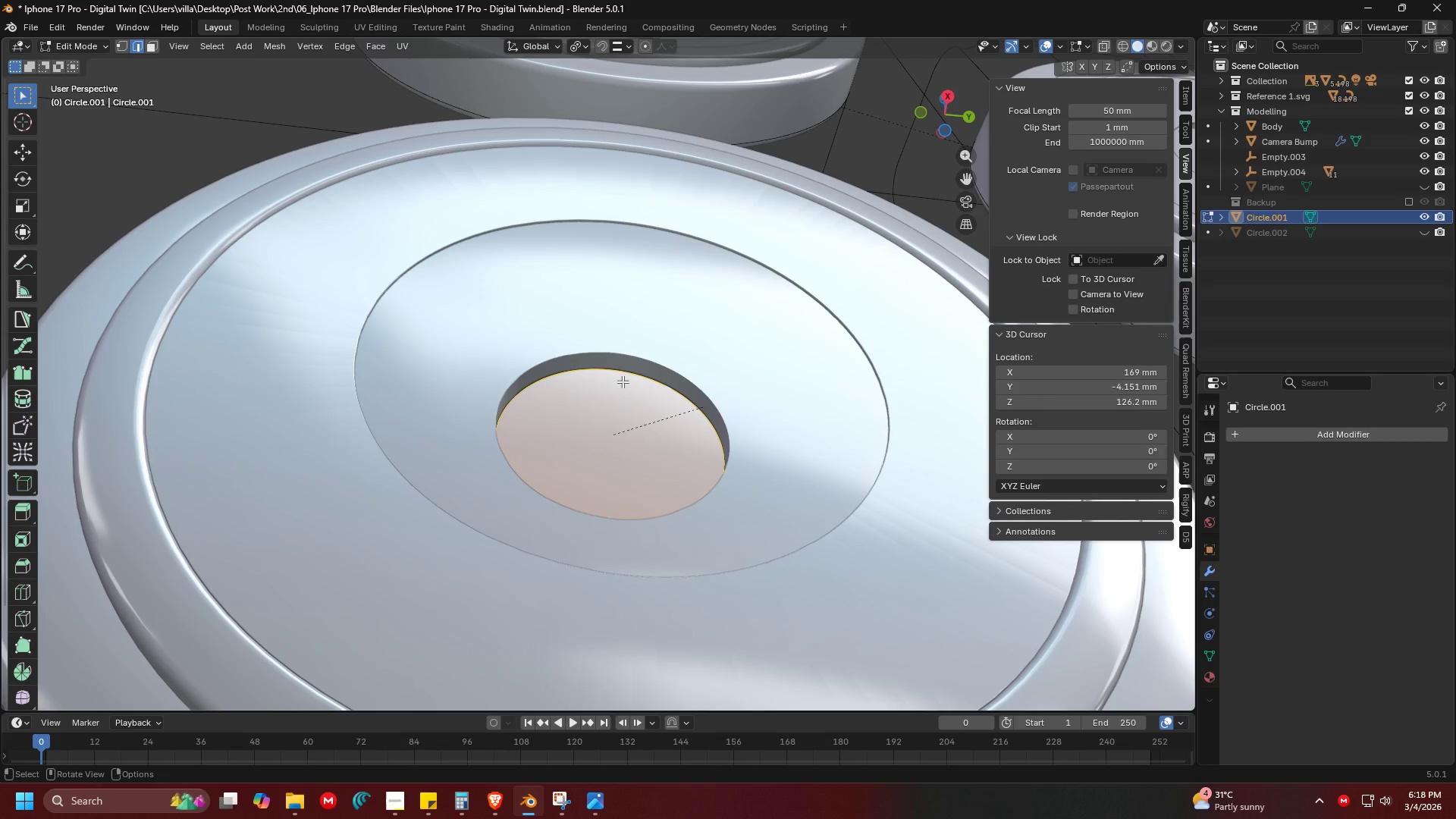 
key(P)
 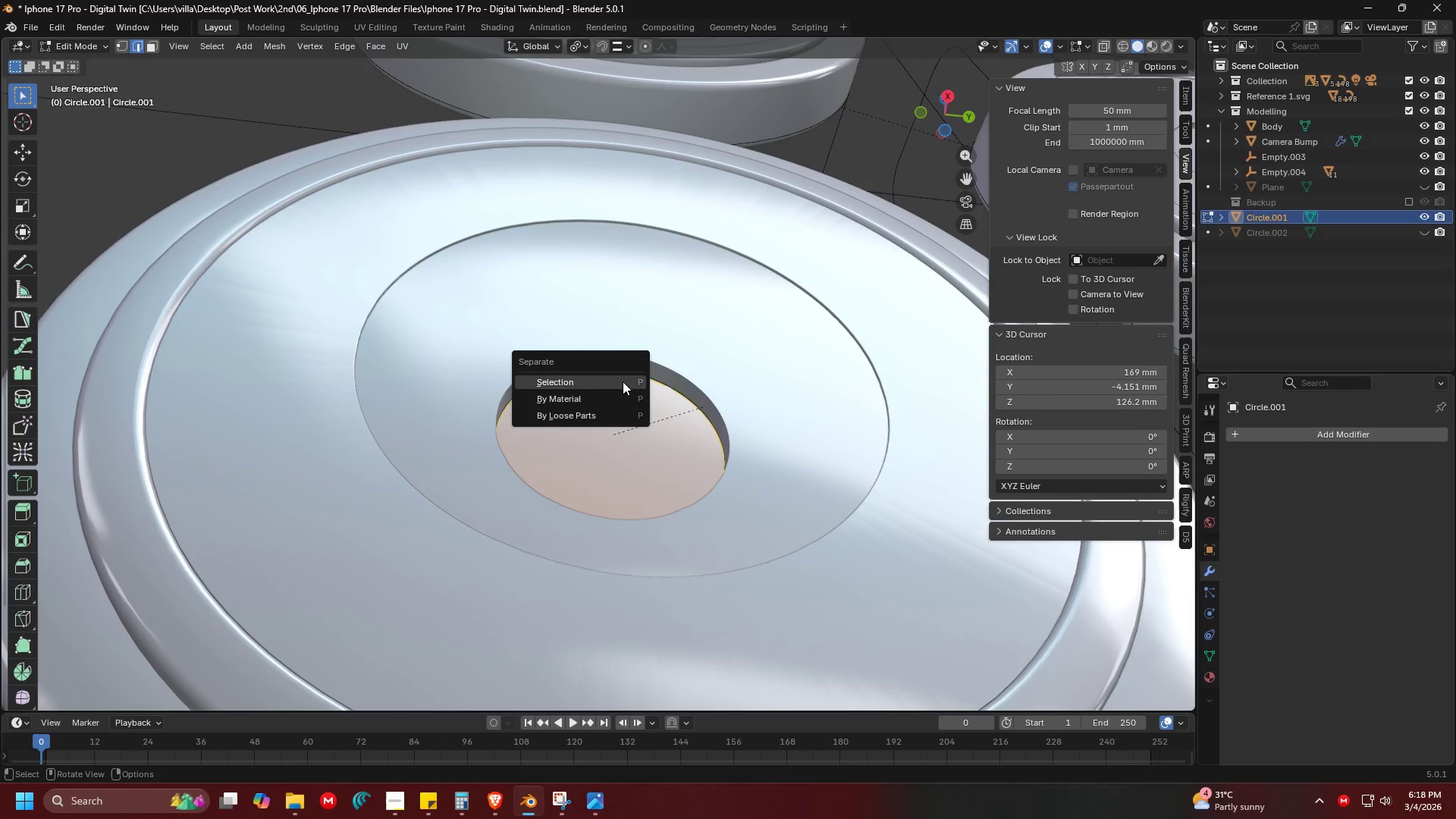 
left_click([623, 381])
 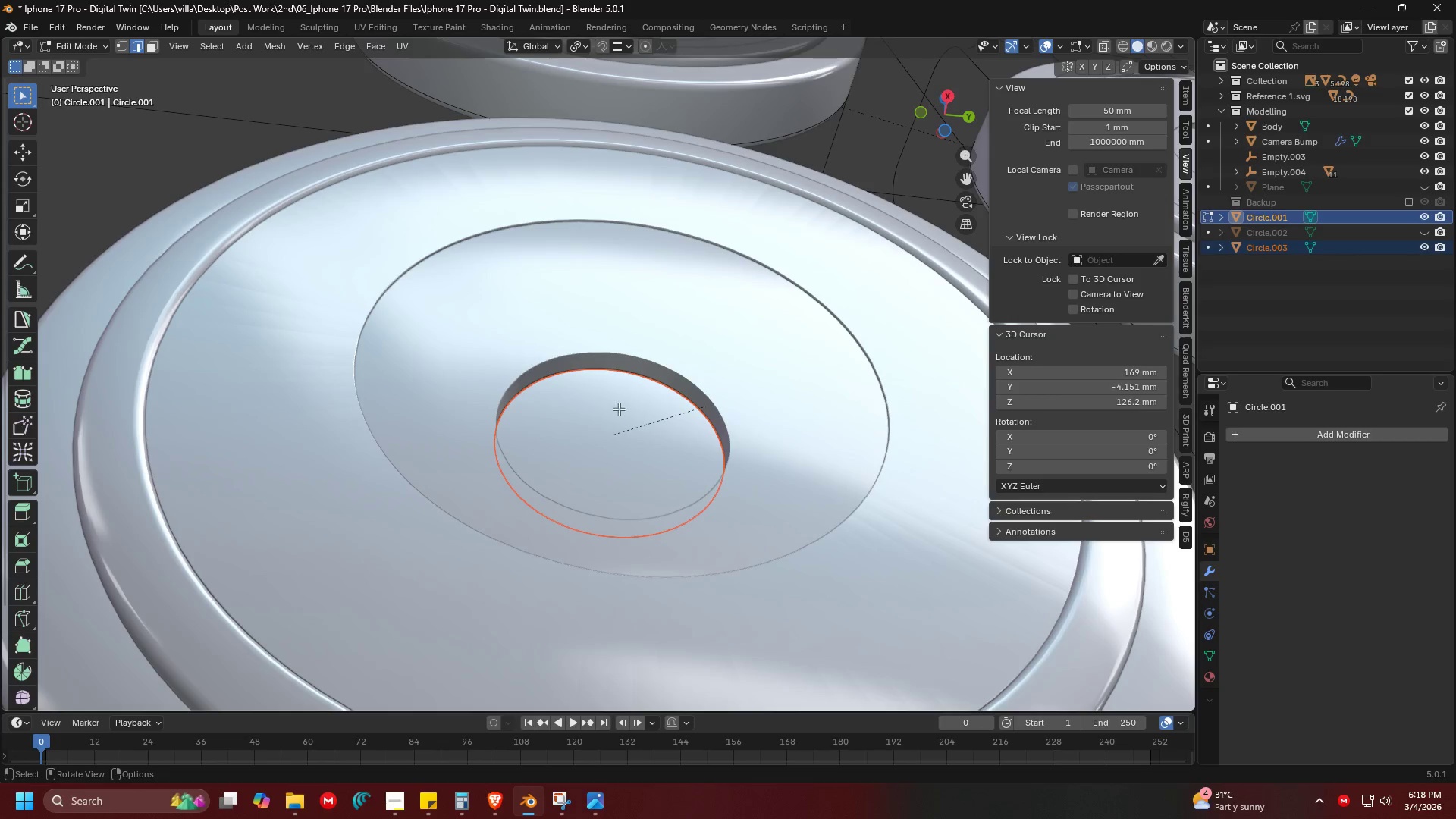 
key(Tab)
 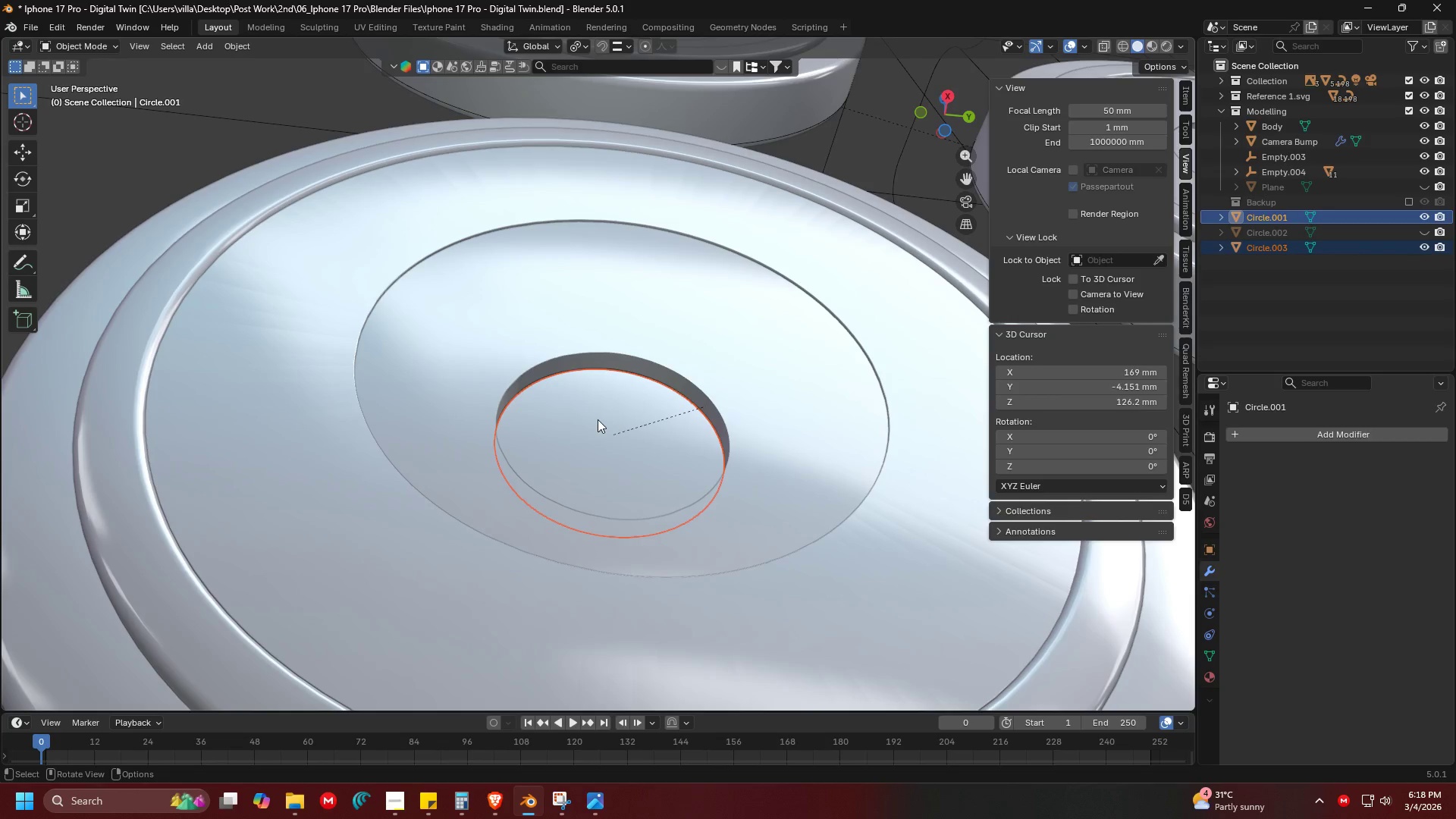 
left_click([594, 418])
 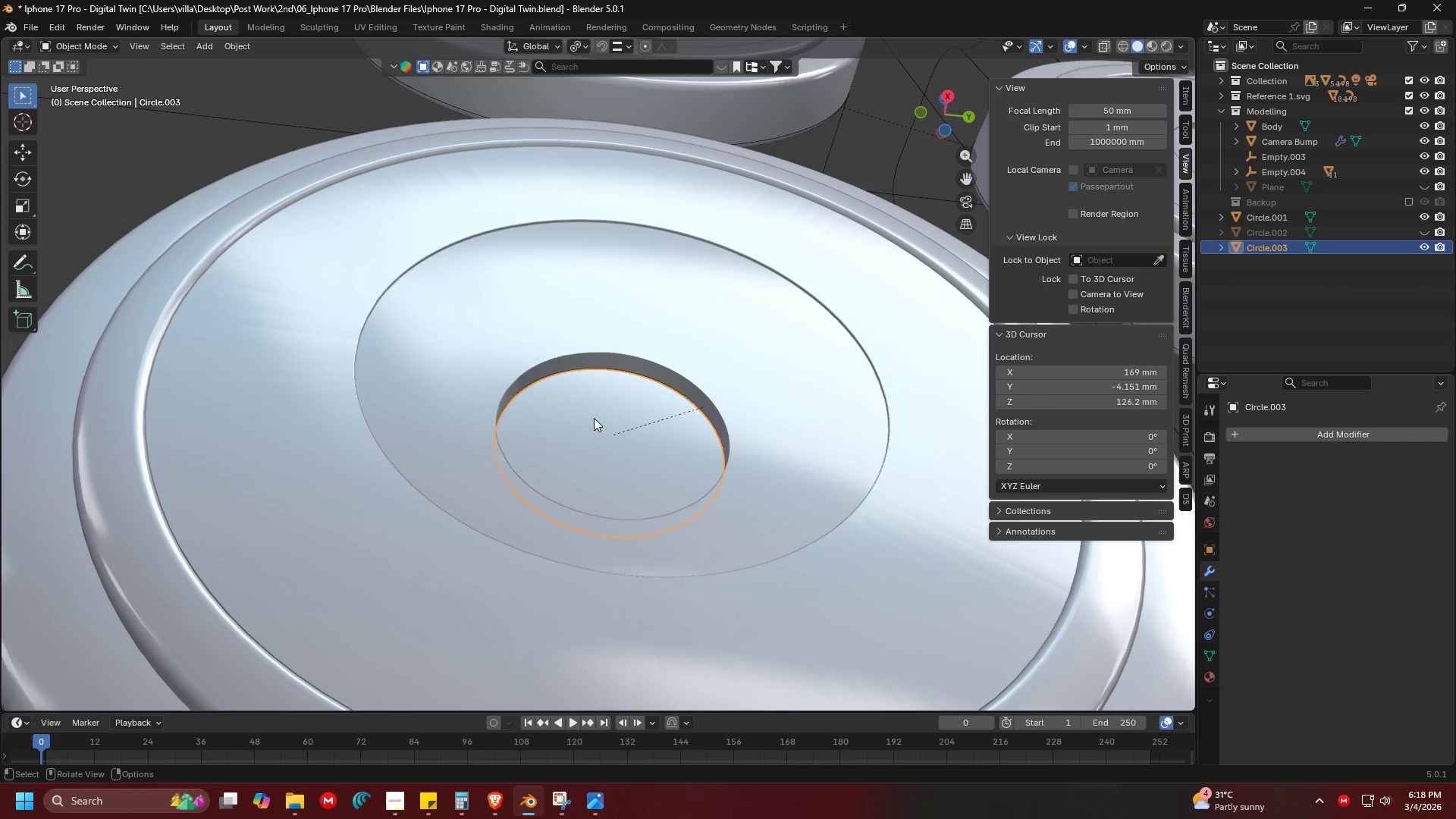 
key(Tab)
 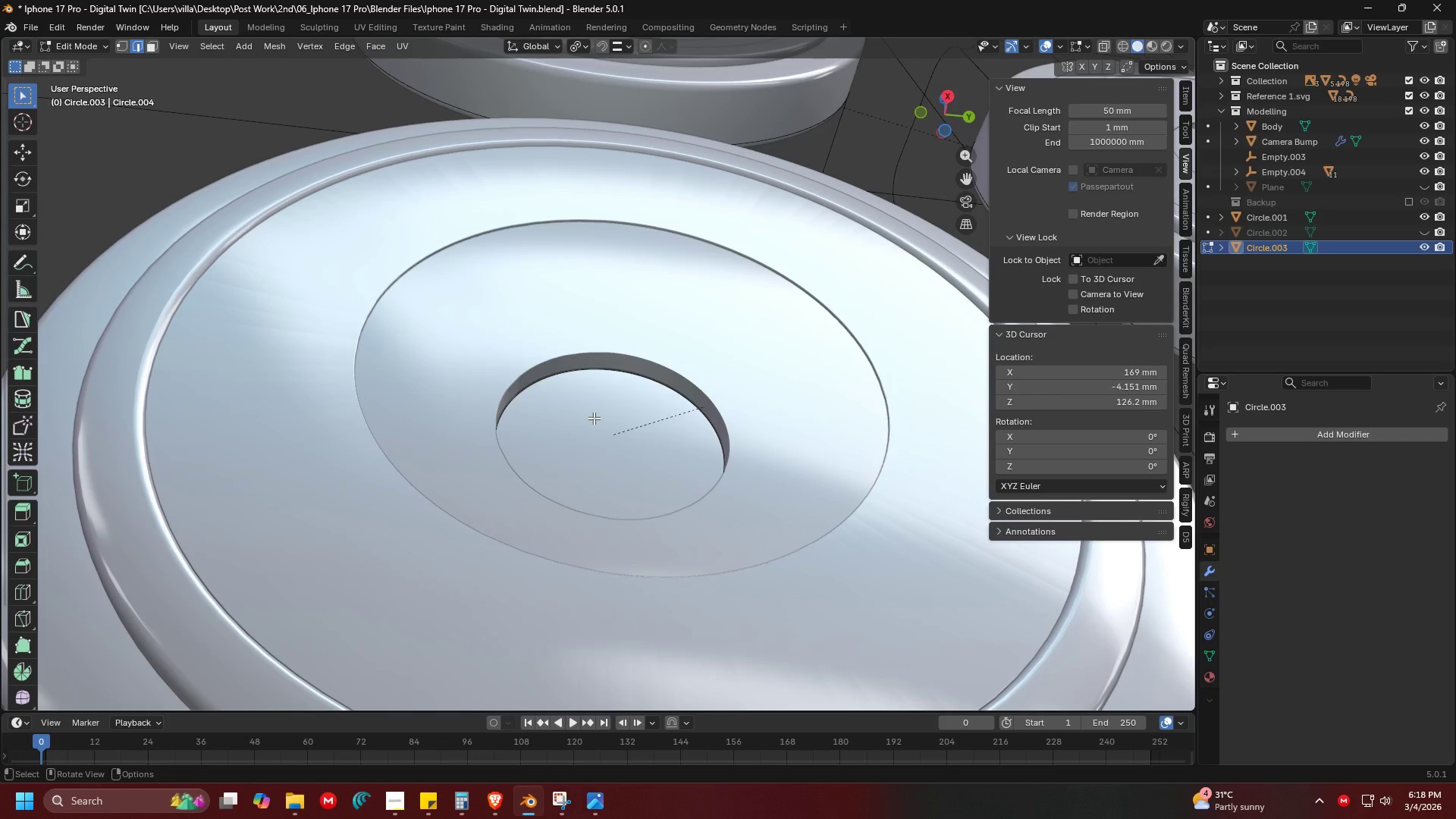 
key(A)
 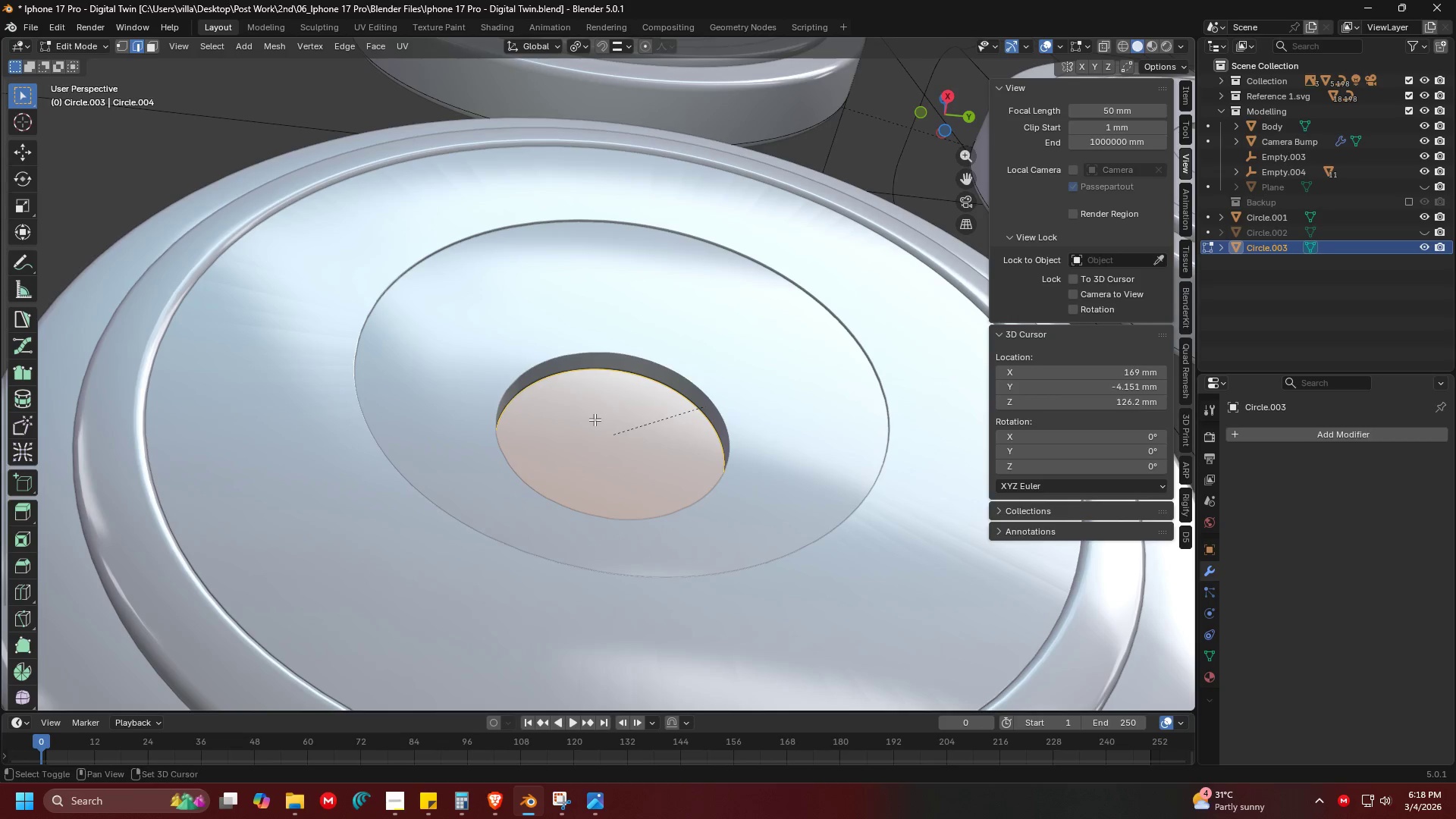 
key(Shift+ShiftLeft)
 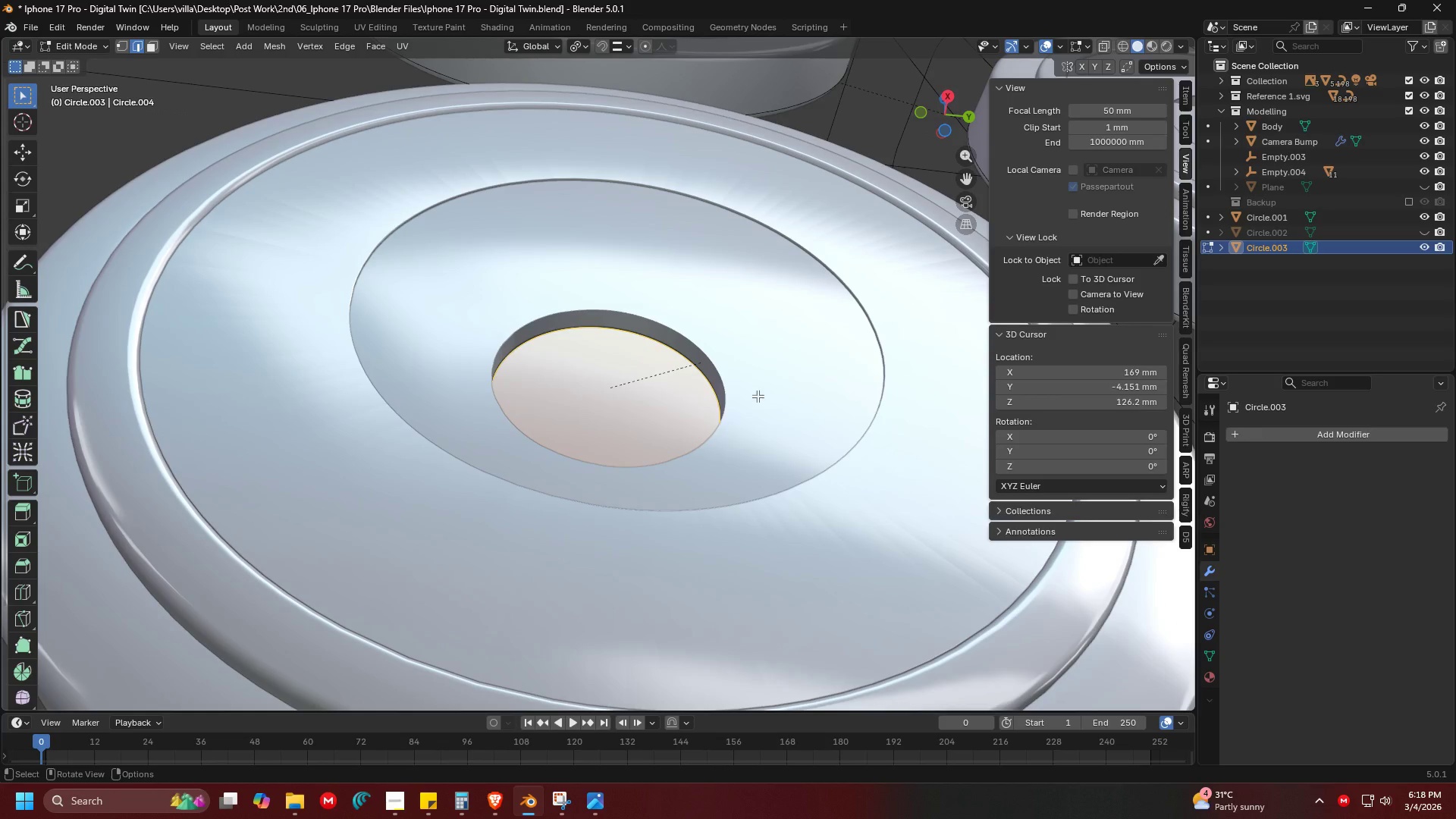 
key(Tab)
 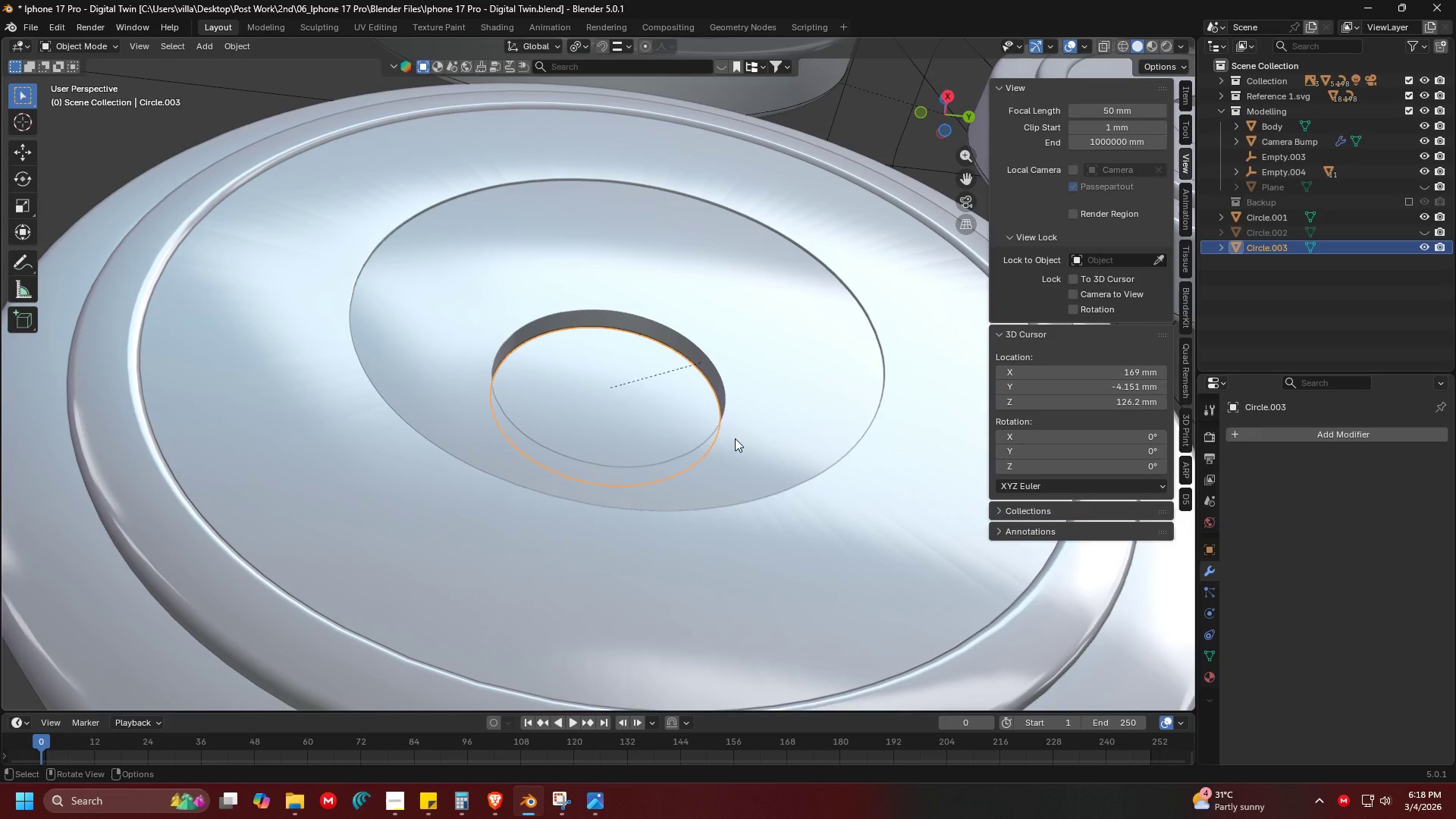 
key(Tab)
 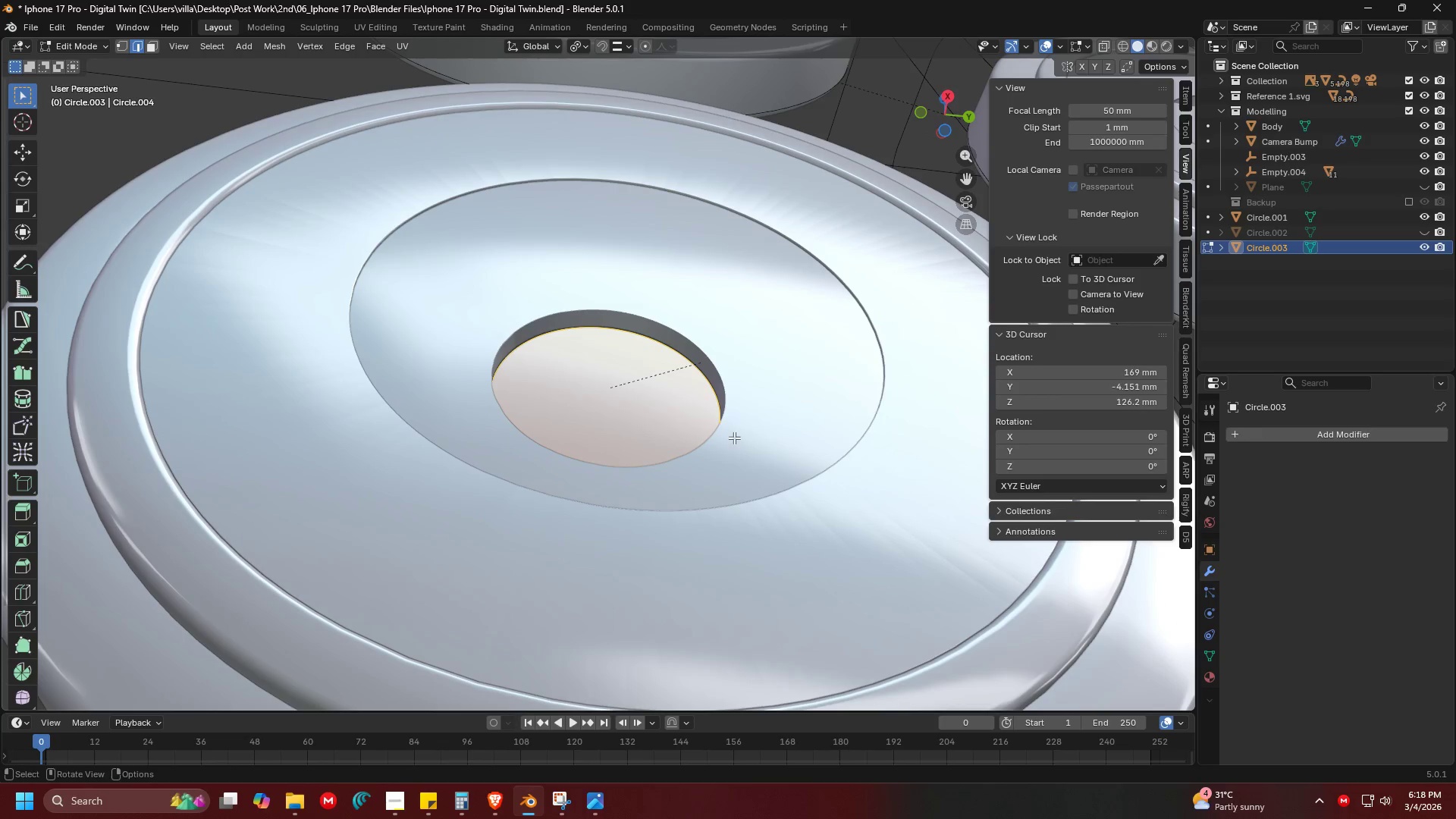 
key(A)
 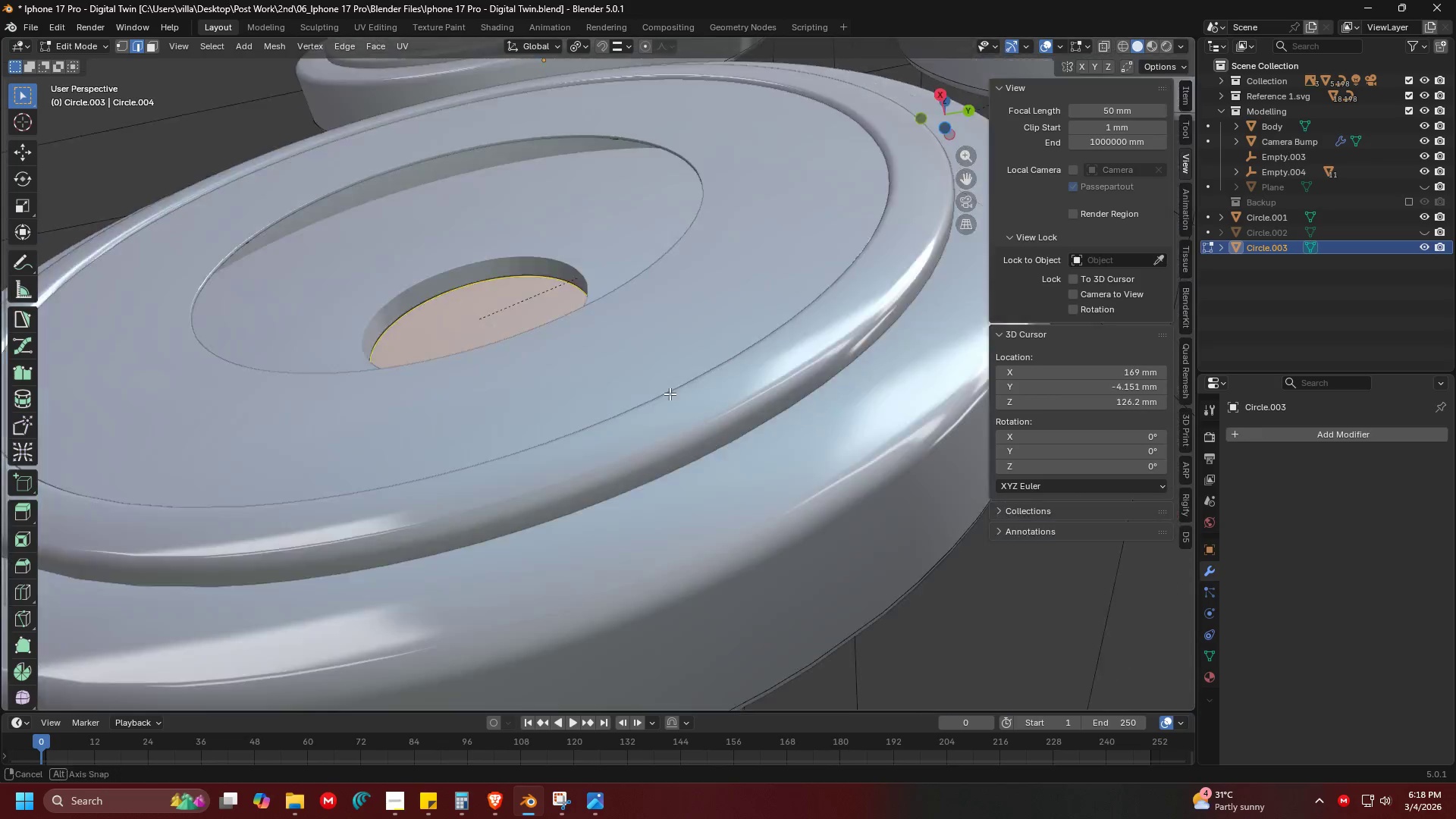 
key(Shift+ShiftLeft)
 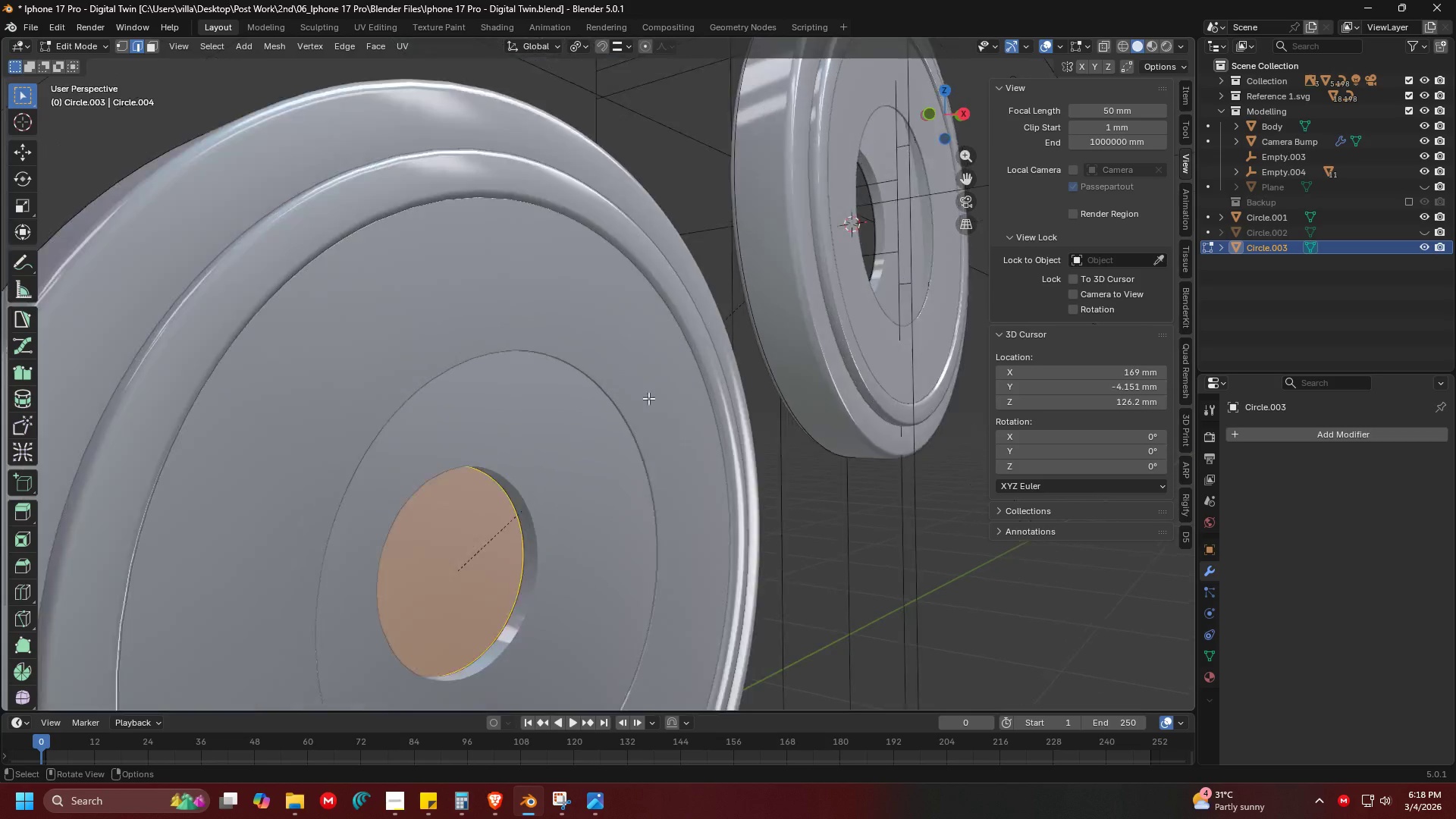 
key(Shift+ShiftLeft)
 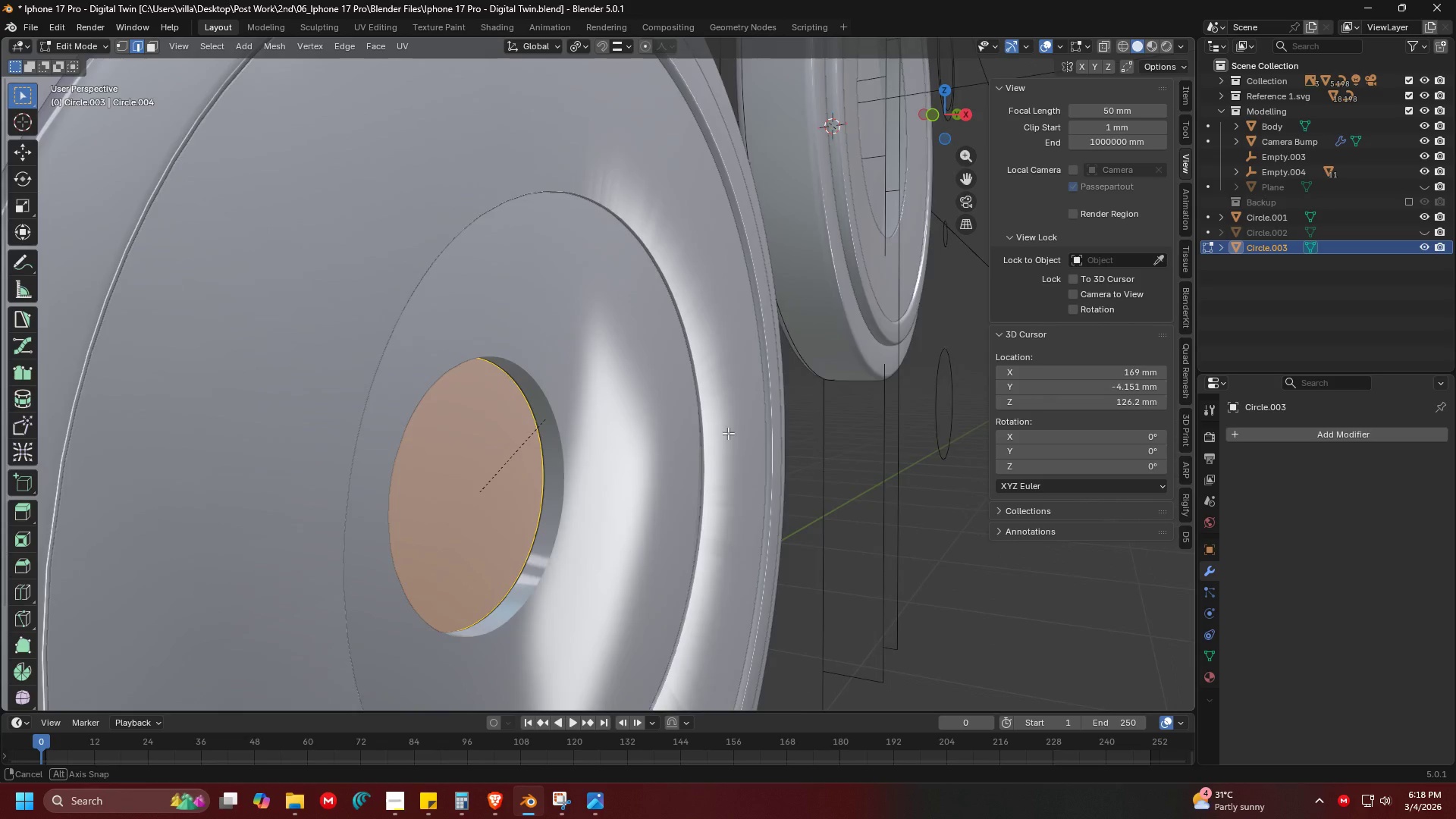 
scroll: coordinate [667, 425], scroll_direction: up, amount: 2.0
 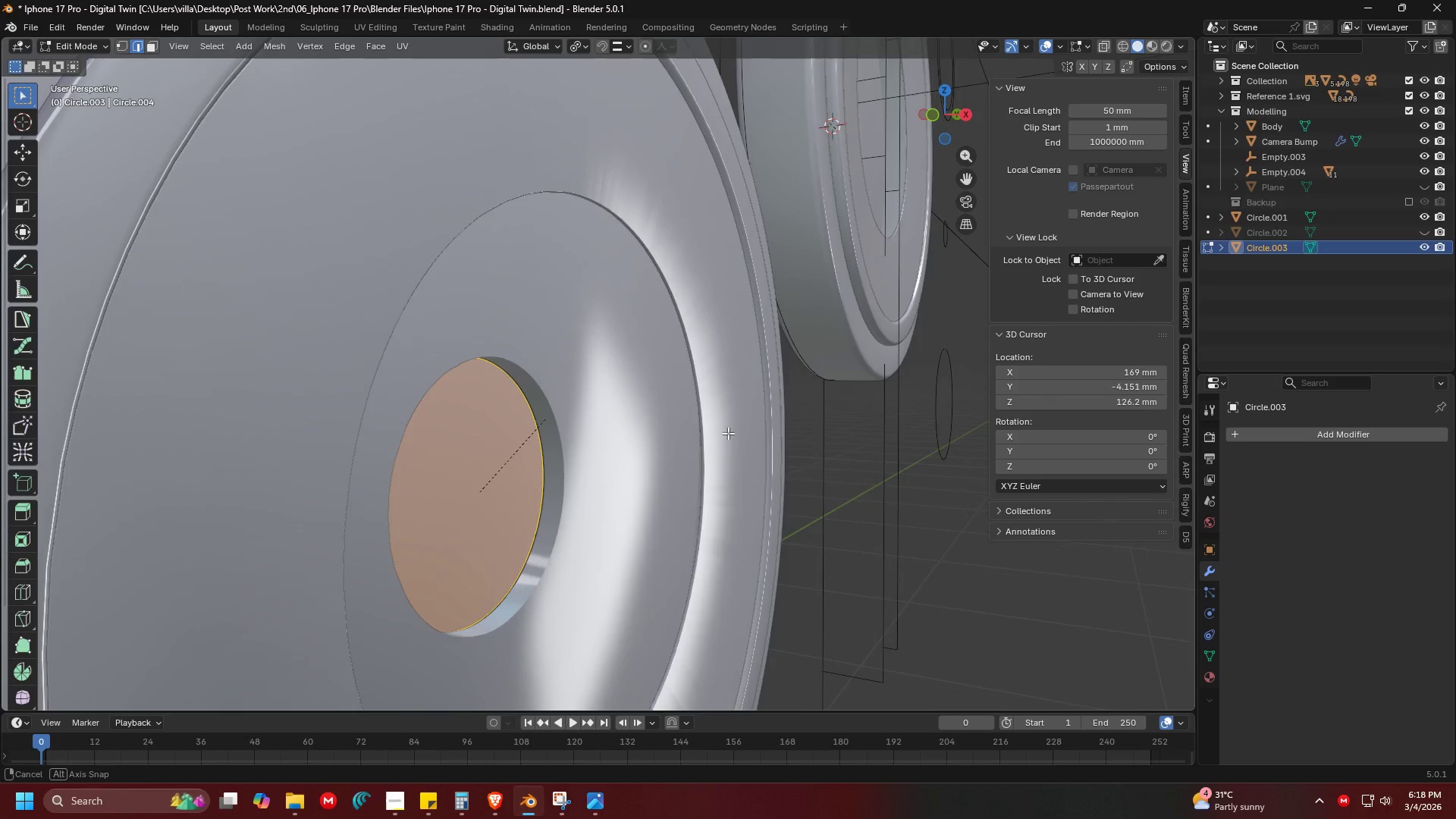 
key(E)
 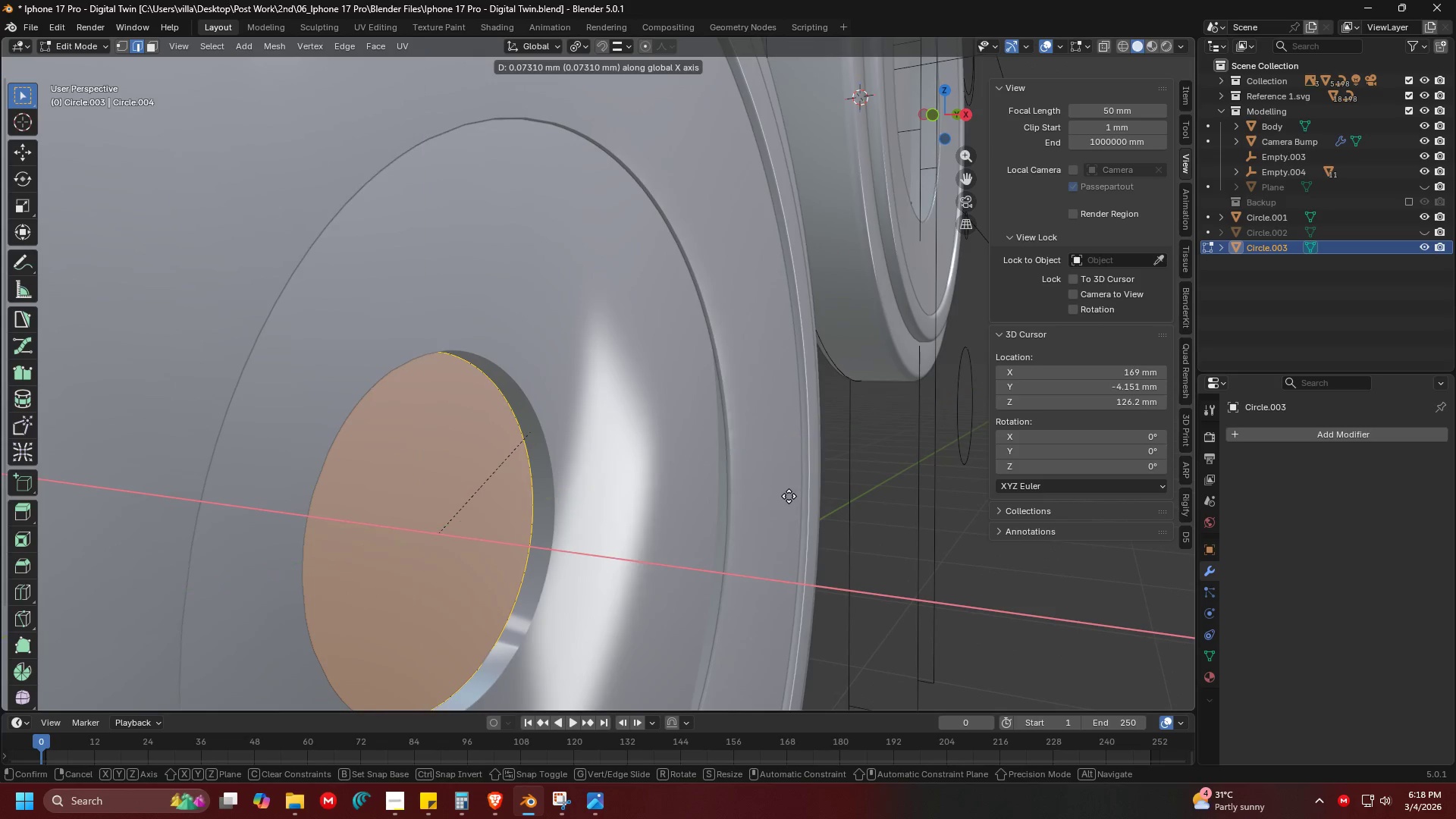 
scroll: coordinate [728, 433], scroll_direction: up, amount: 1.0
 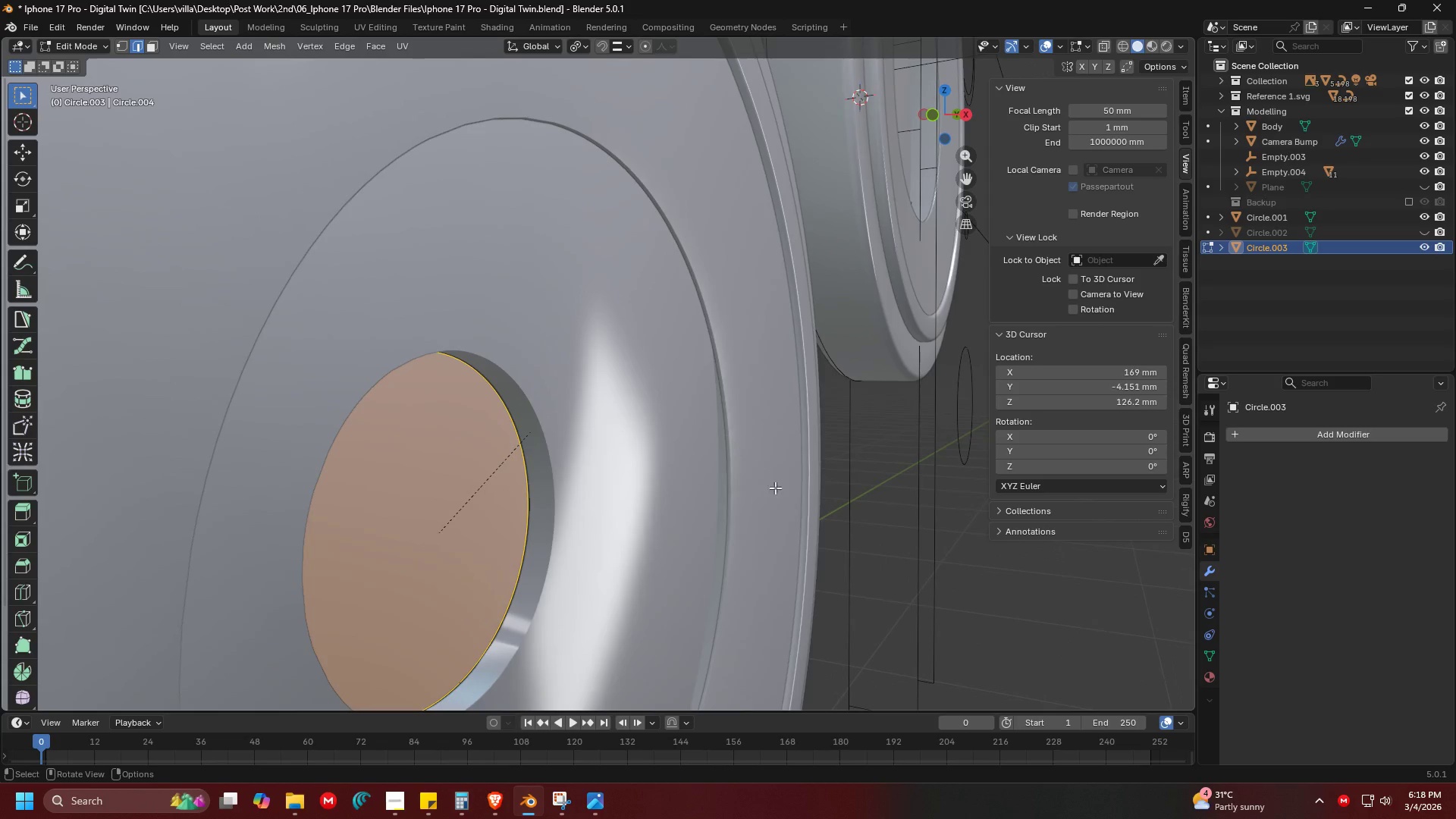 
left_click([789, 496])
 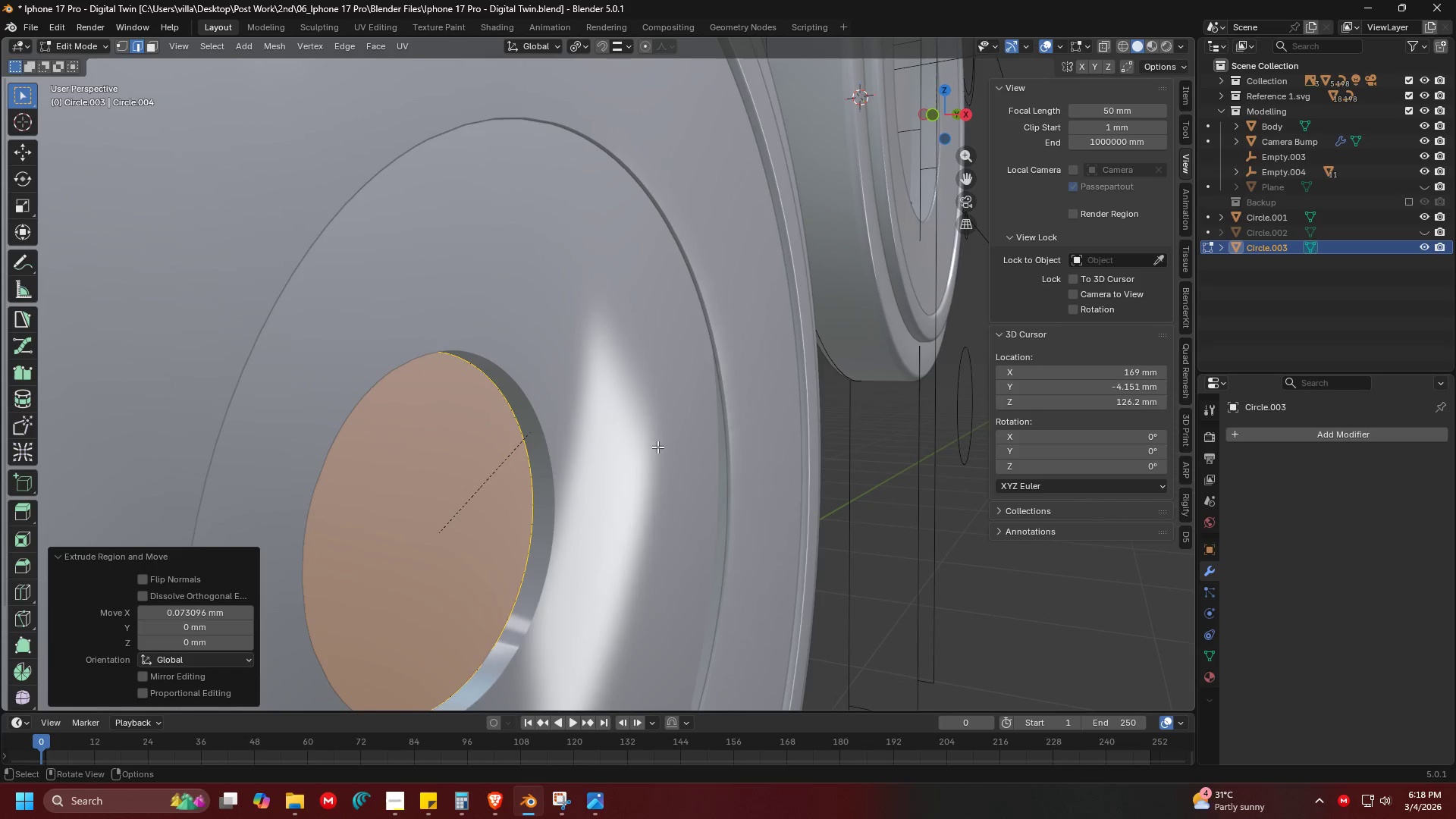 
key(Shift+ShiftLeft)
 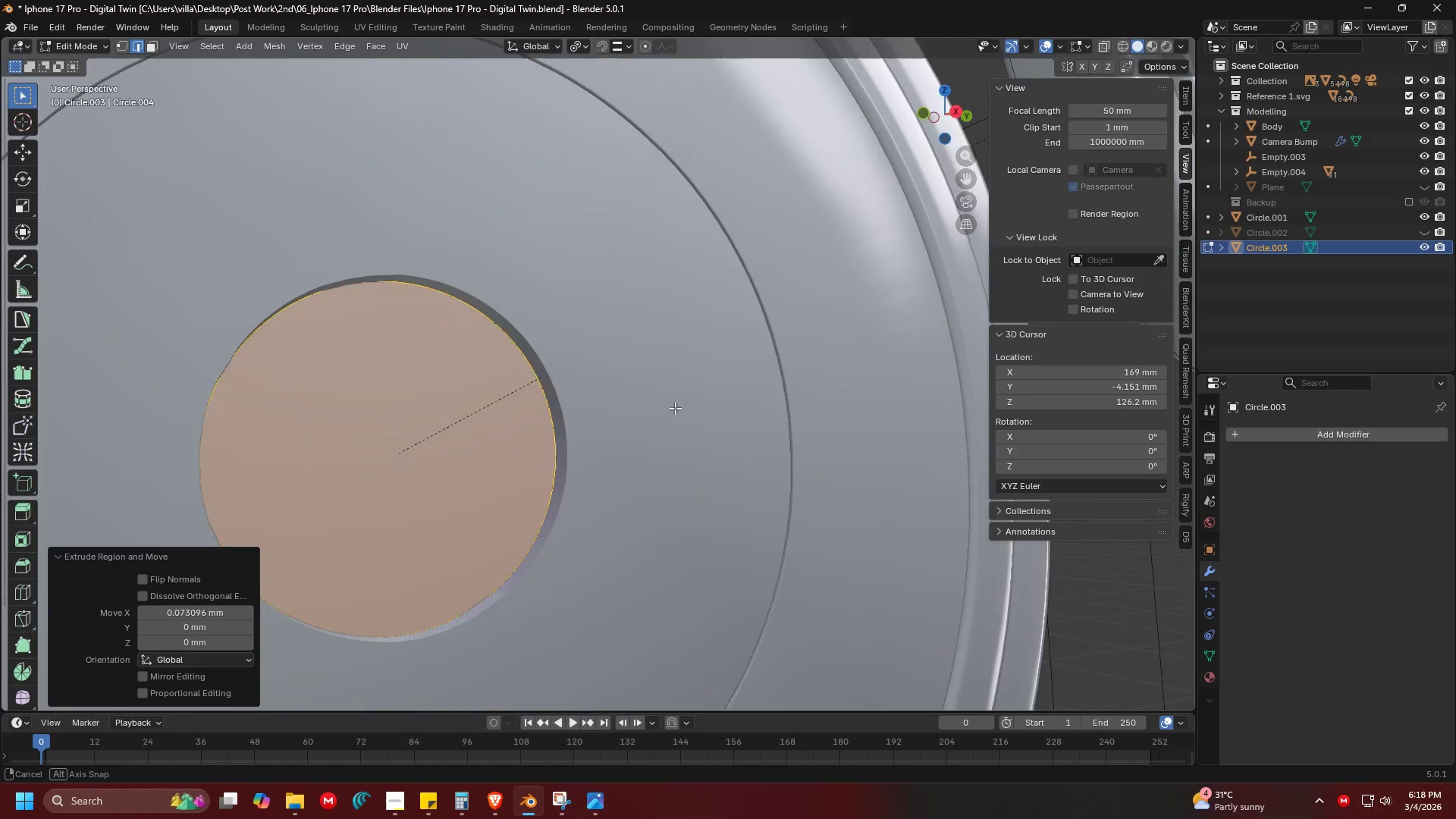 
key(Shift+ShiftLeft)
 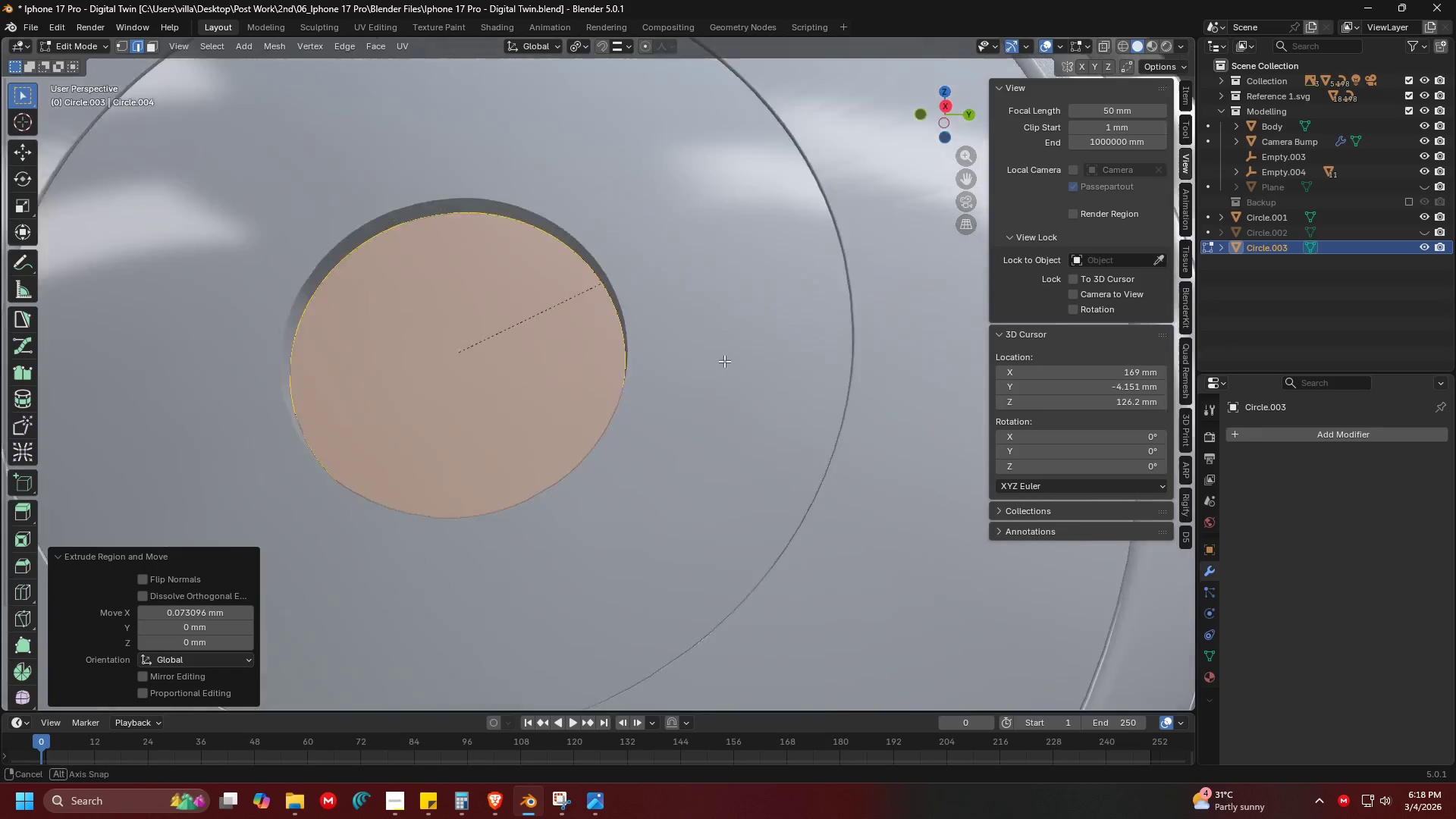 
hold_key(key=ShiftLeft, duration=0.38)
 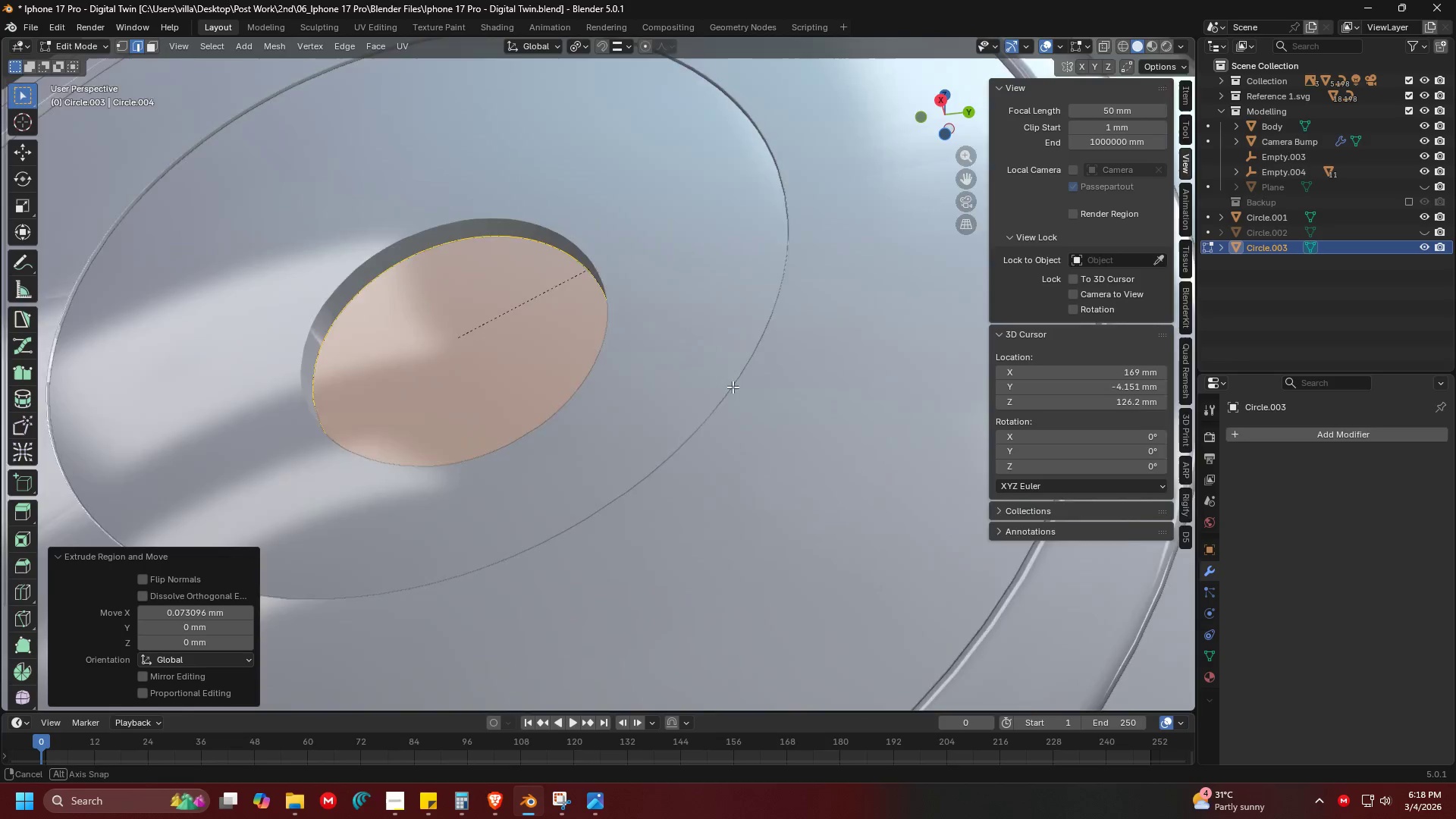 
key(Shift+ShiftLeft)
 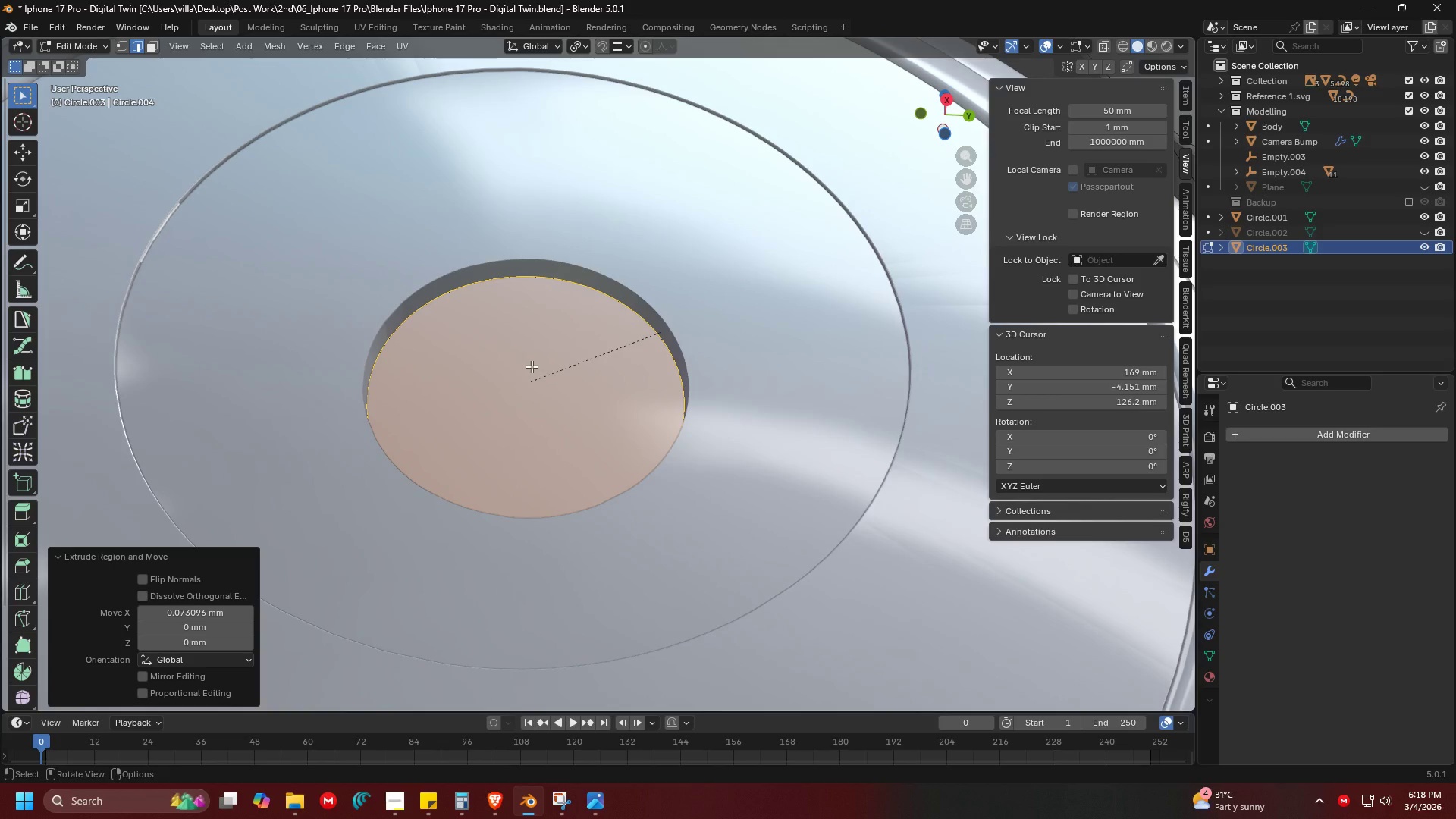 
hold_key(key=ShiftLeft, duration=0.31)
 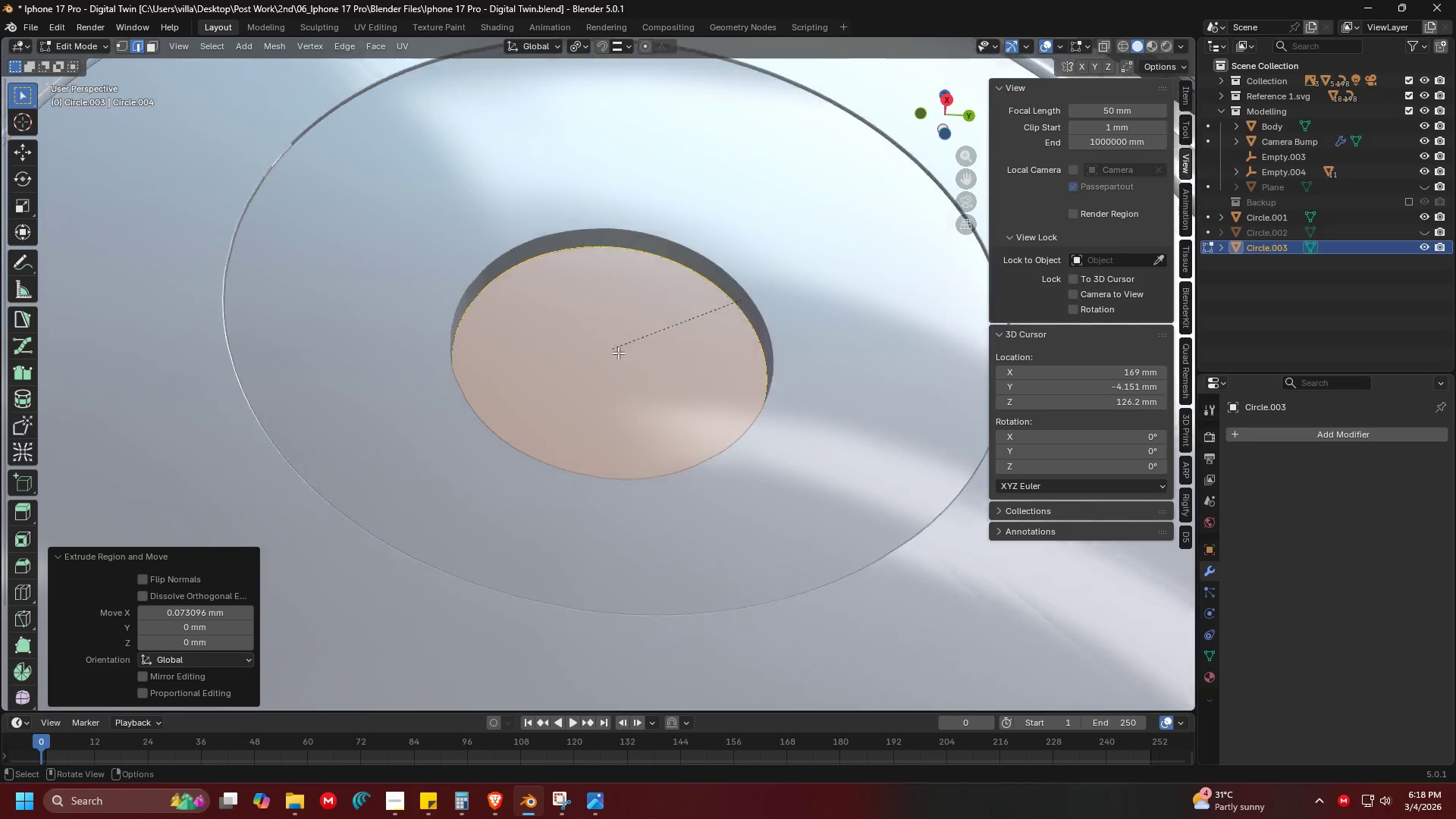 
scroll: coordinate [618, 353], scroll_direction: down, amount: 2.0
 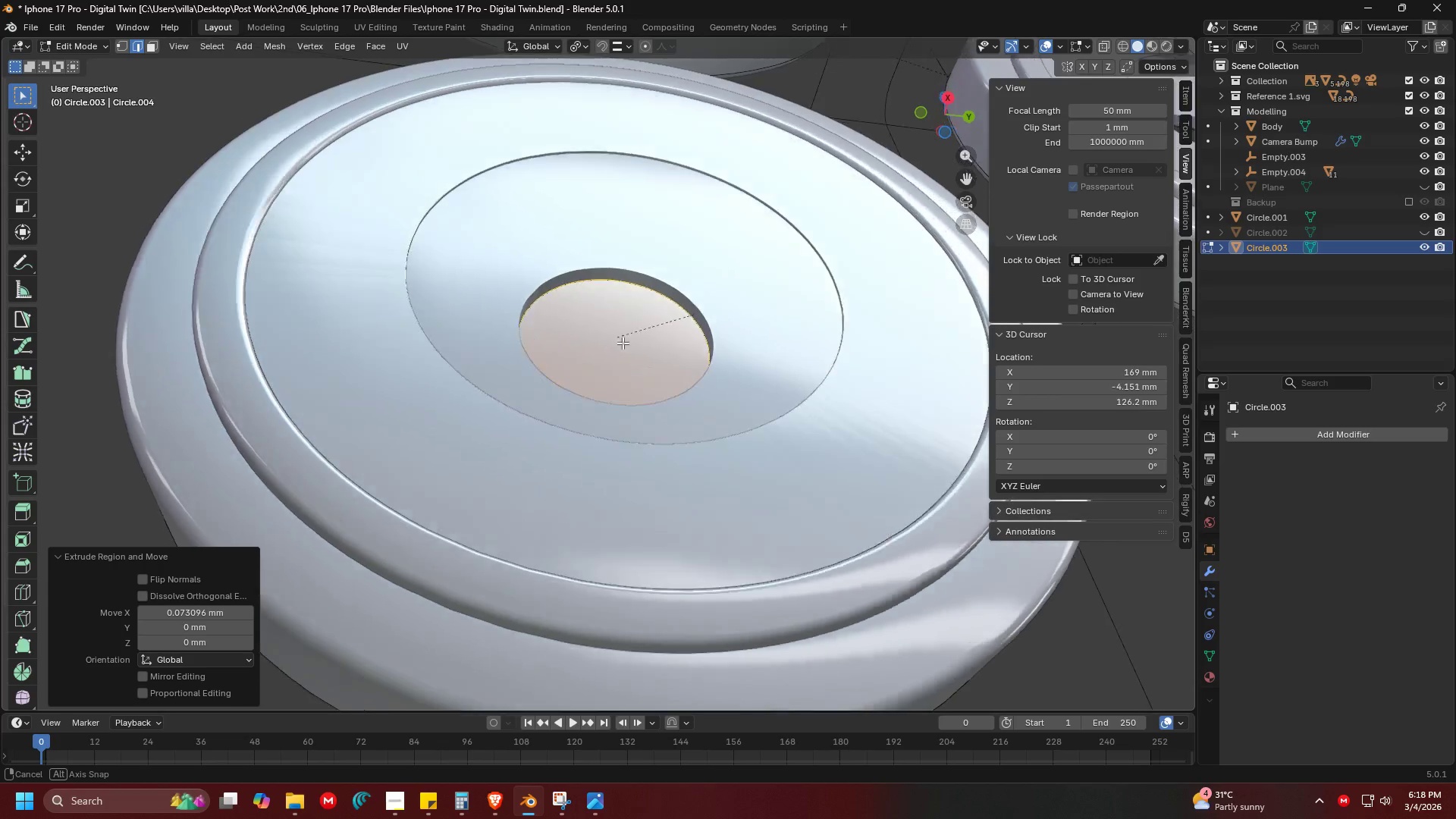 
right_click([617, 351])
 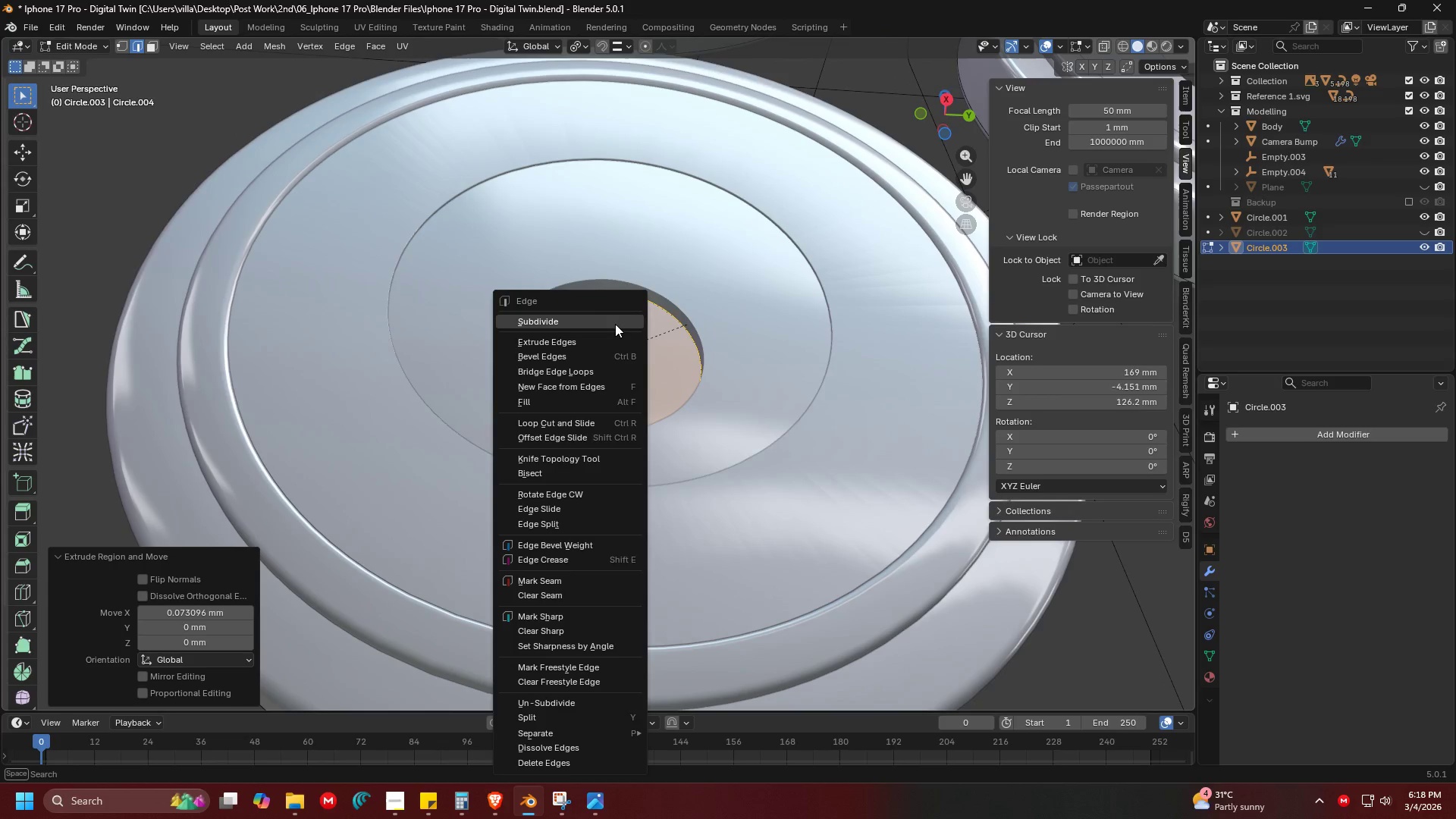 
left_click([614, 318])
 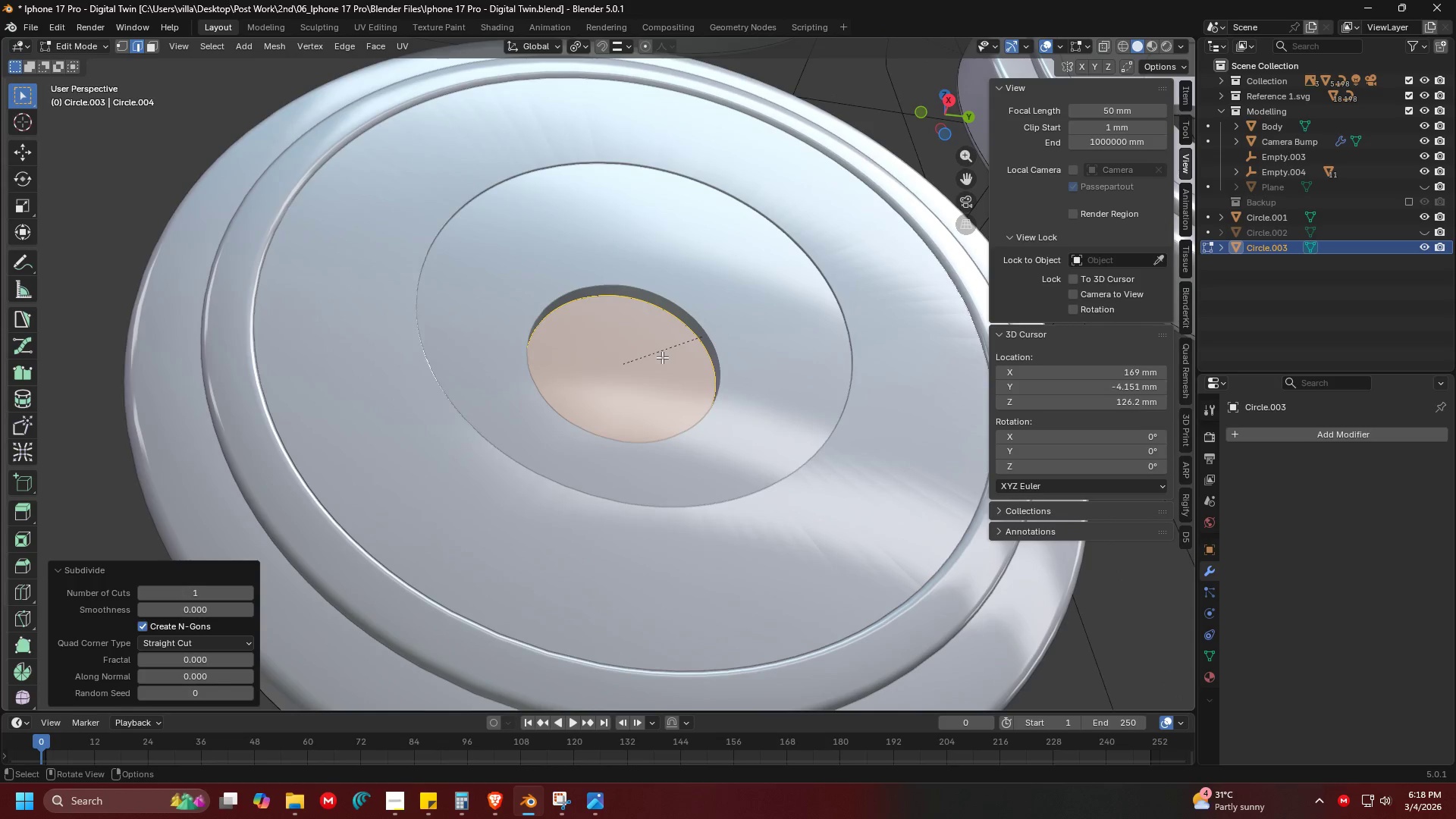 
key(Control+ControlLeft)
 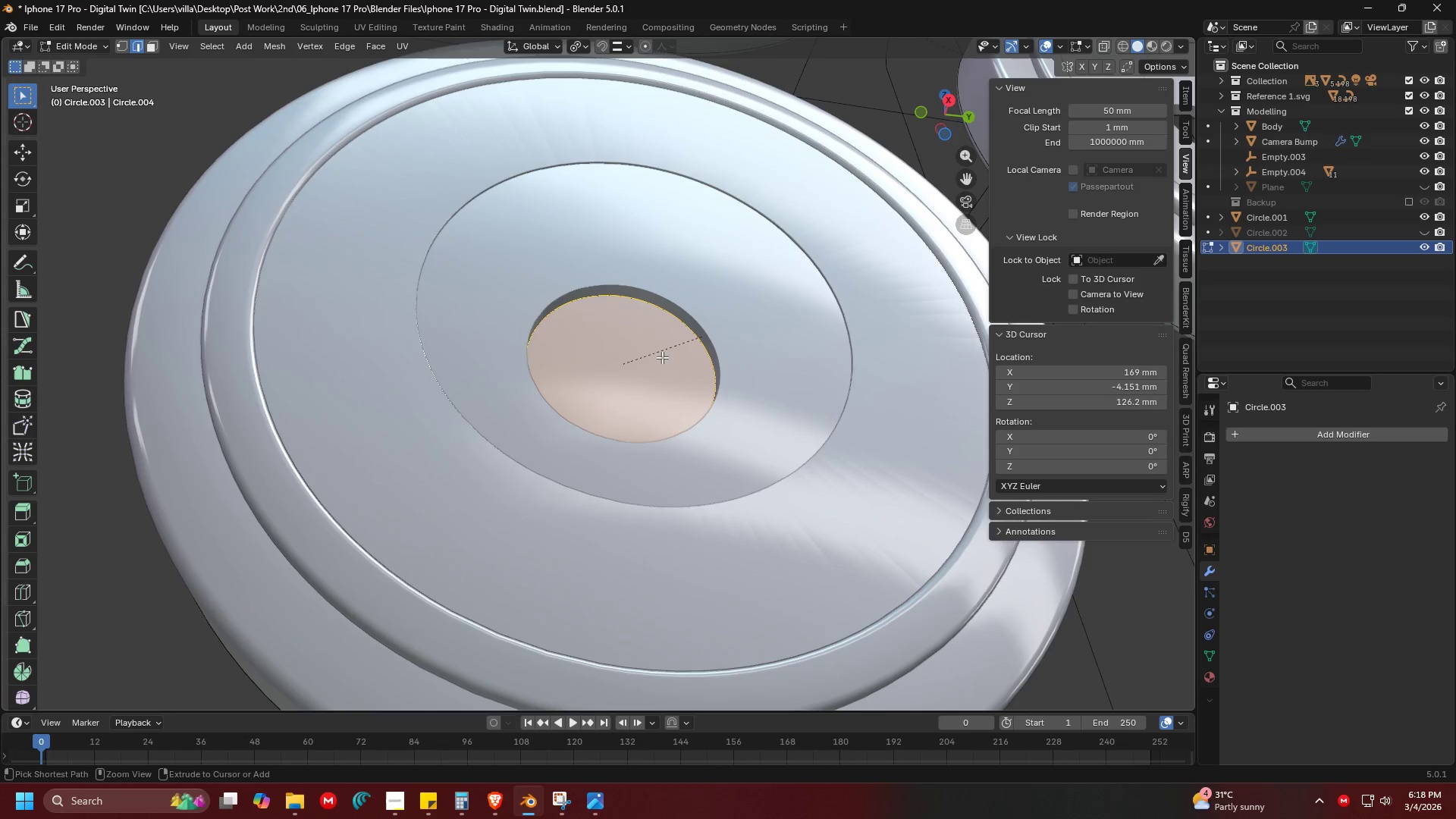 
key(Control+Z)
 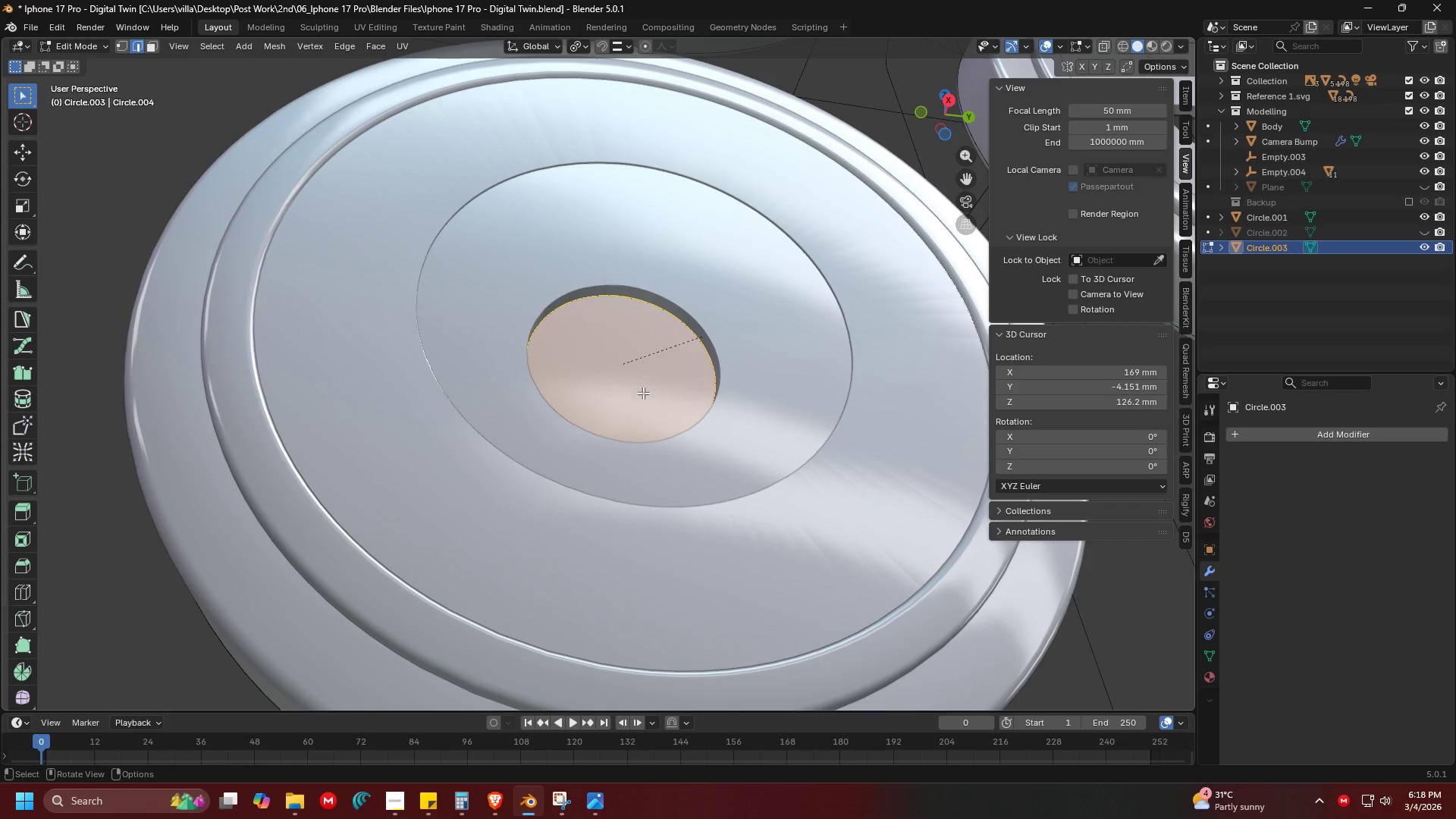 
key(Shift+ShiftLeft)
 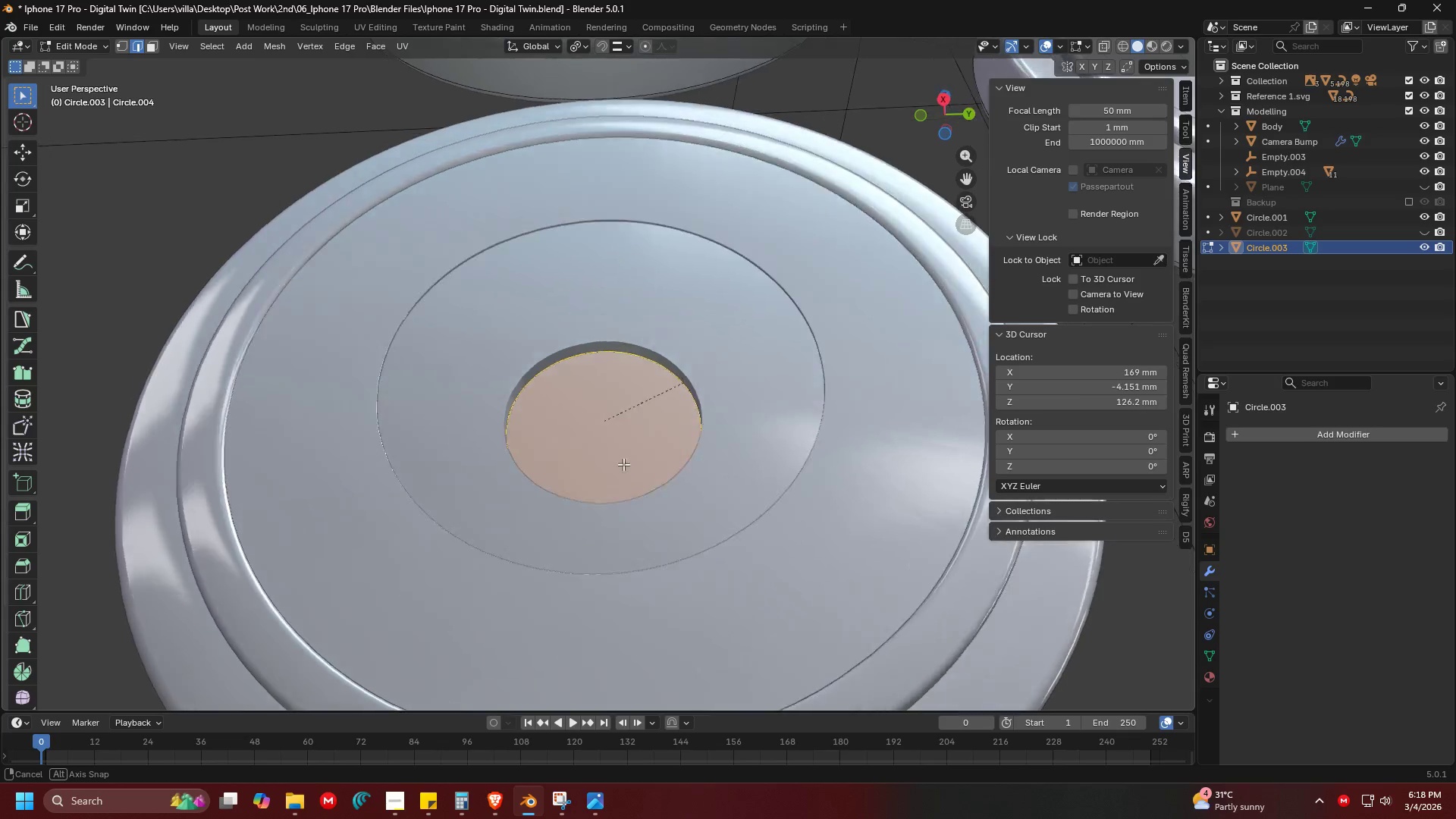 
scroll: coordinate [626, 487], scroll_direction: up, amount: 2.0
 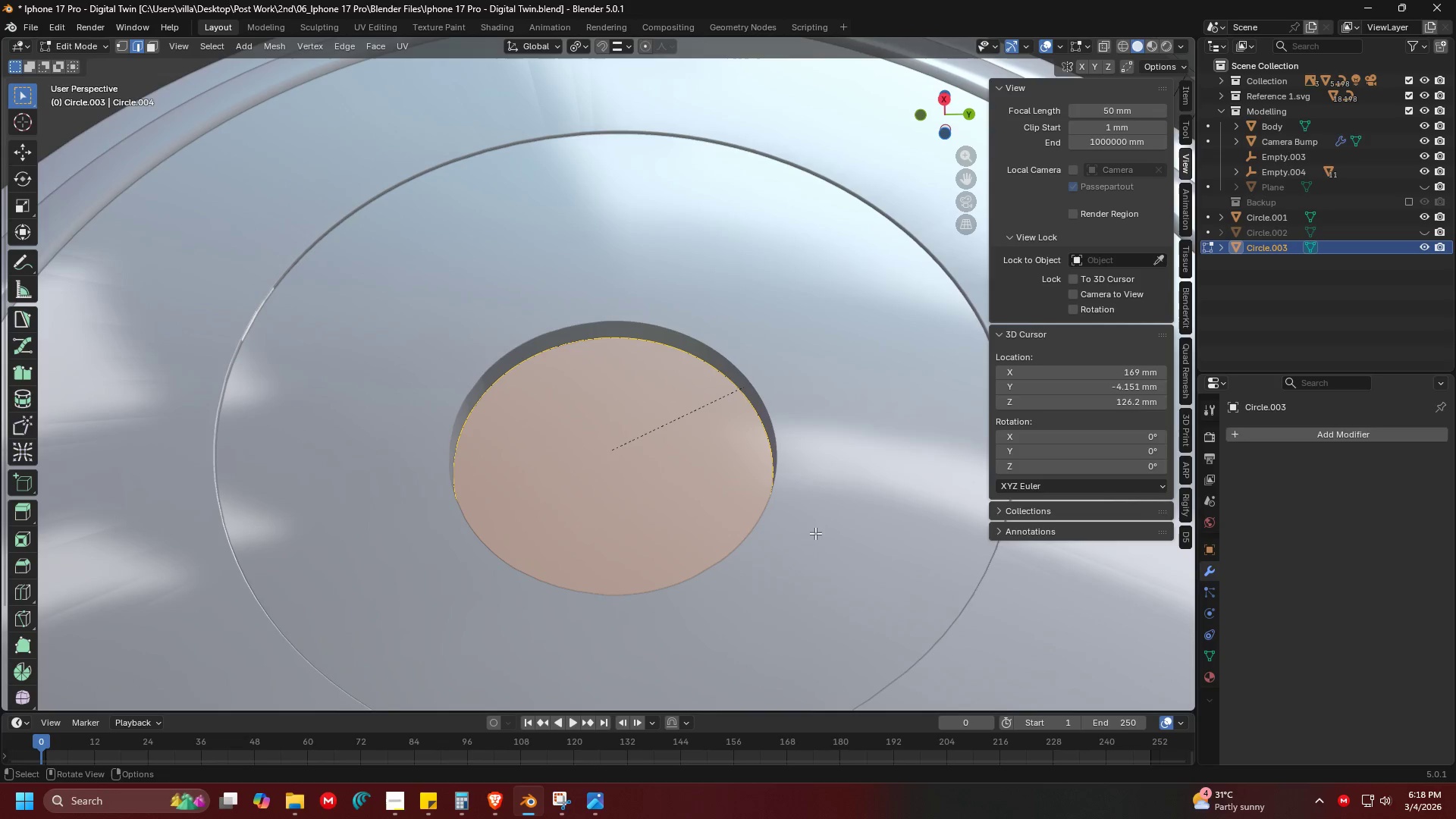 
key(I)
 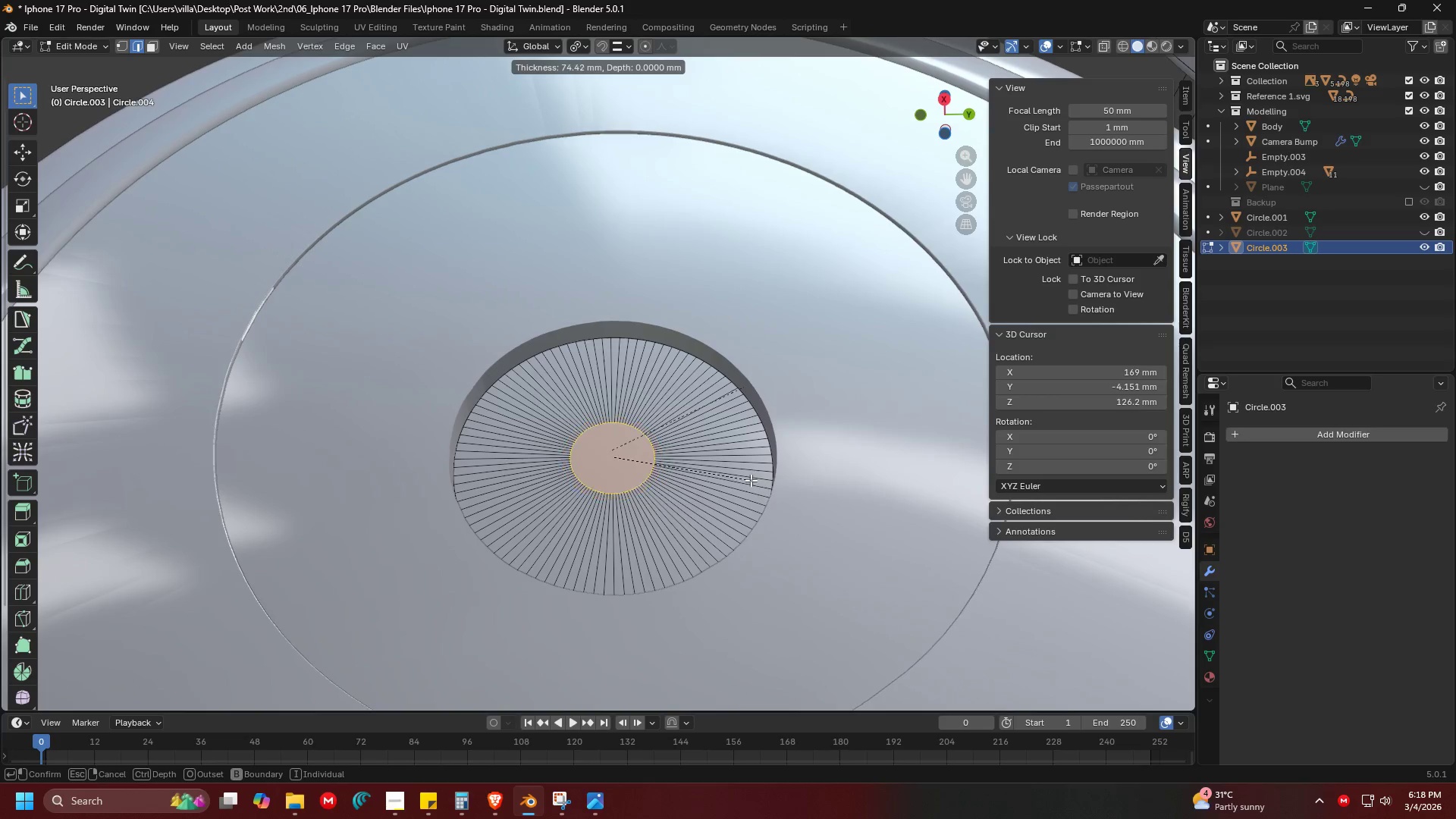 
wait(6.39)
 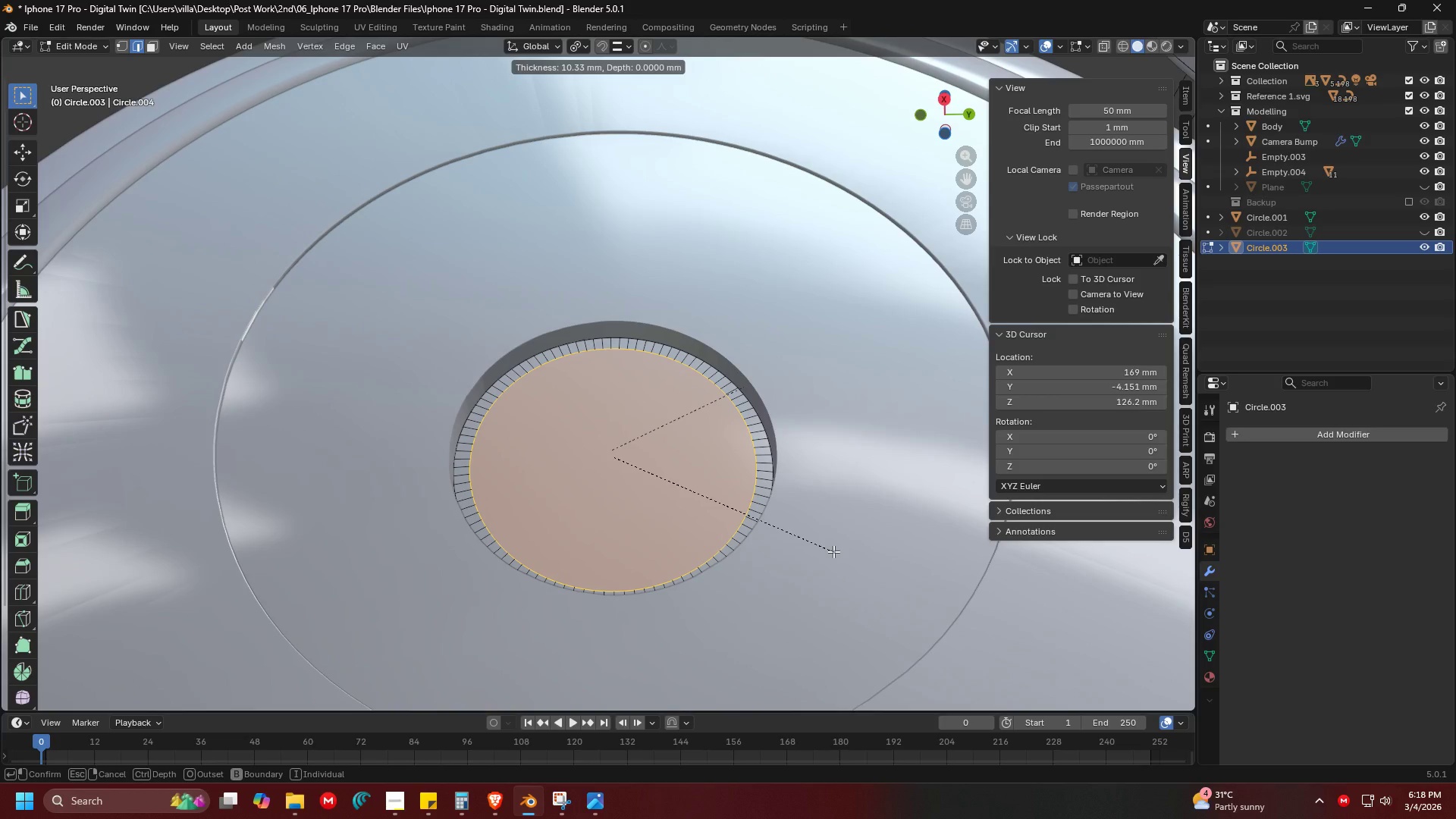 
left_click([730, 466])
 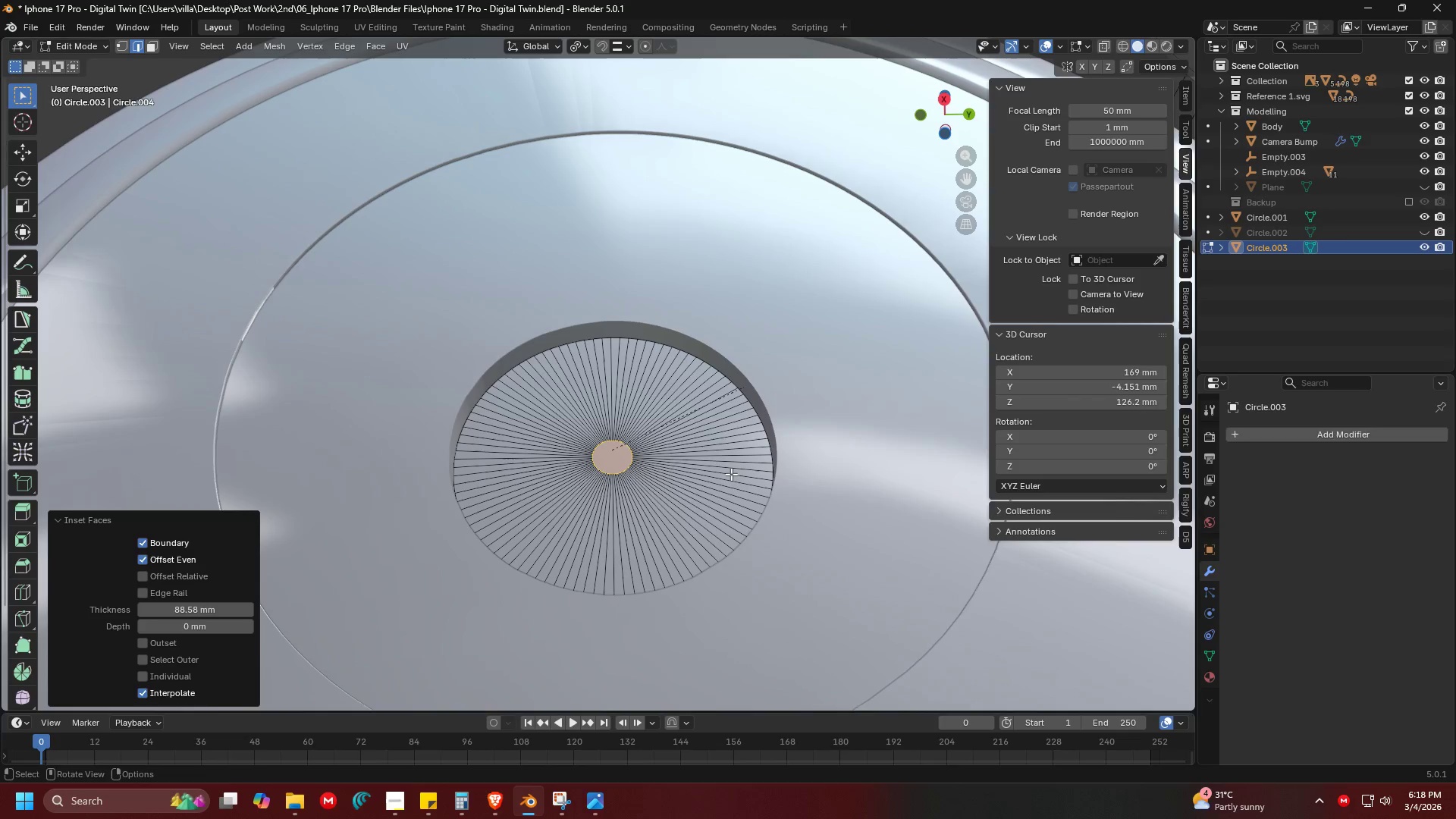 
key(Control+R)
 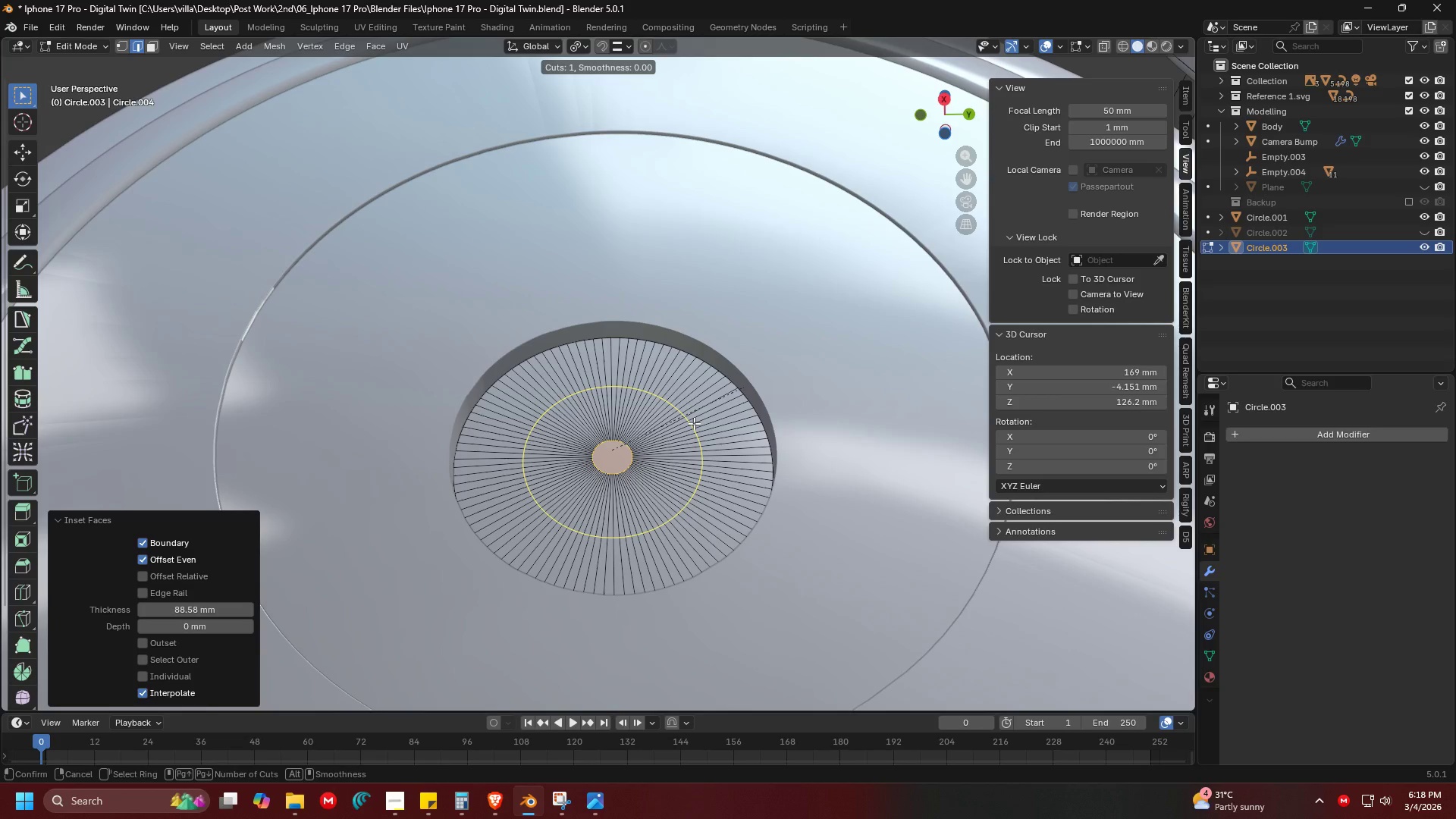 
key(Escape)
 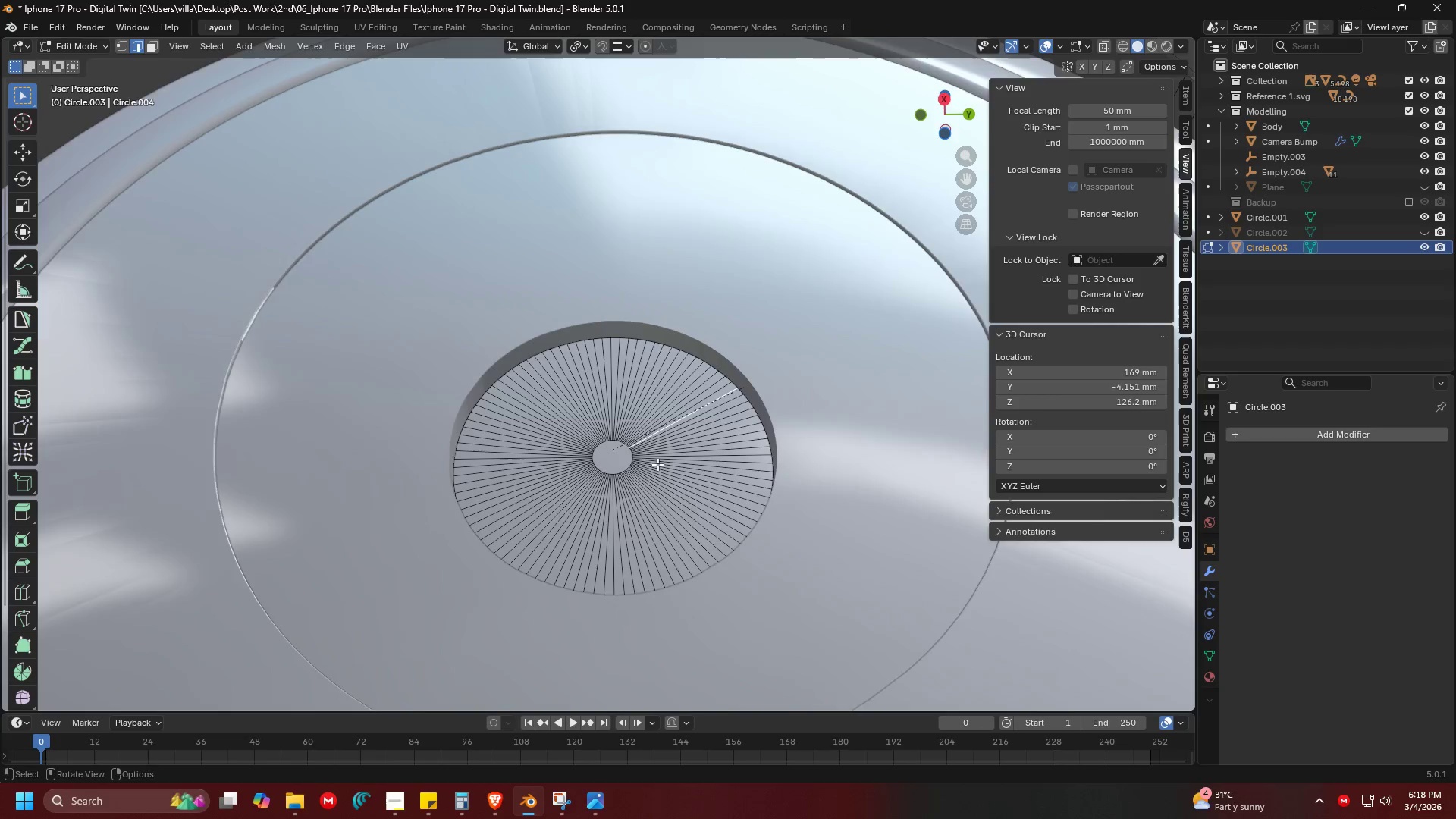 
key(Shift+ShiftLeft)
 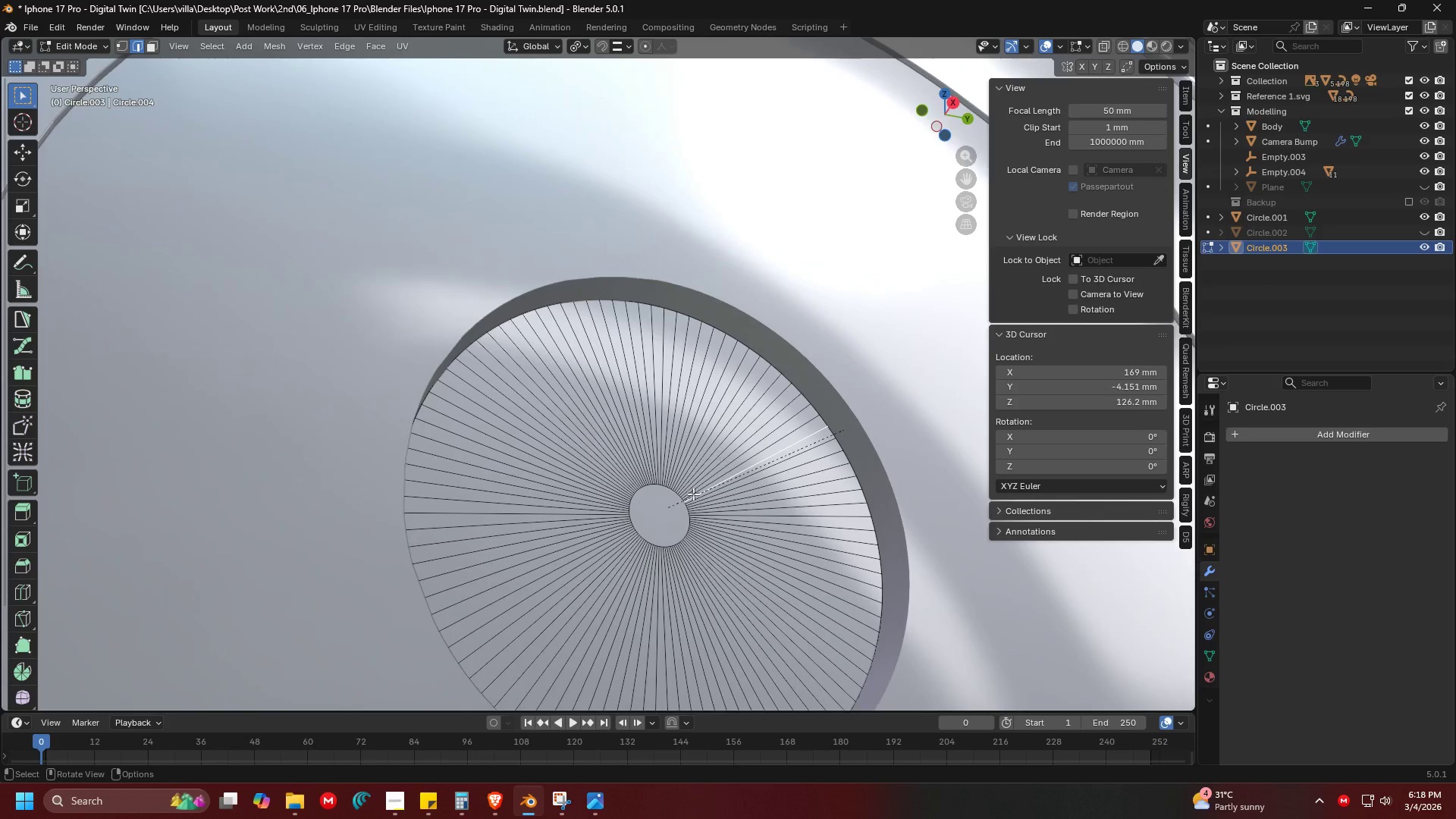 
scroll: coordinate [726, 489], scroll_direction: up, amount: 3.0
 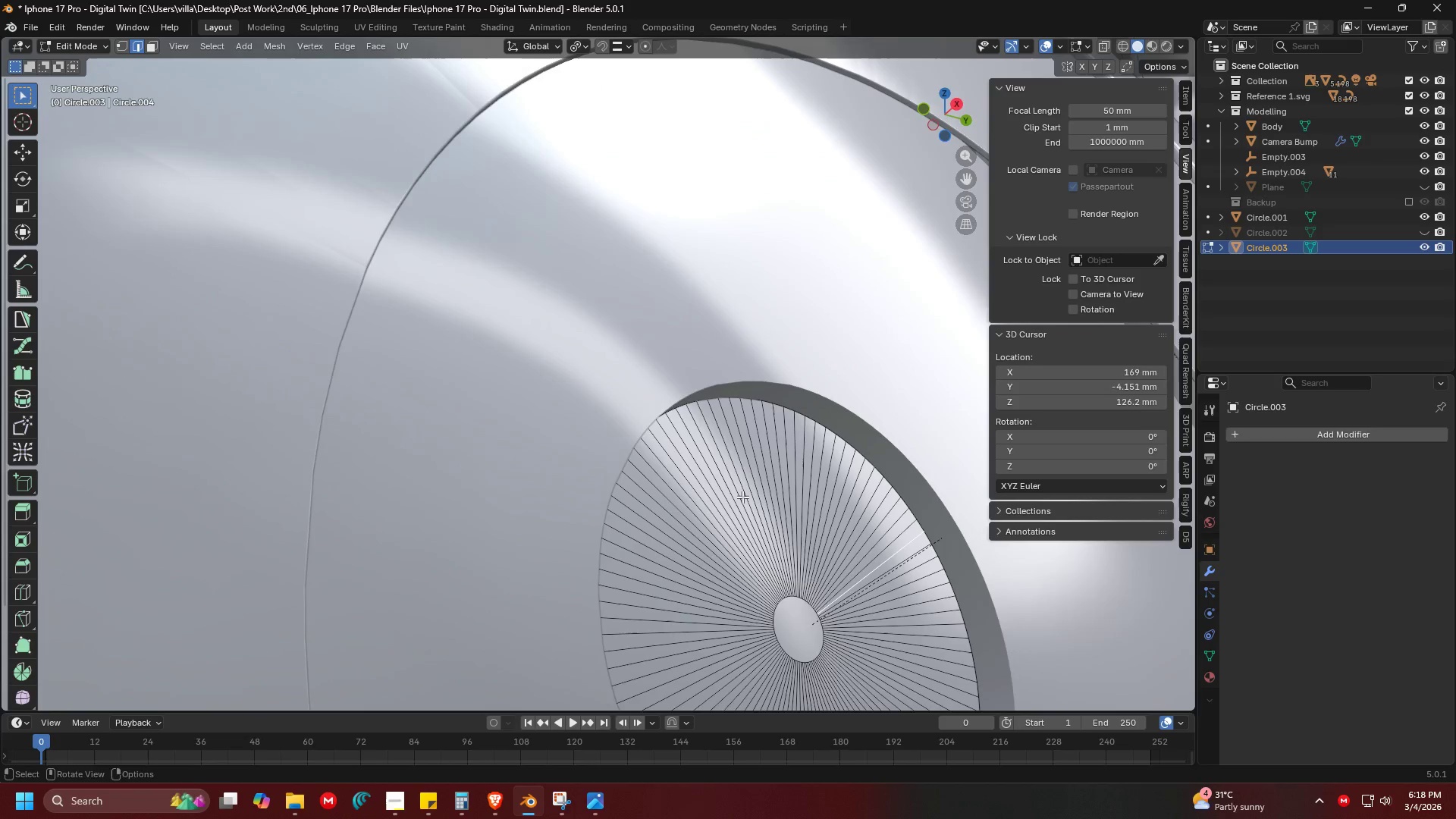 
left_click([651, 514])
 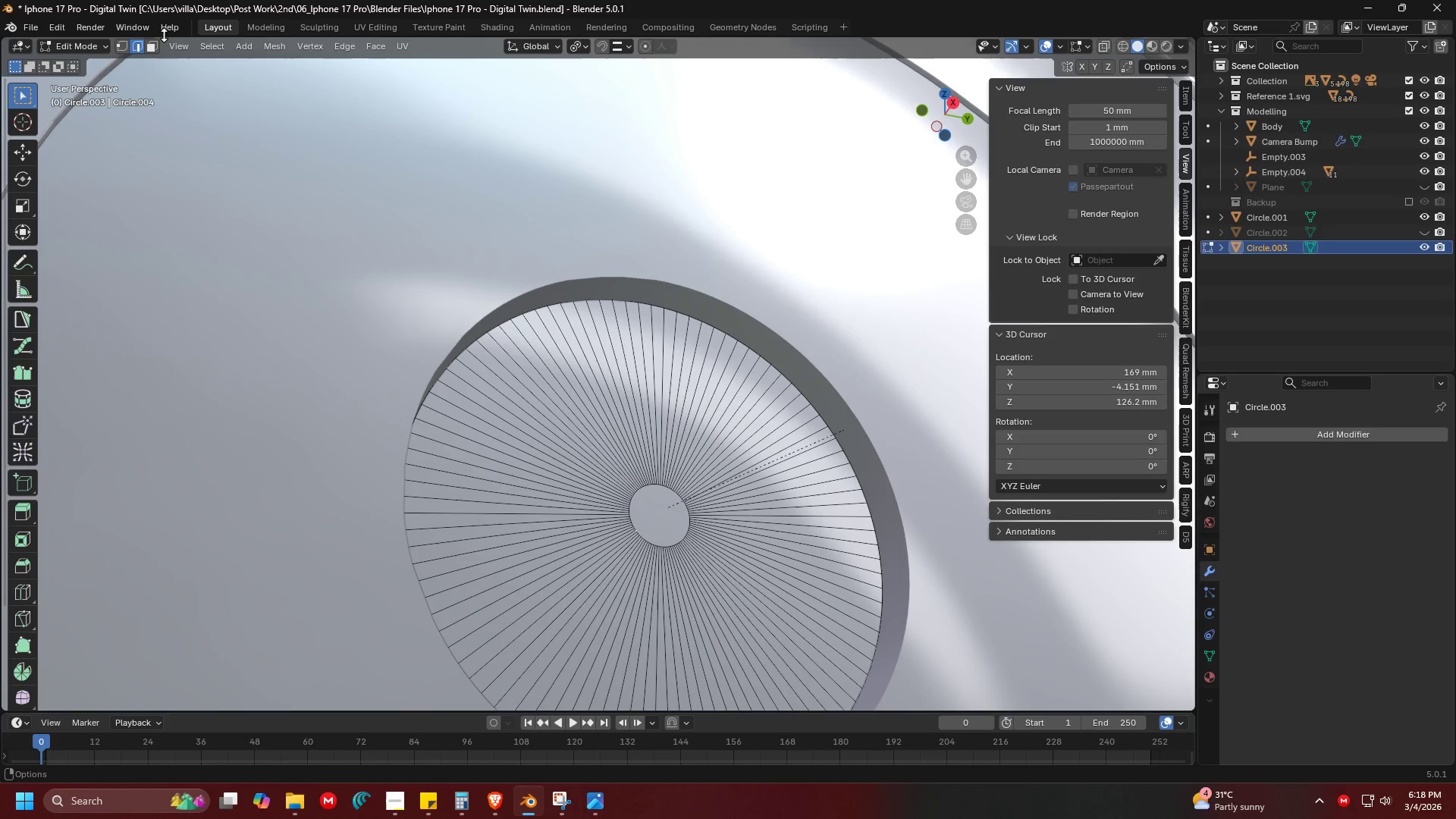 
left_click([150, 46])
 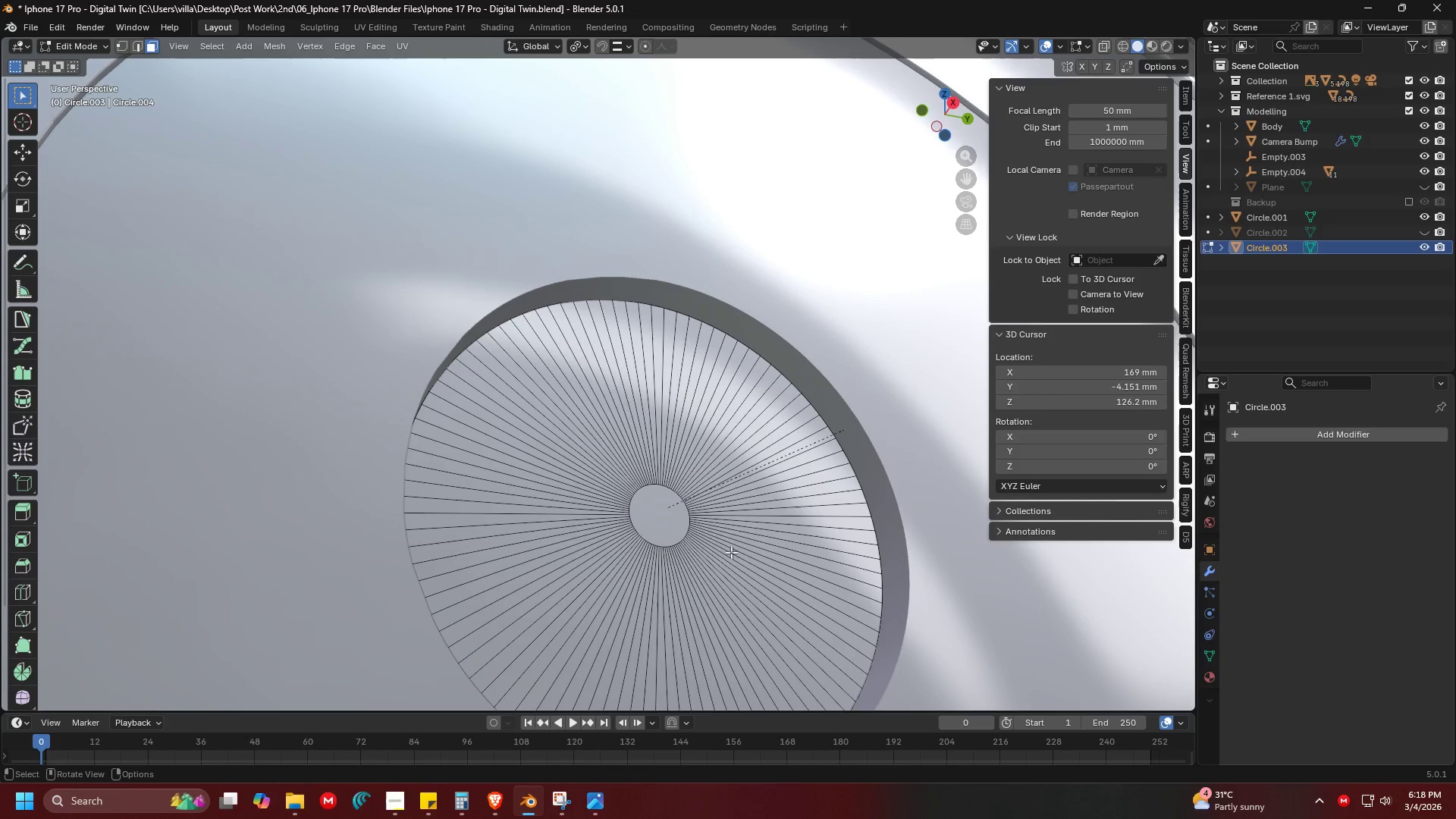 
key(Tab)
 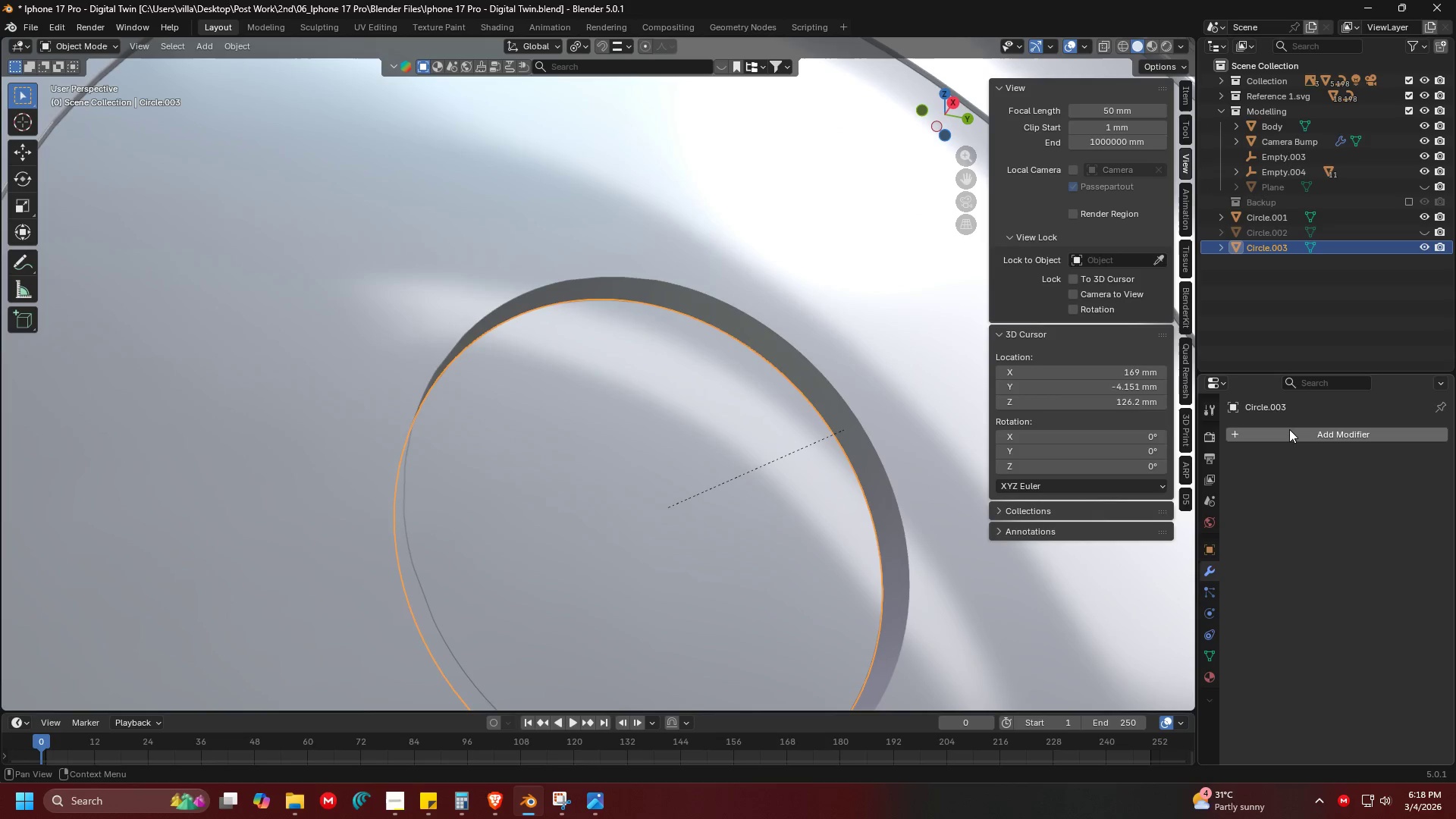 
double_click([1289, 429])
 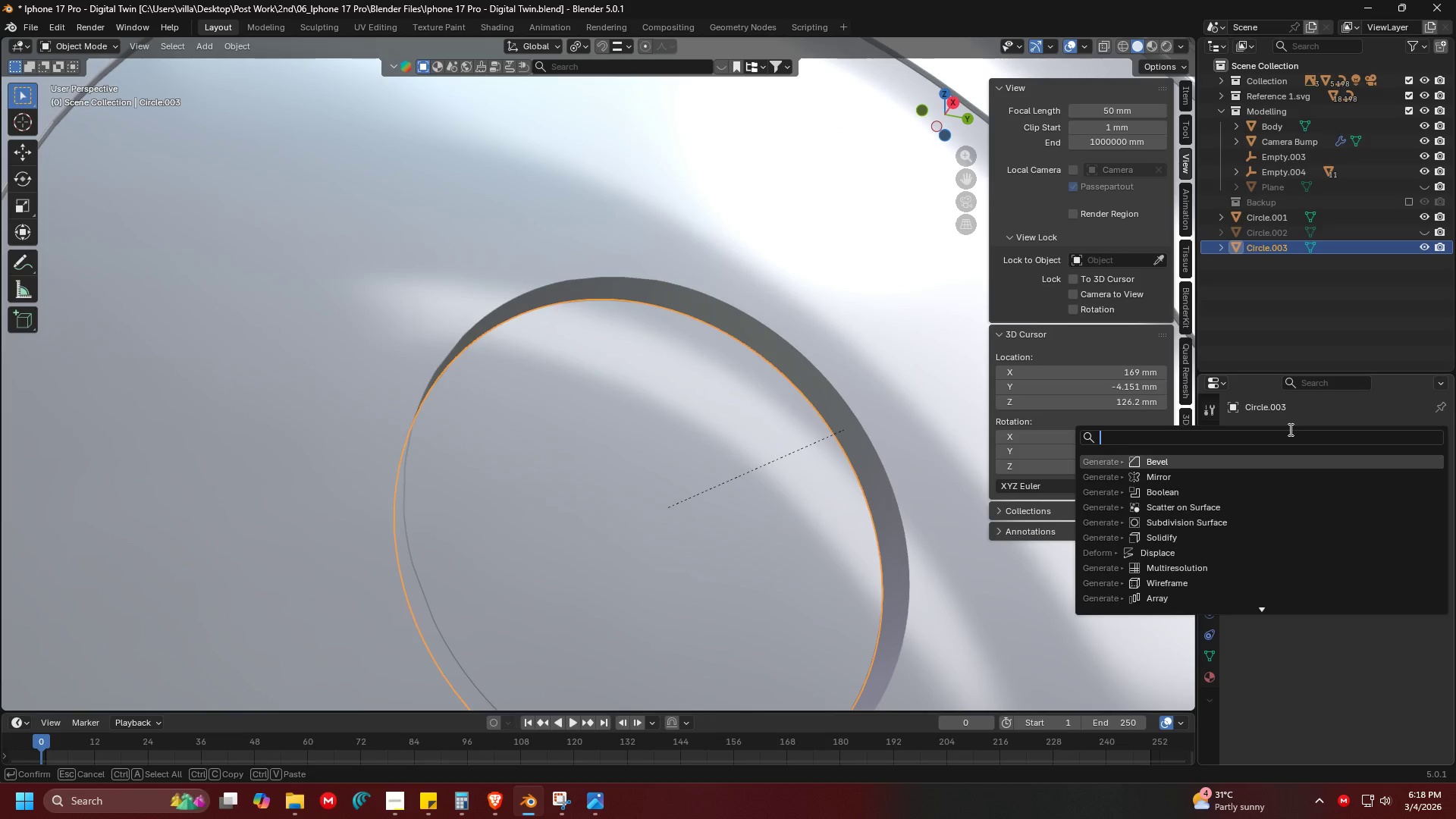 
type(sub)
 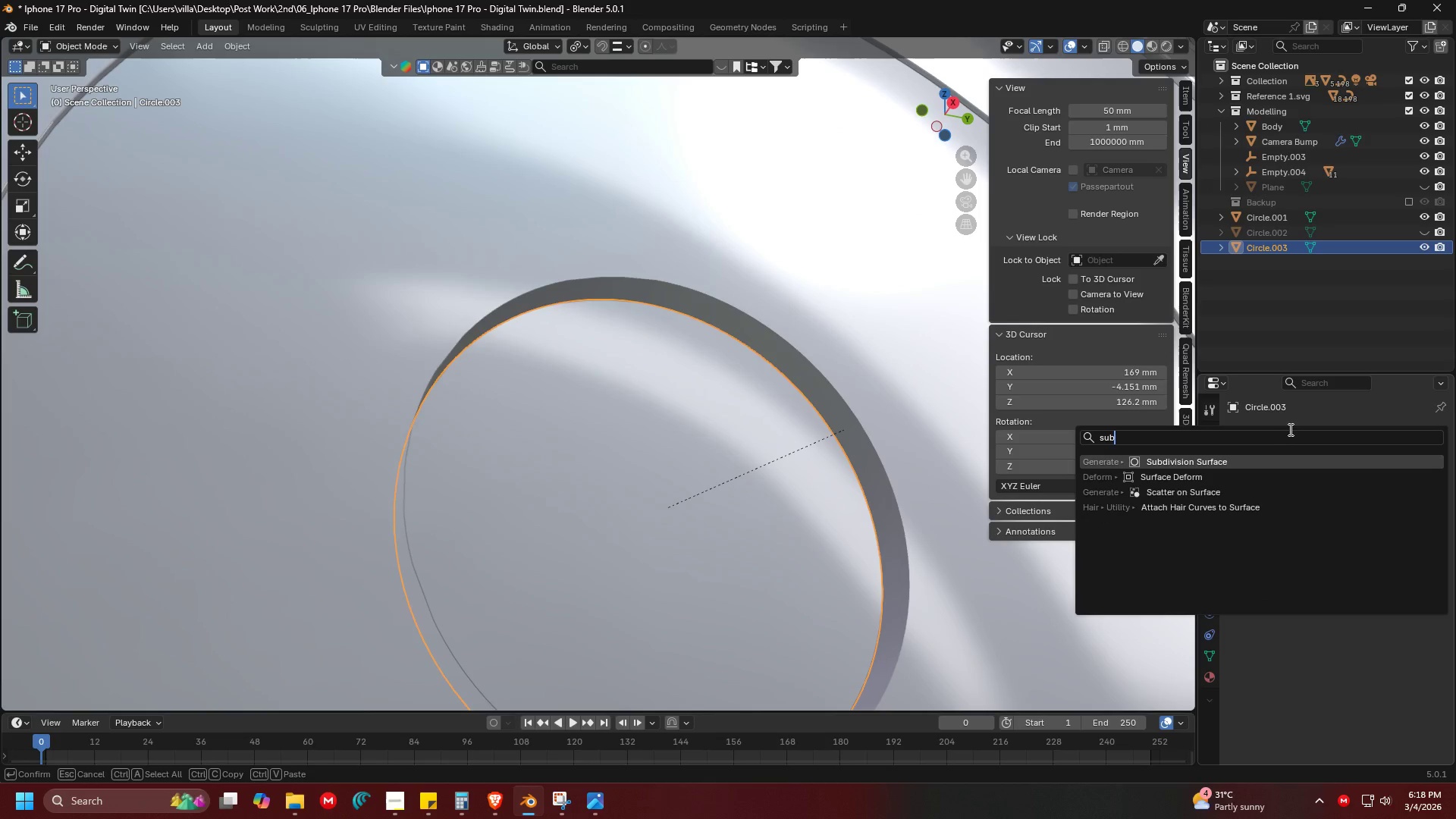 
key(Enter)
 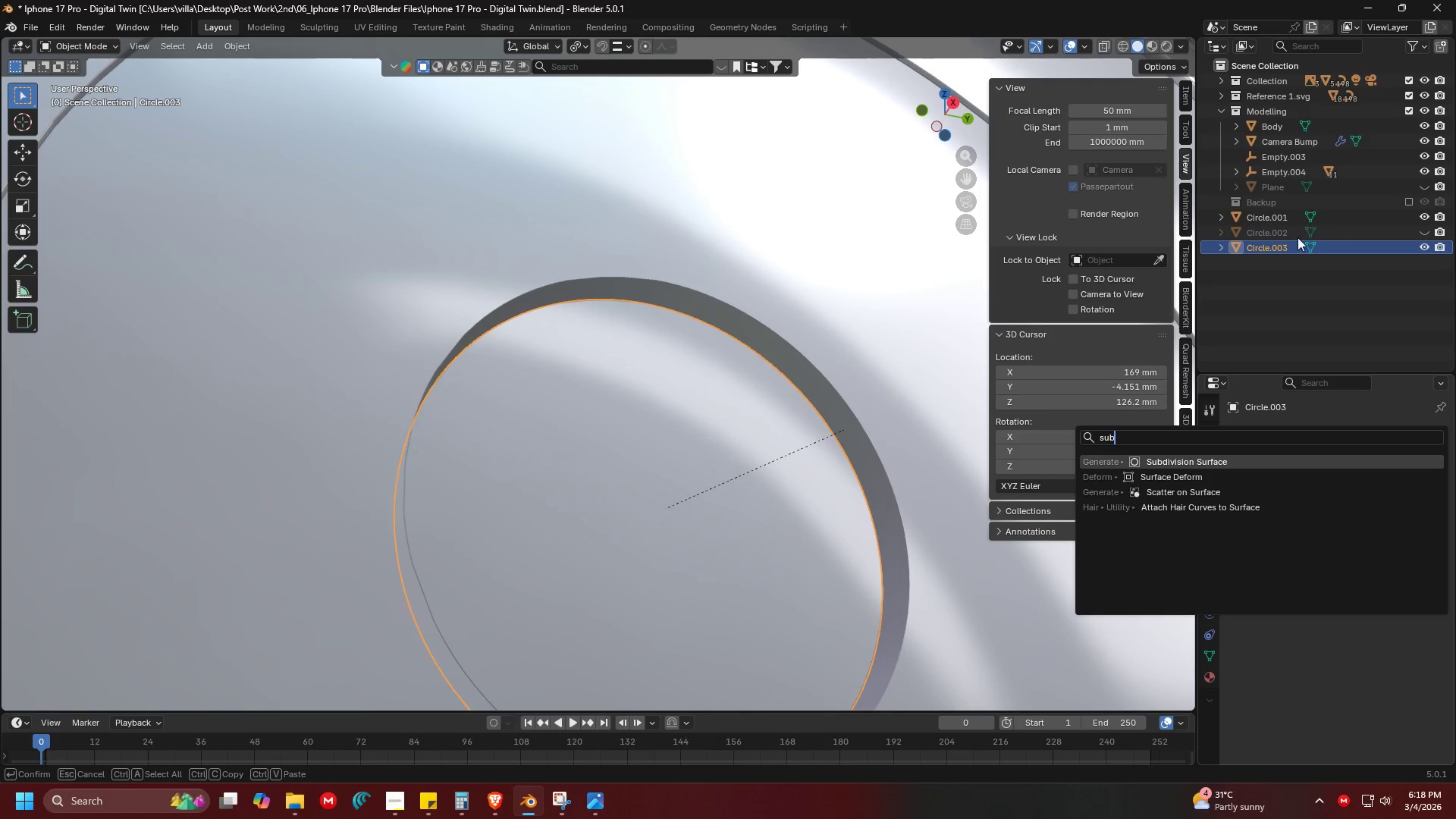 
mouse_move([1215, 453])
 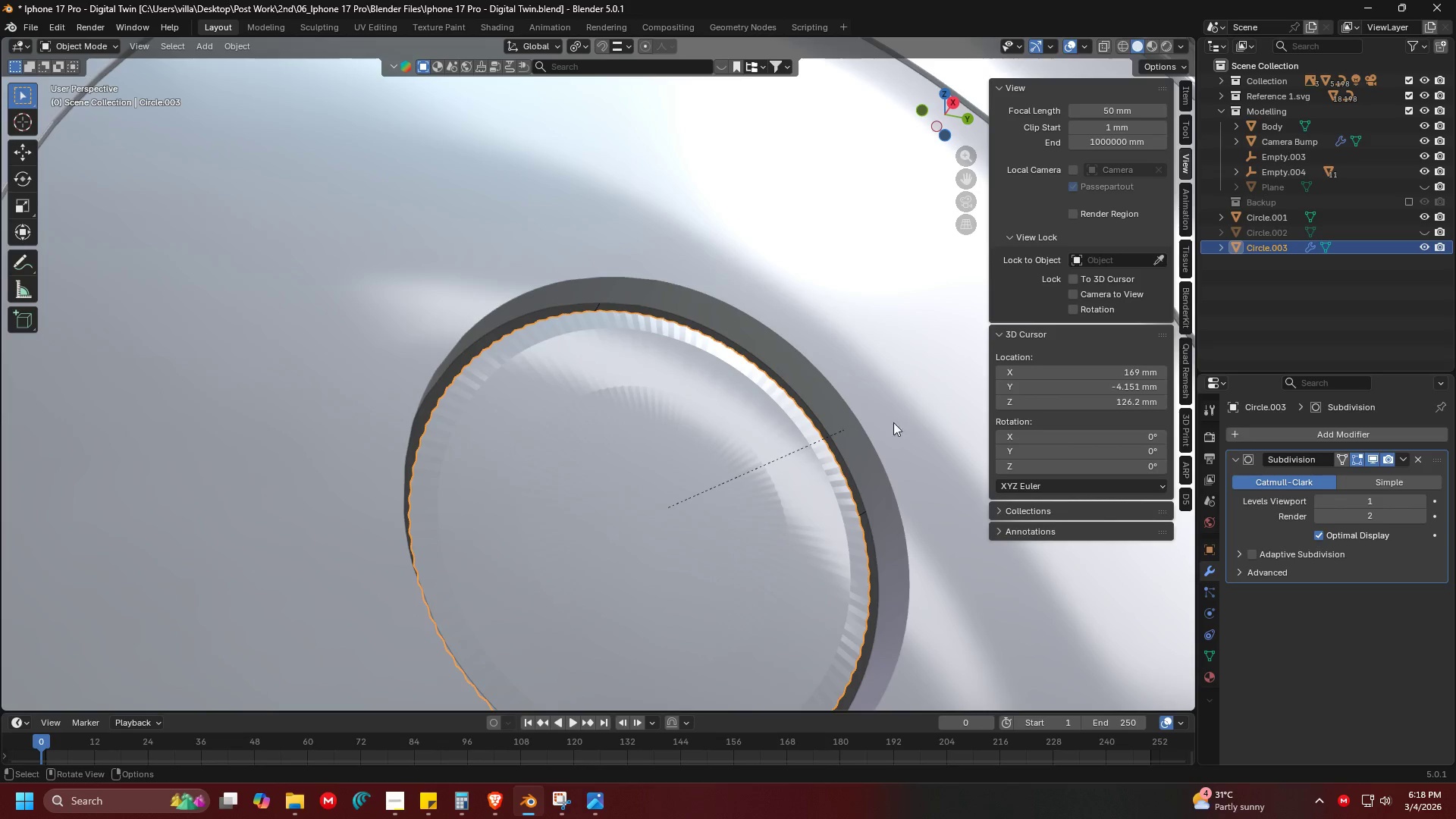 
scroll: coordinate [801, 449], scroll_direction: down, amount: 2.0
 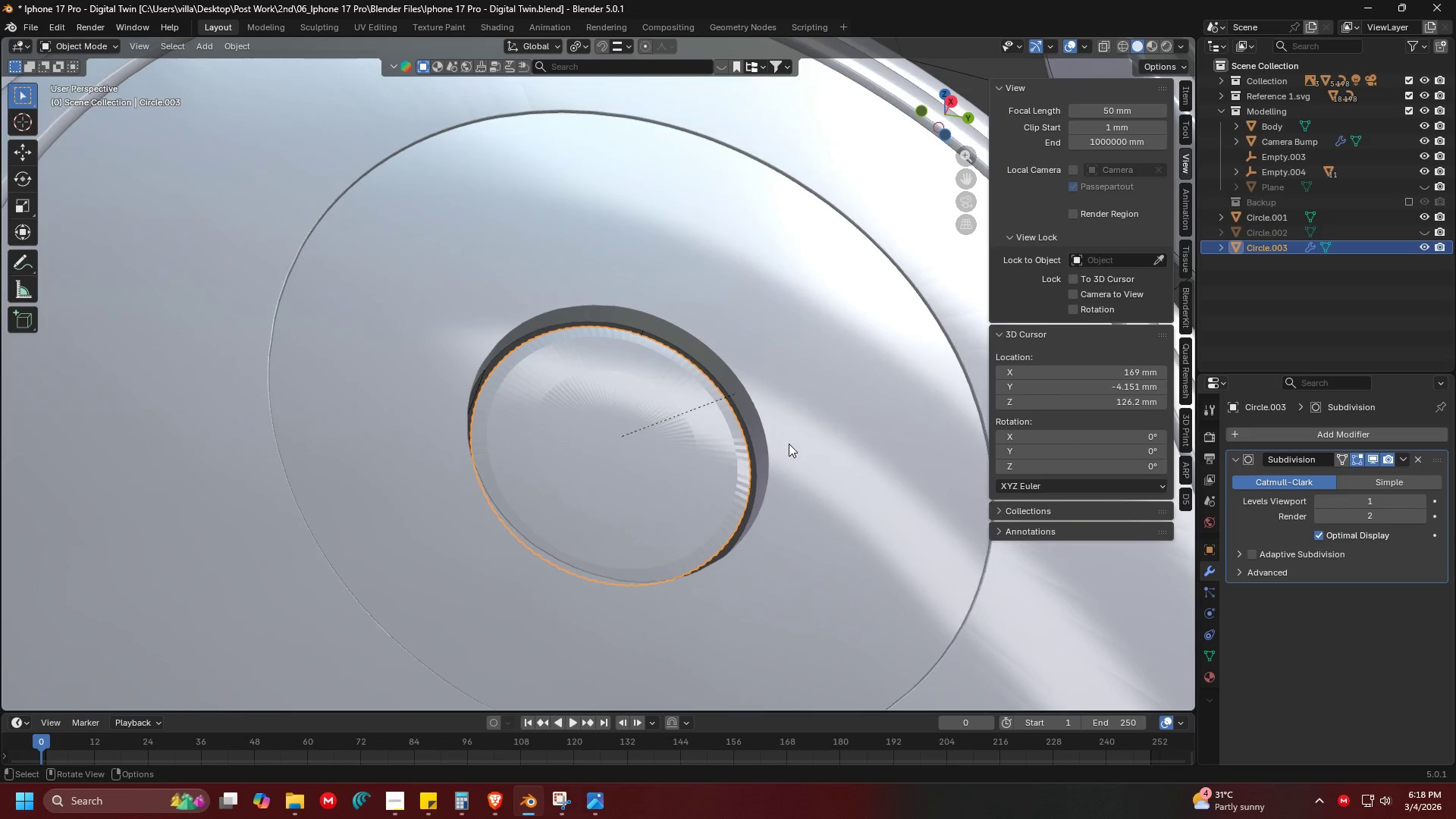 
key(Control+ControlLeft)
 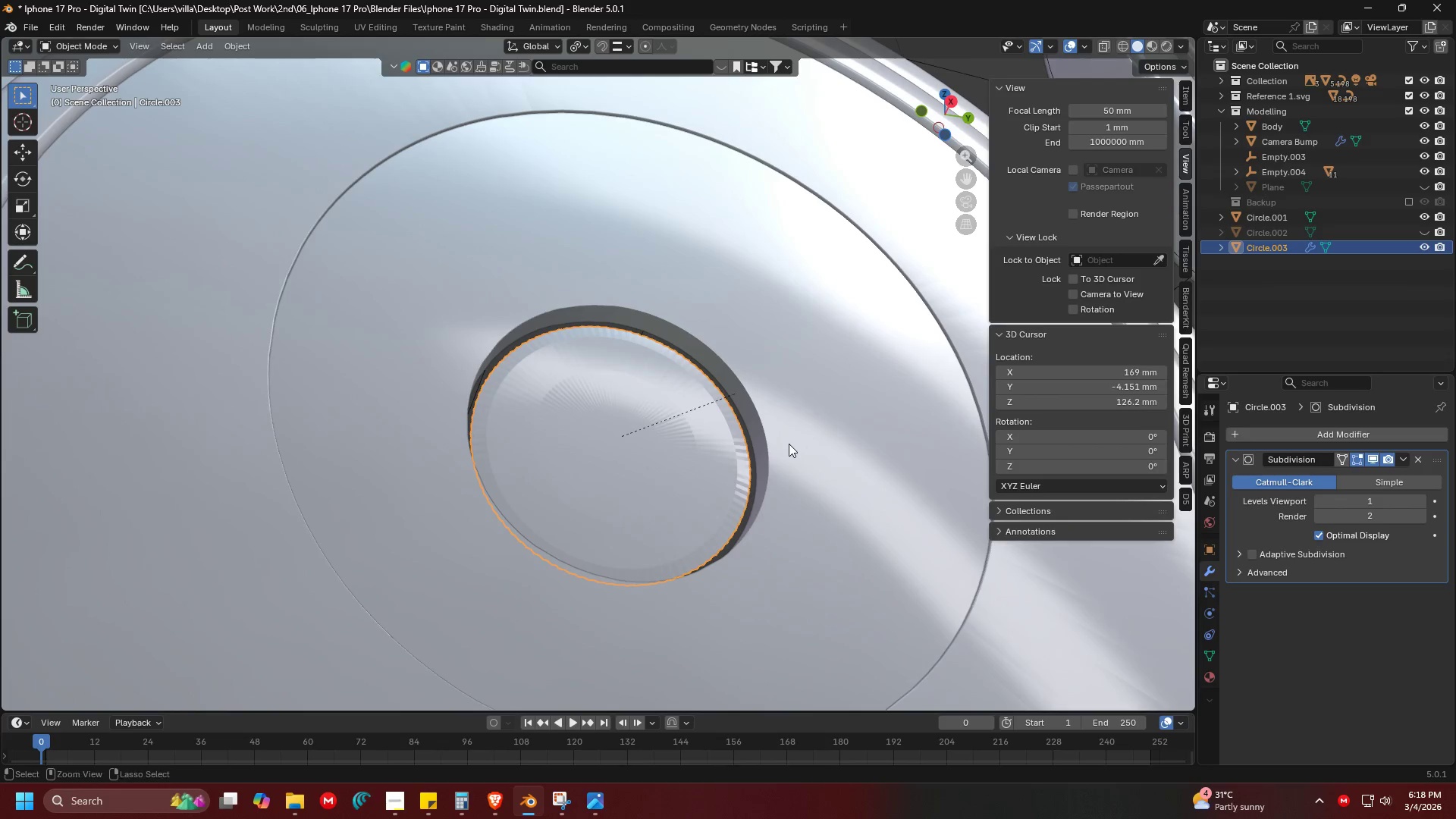 
key(Control+S)
 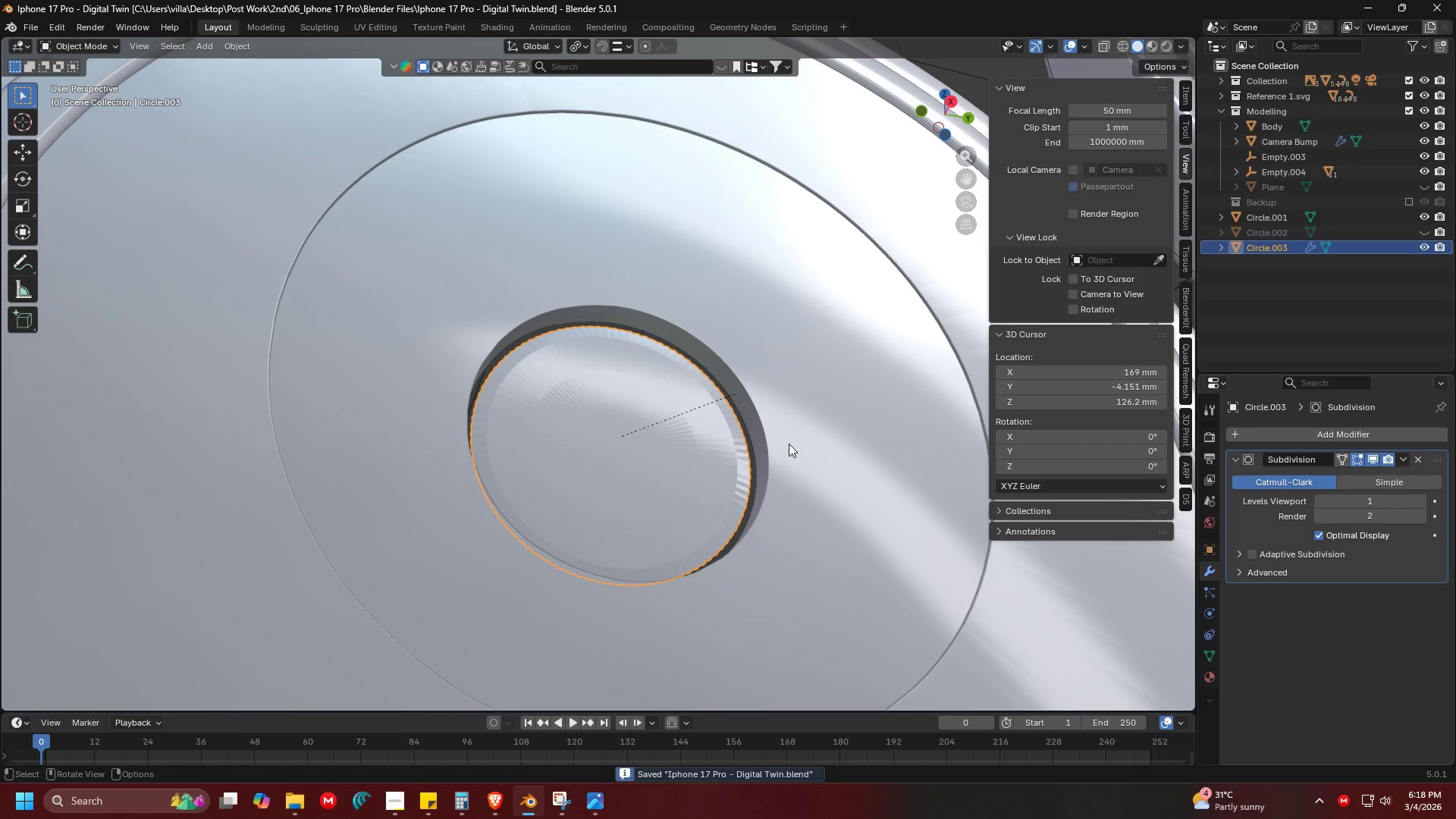 
key(Shift+ShiftLeft)
 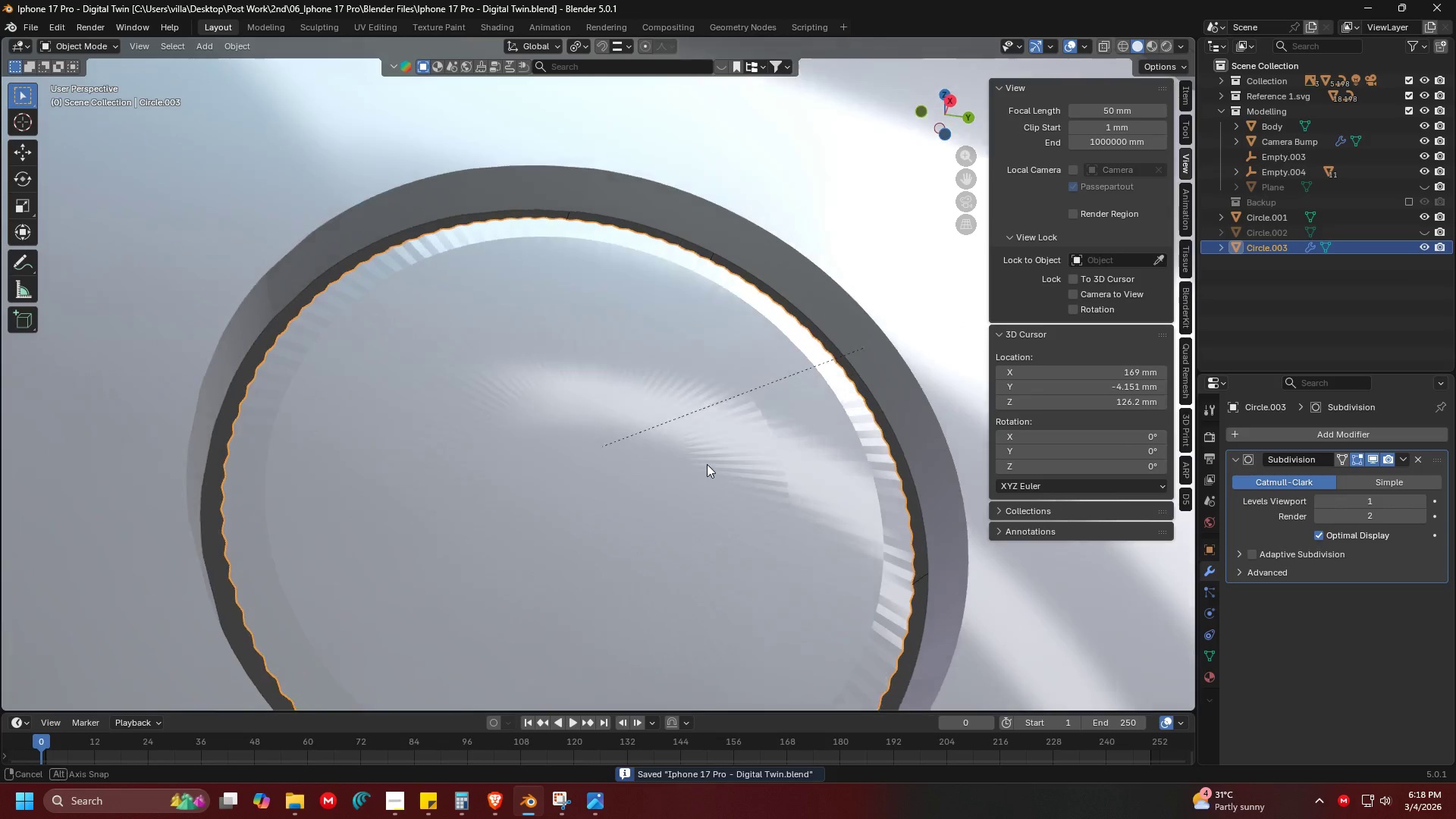 
scroll: coordinate [736, 488], scroll_direction: up, amount: 3.0
 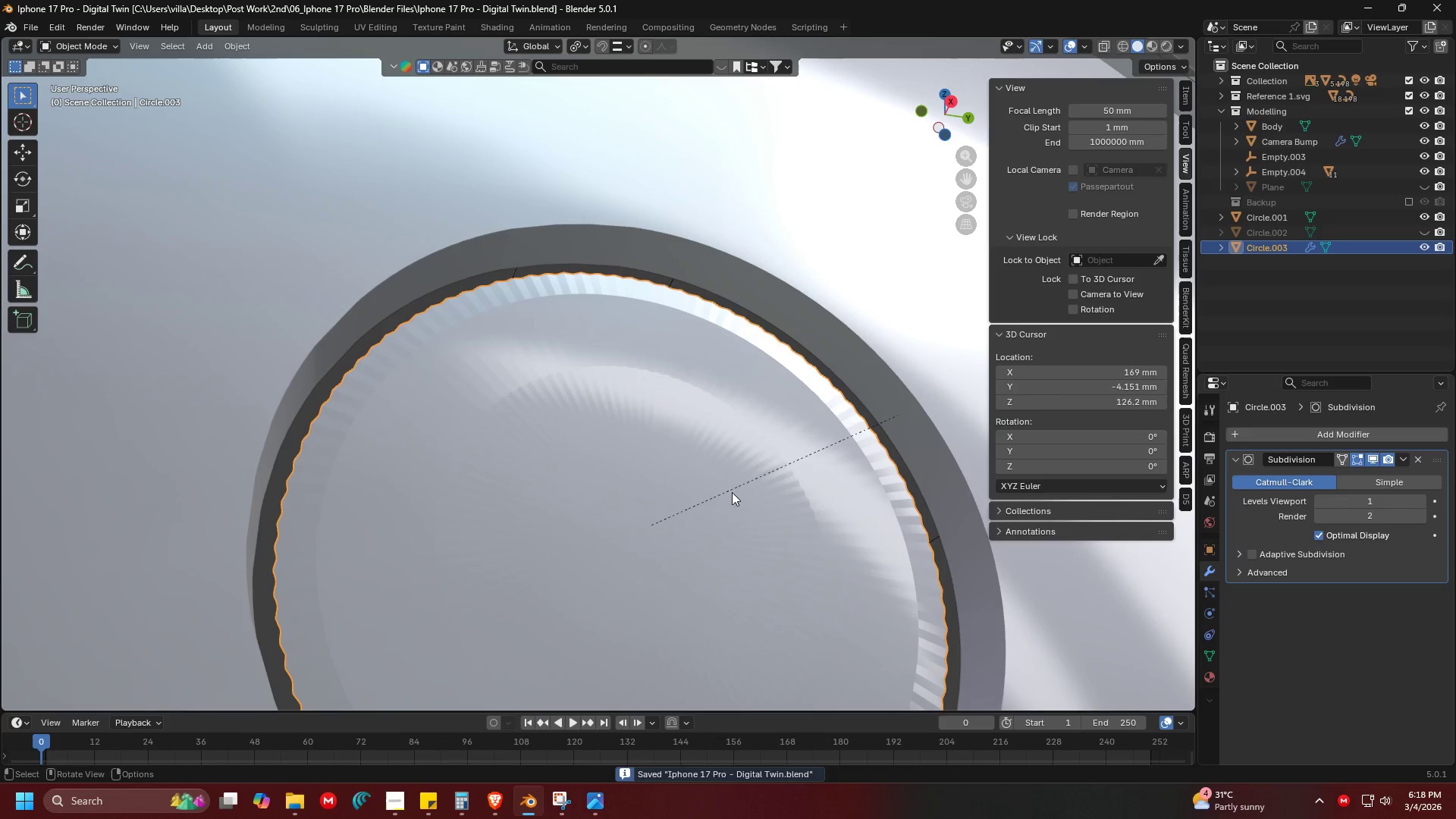 
key(Tab)
 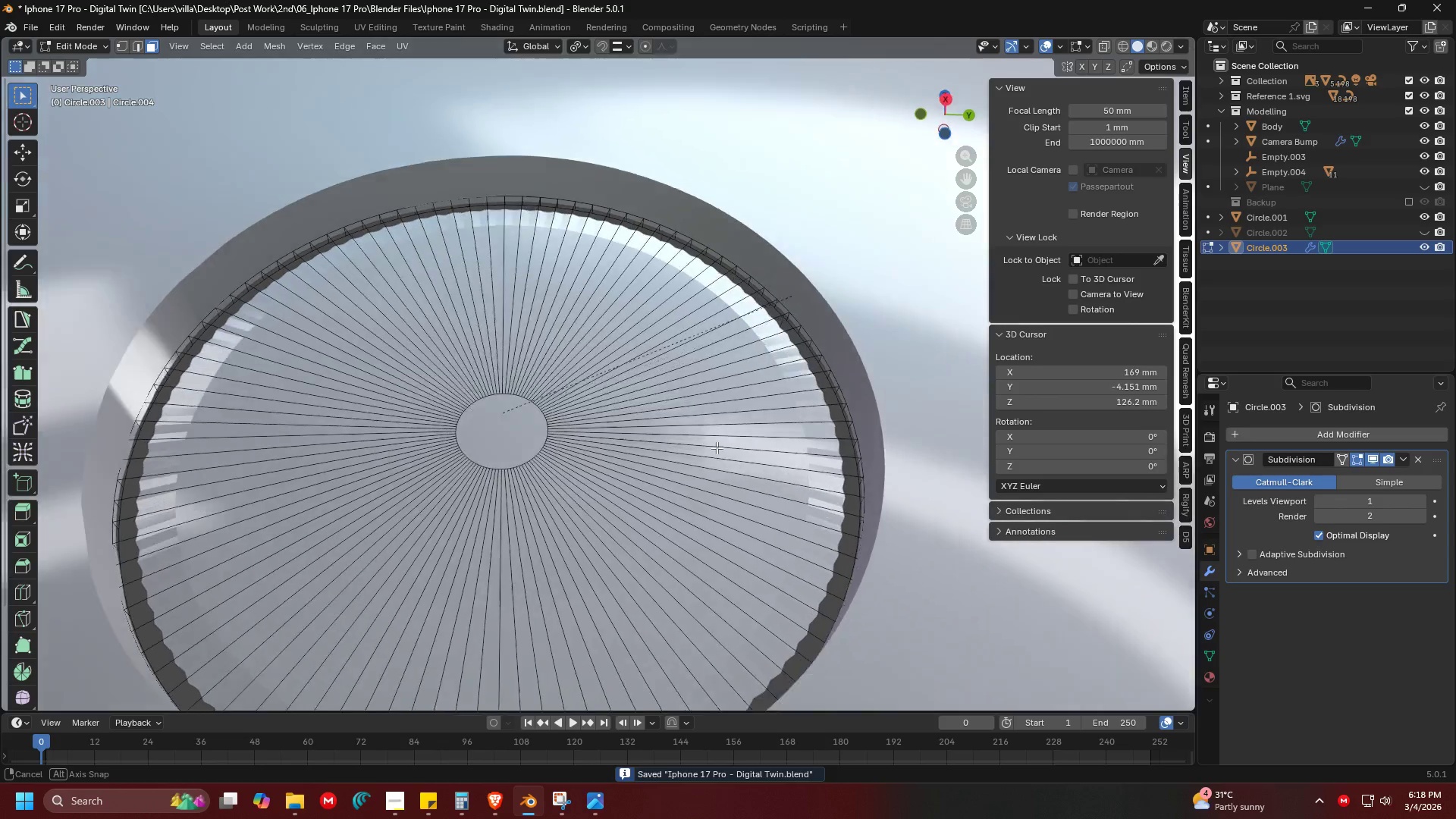 
key(A)
 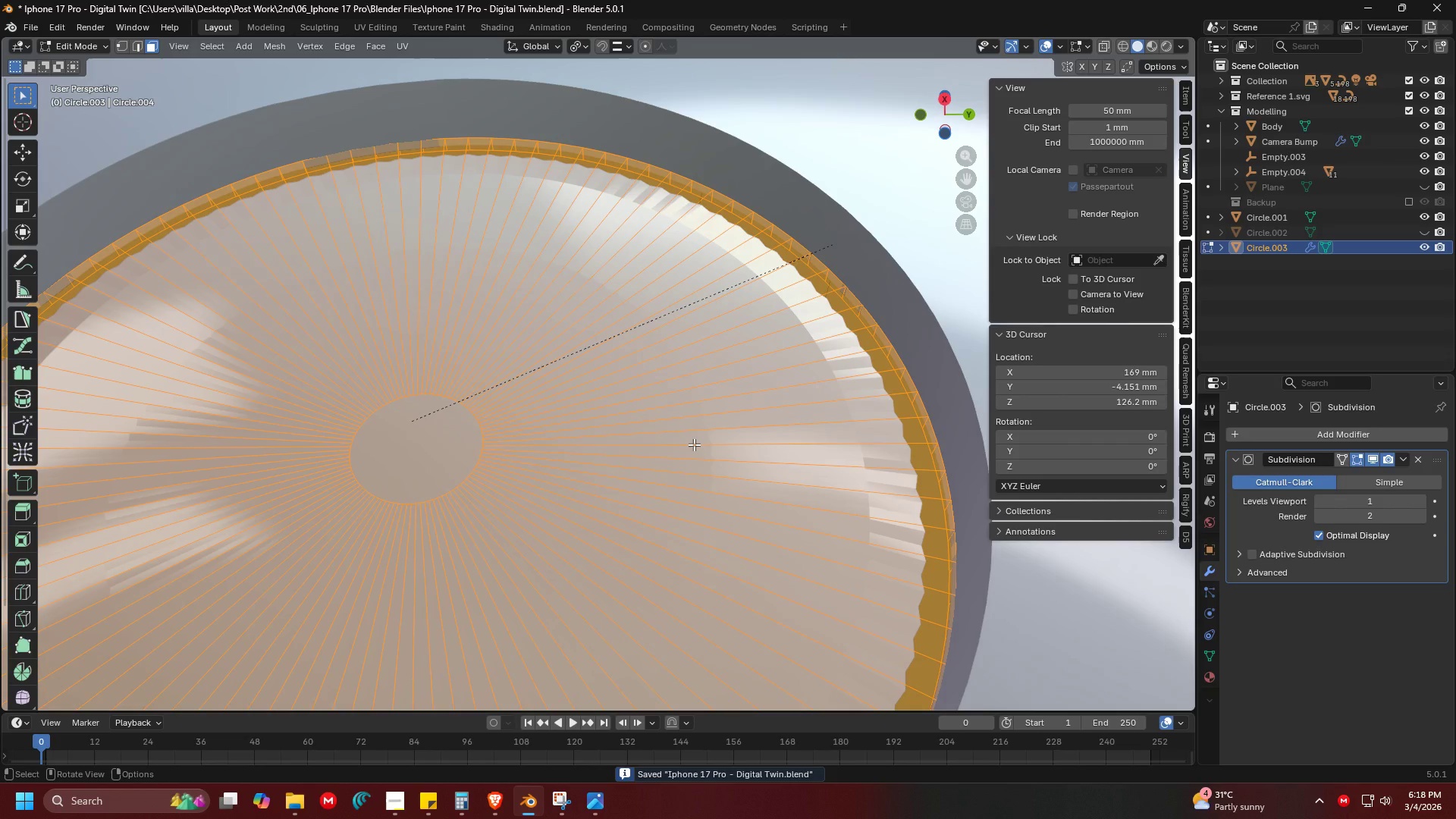 
scroll: coordinate [711, 447], scroll_direction: up, amount: 1.0
 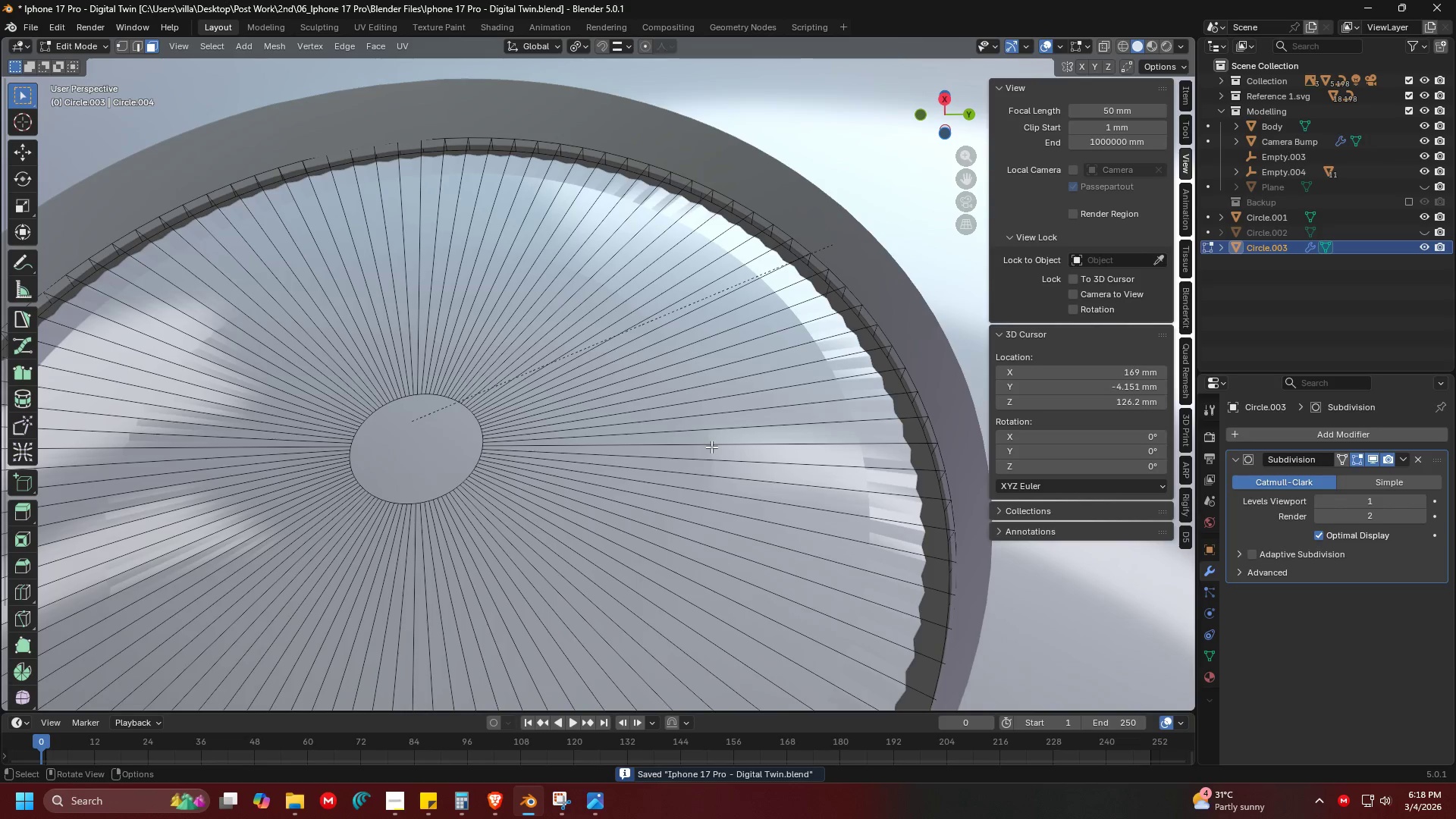 
key(M)
 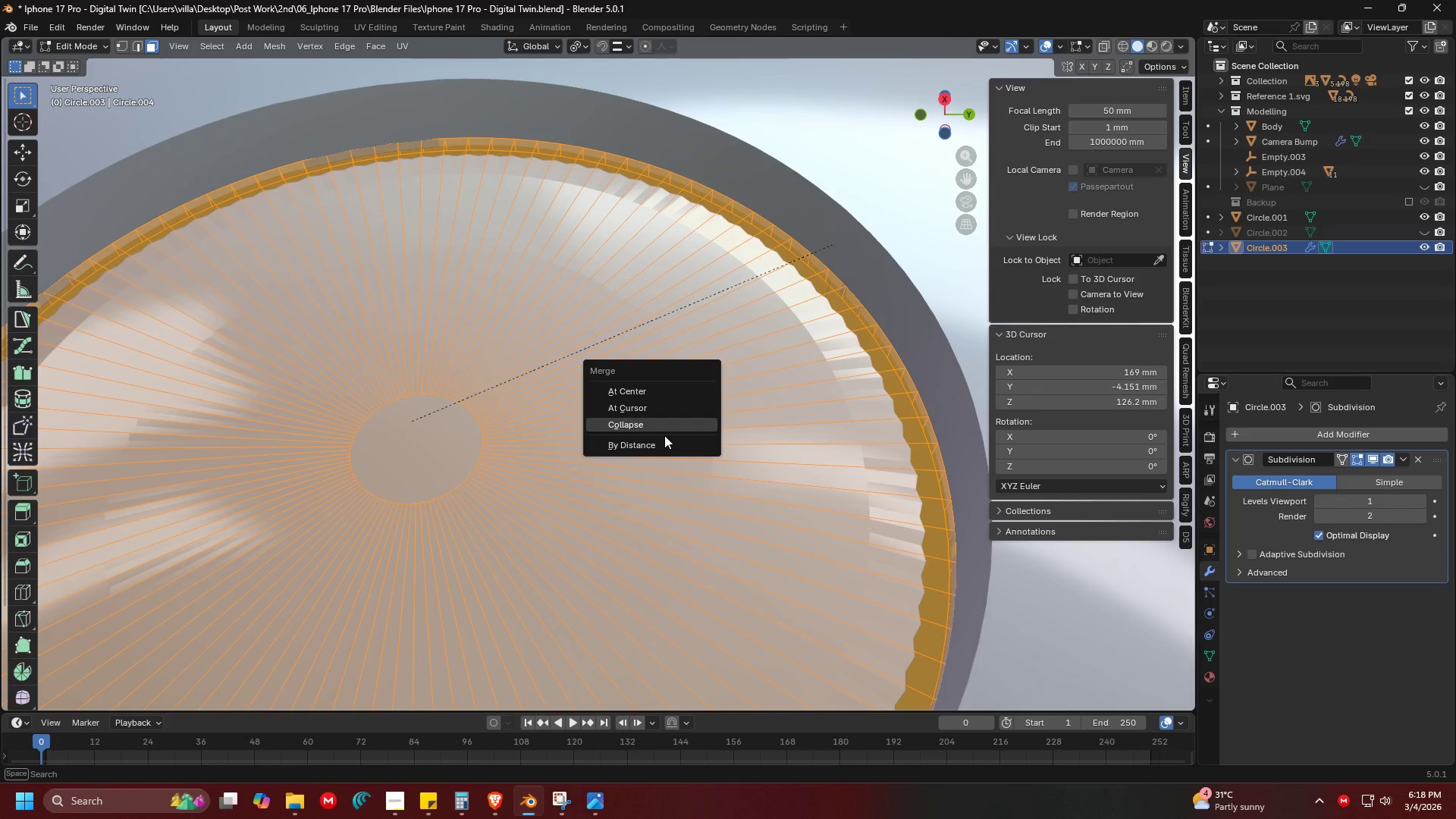 
left_click([660, 444])
 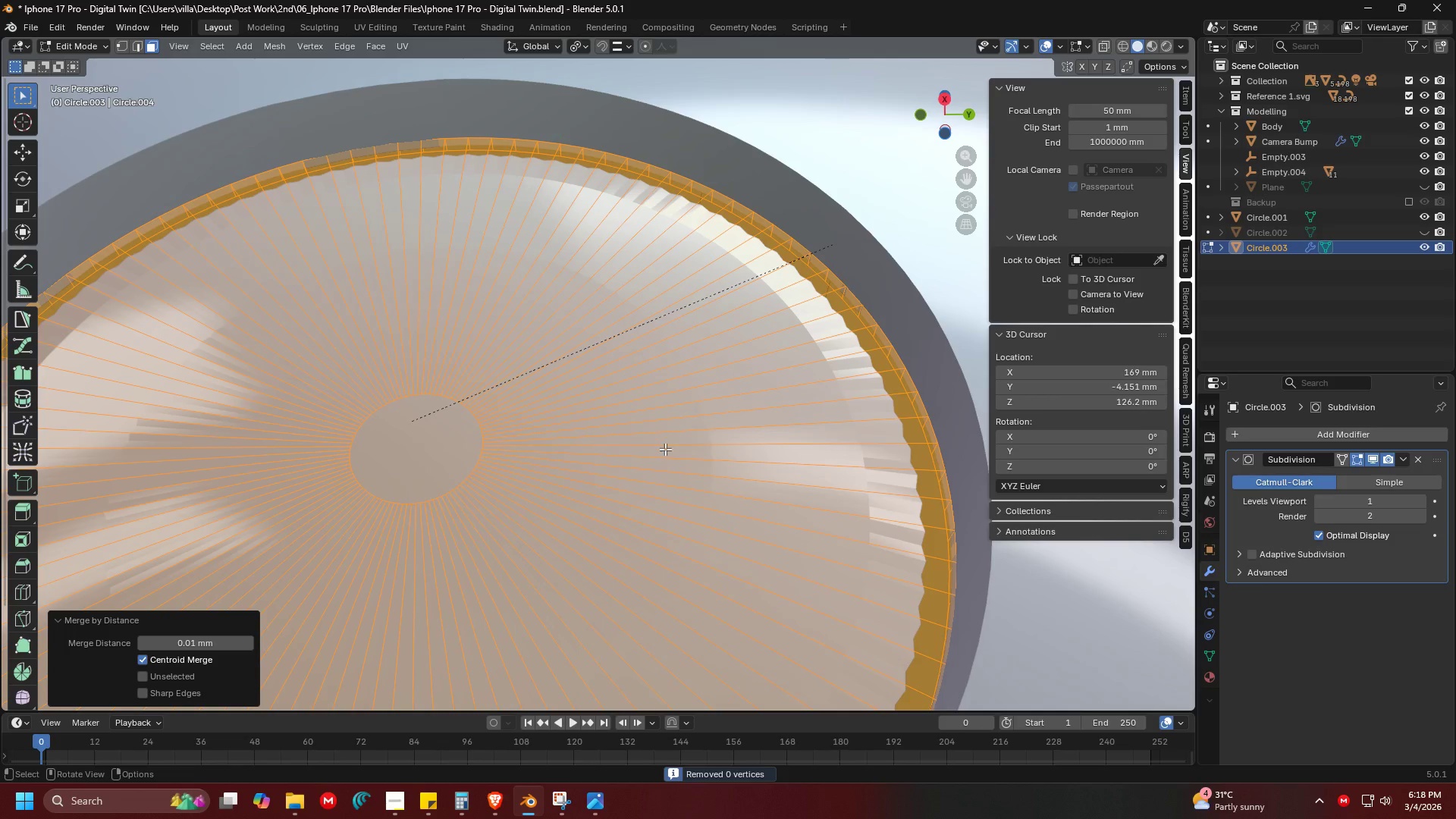 
hold_key(key=ShiftLeft, duration=0.38)
 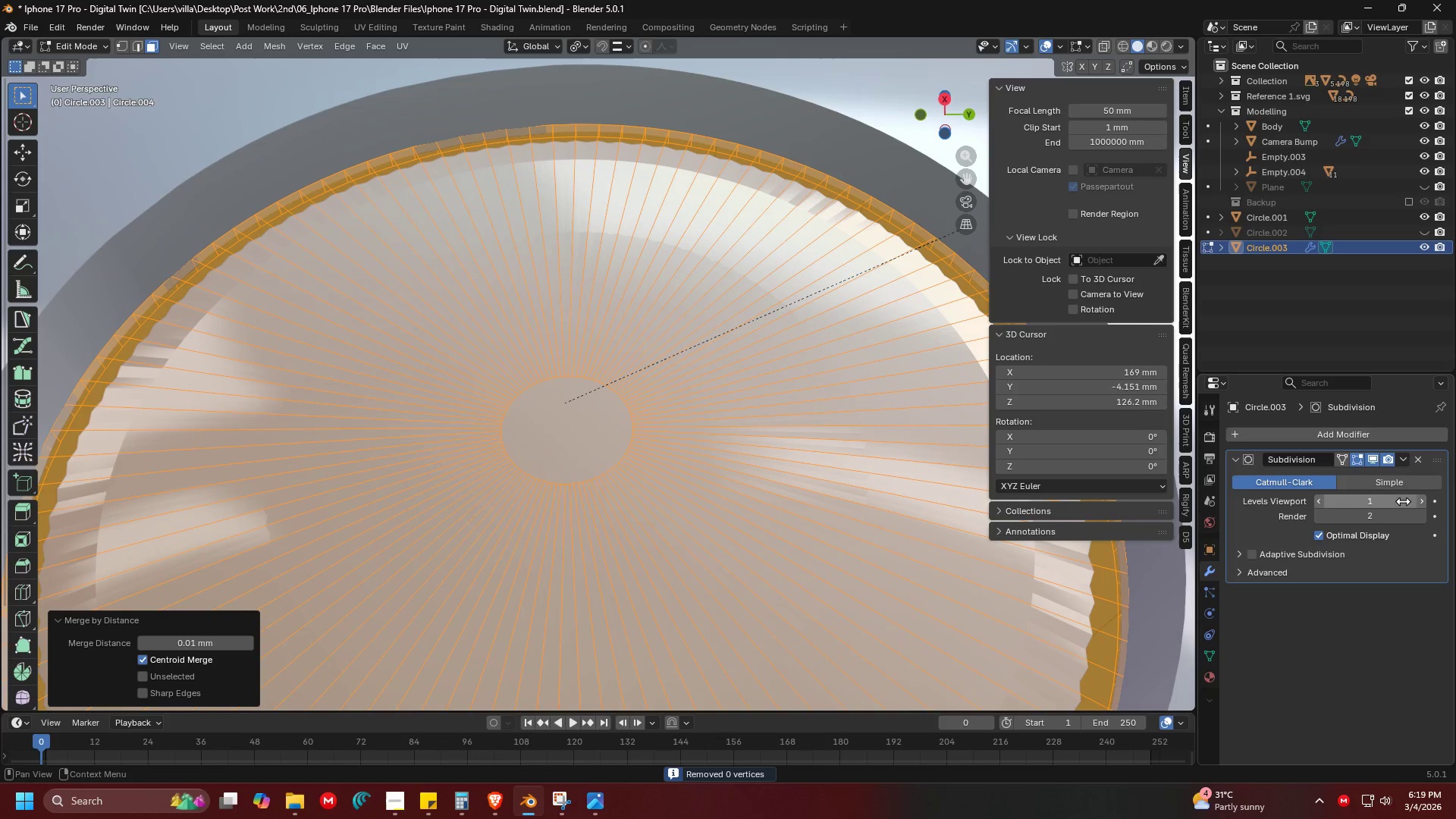 
left_click([1413, 481])
 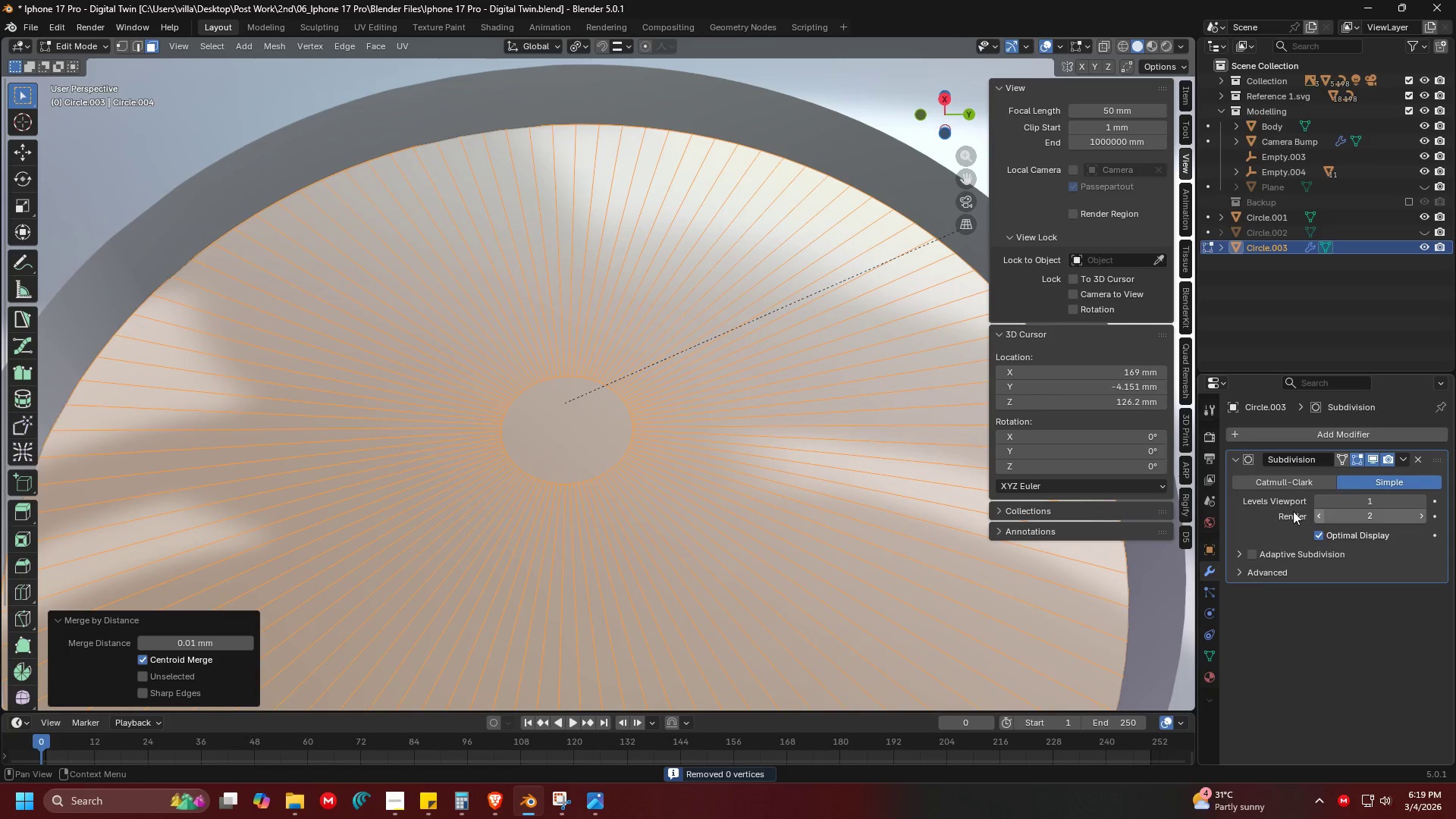 
scroll: coordinate [706, 490], scroll_direction: down, amount: 3.0
 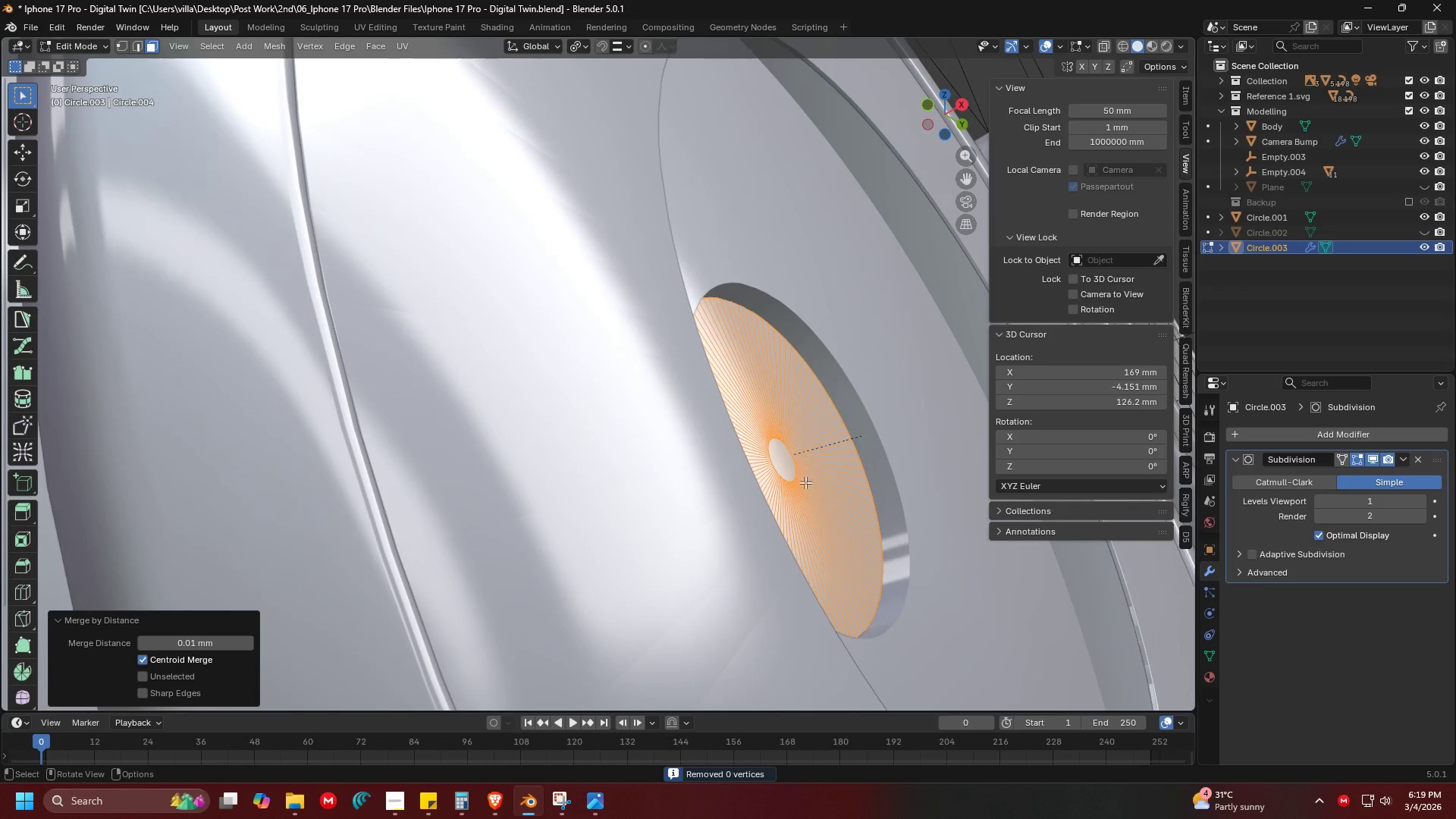 
left_click([792, 452])
 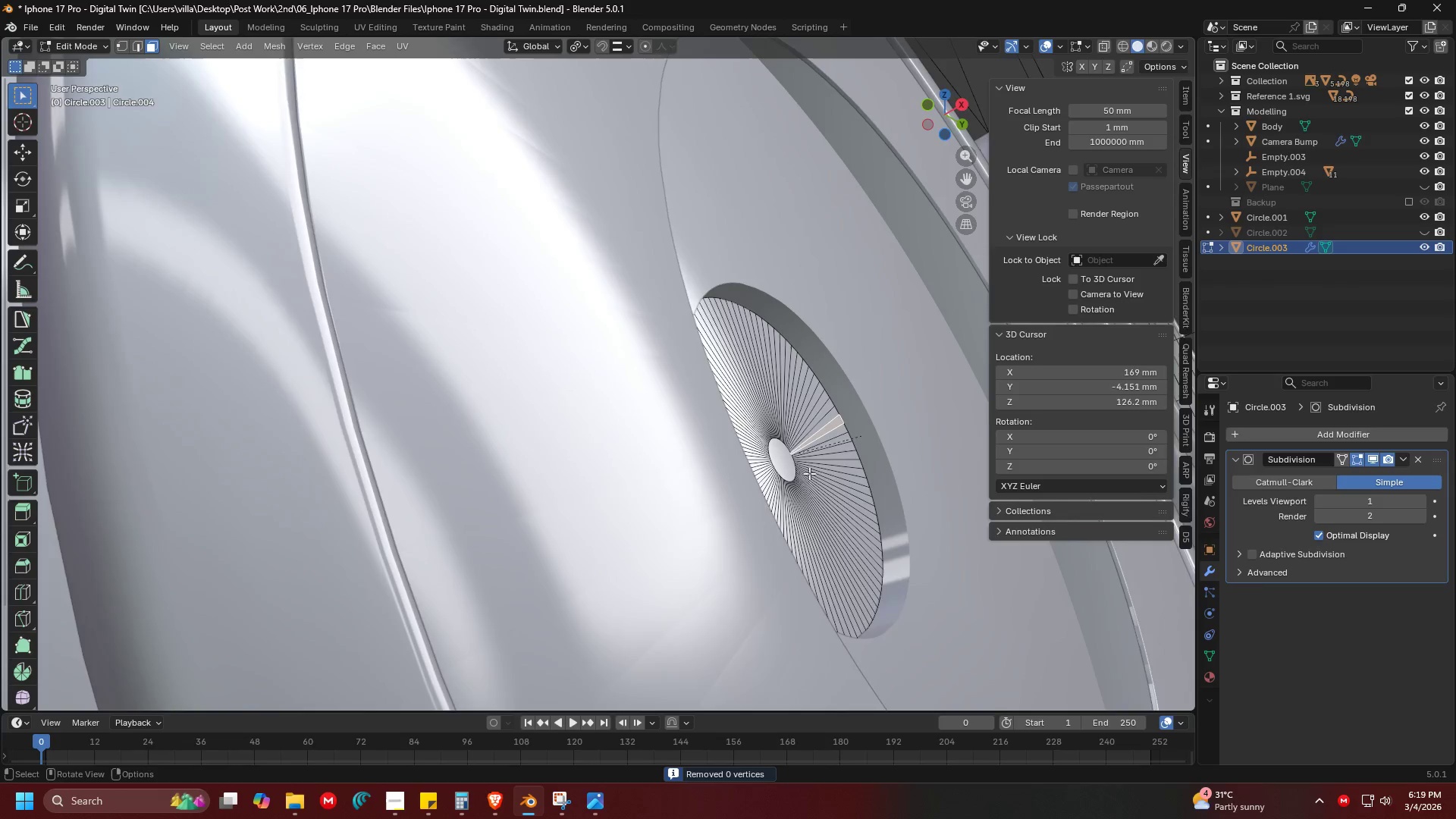 
key(Shift+ShiftLeft)
 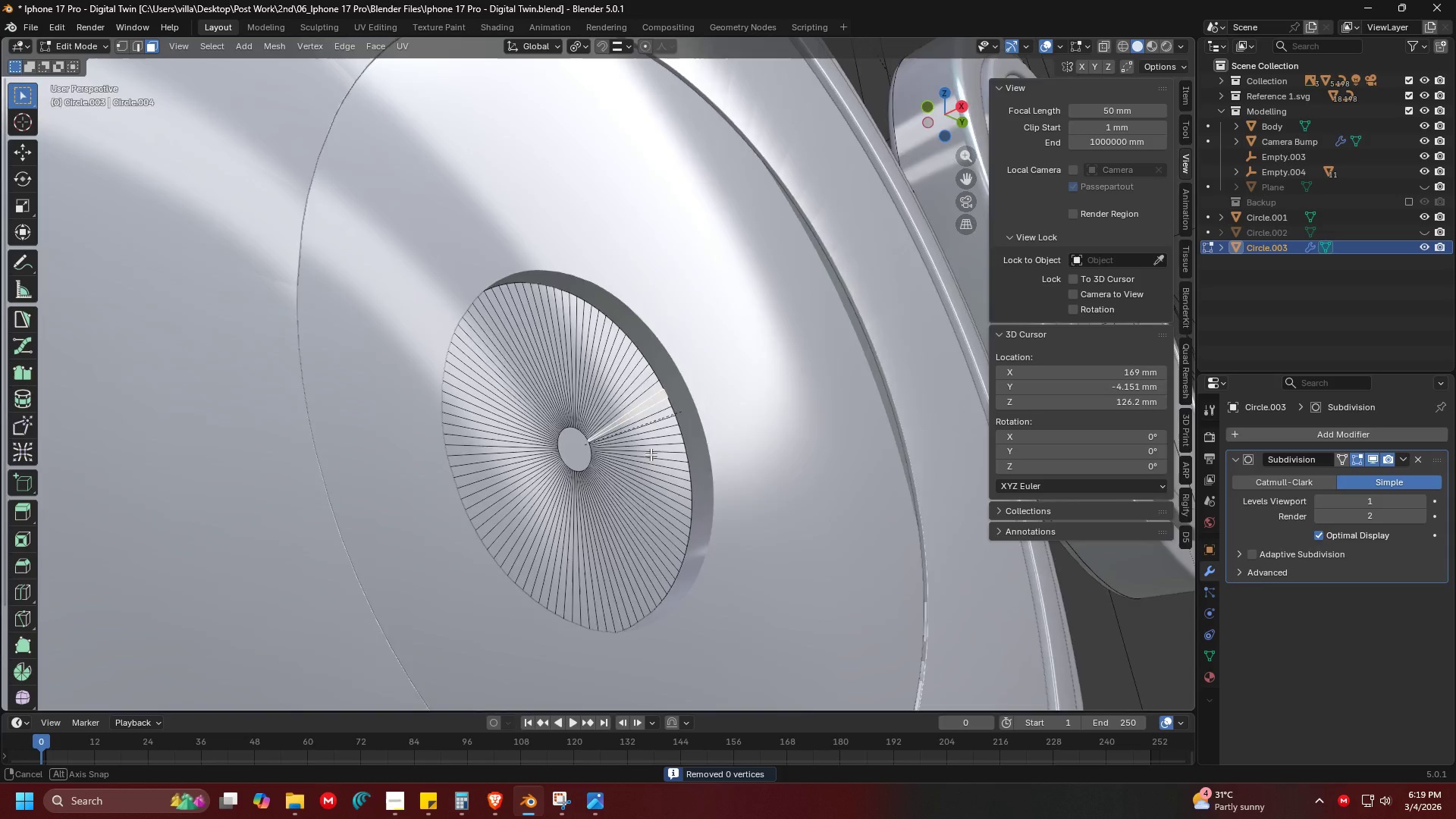 
key(Shift+ShiftLeft)
 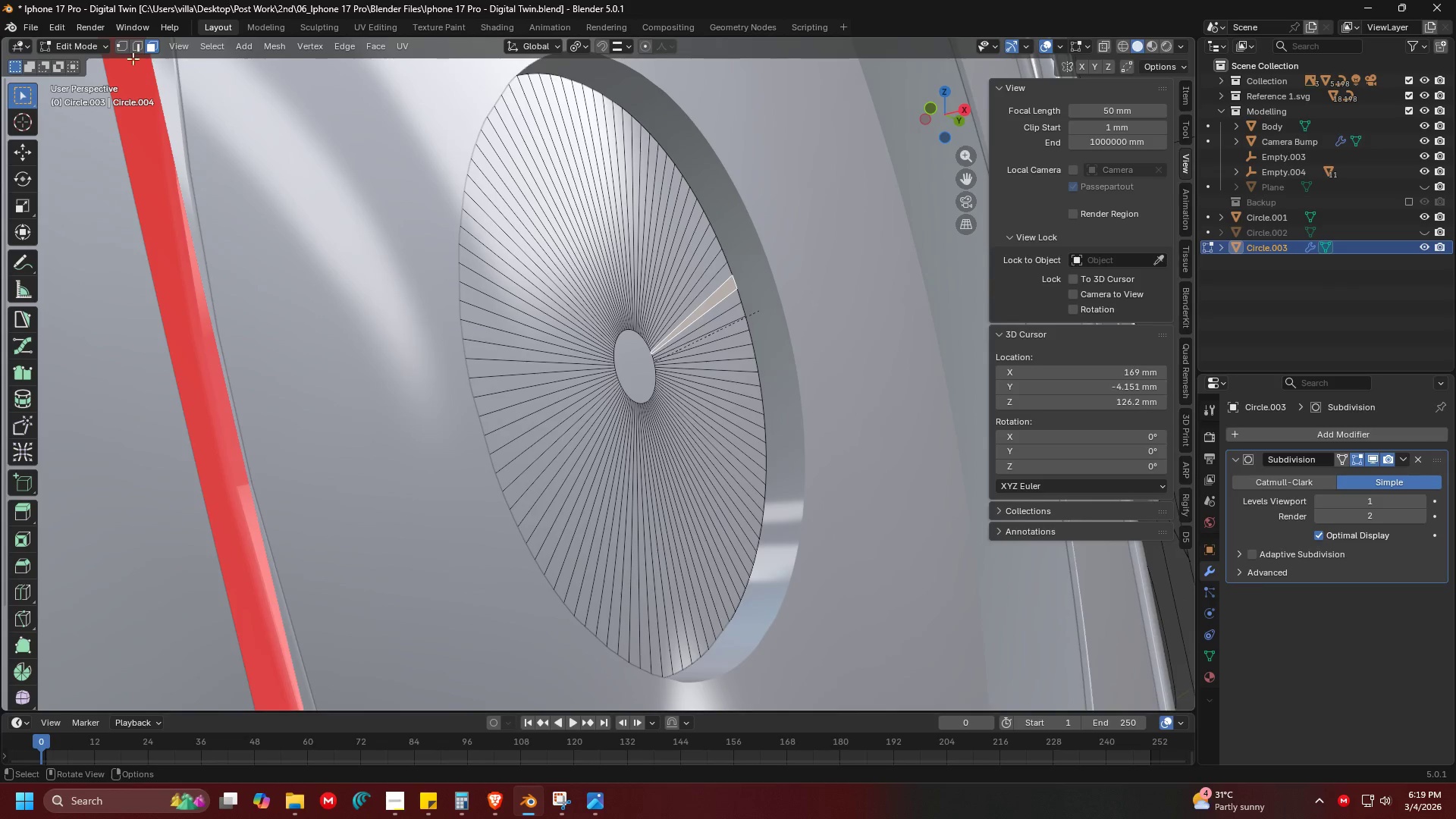 
scroll: coordinate [650, 472], scroll_direction: up, amount: 4.0
 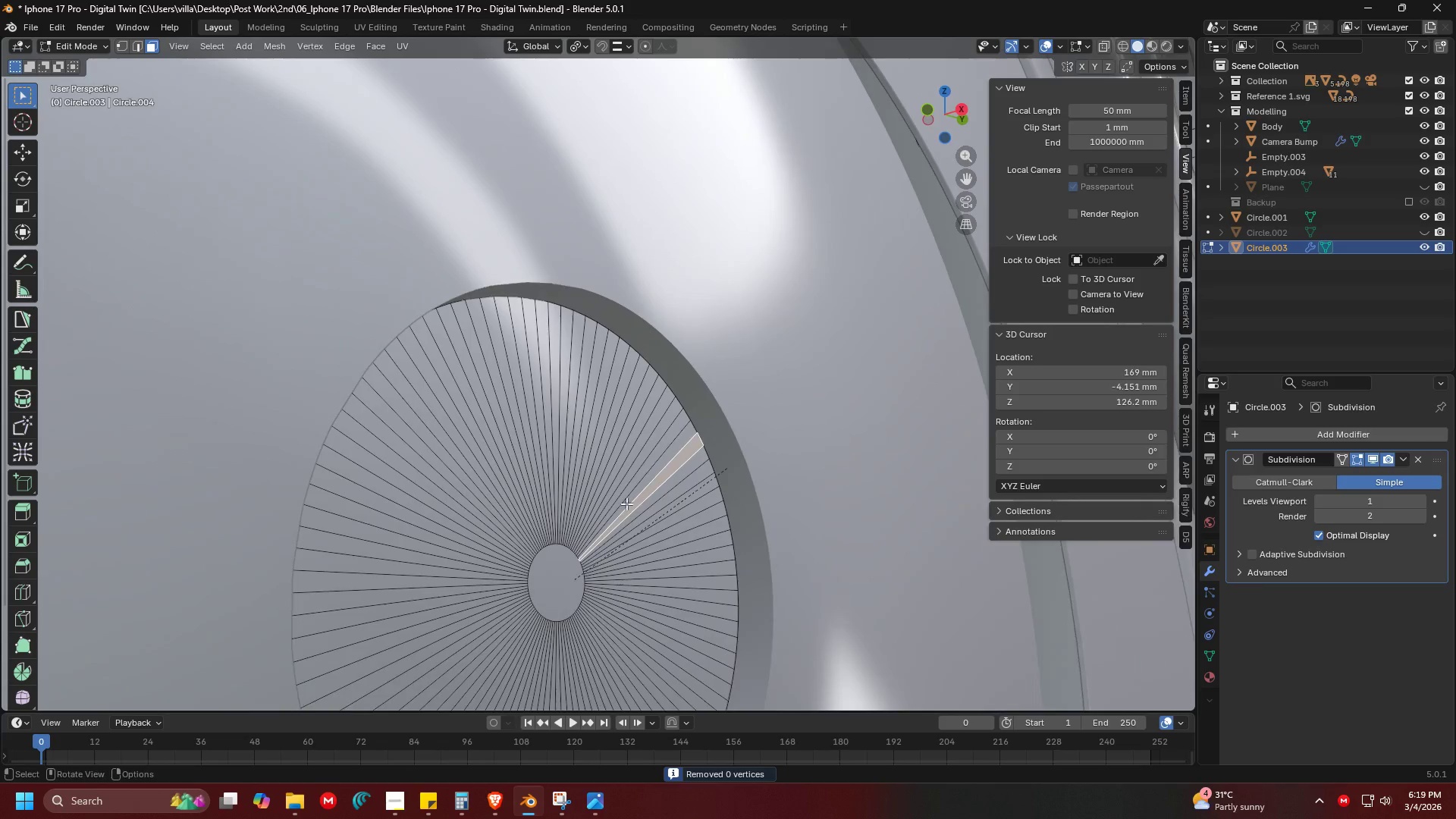 
left_click([150, 46])
 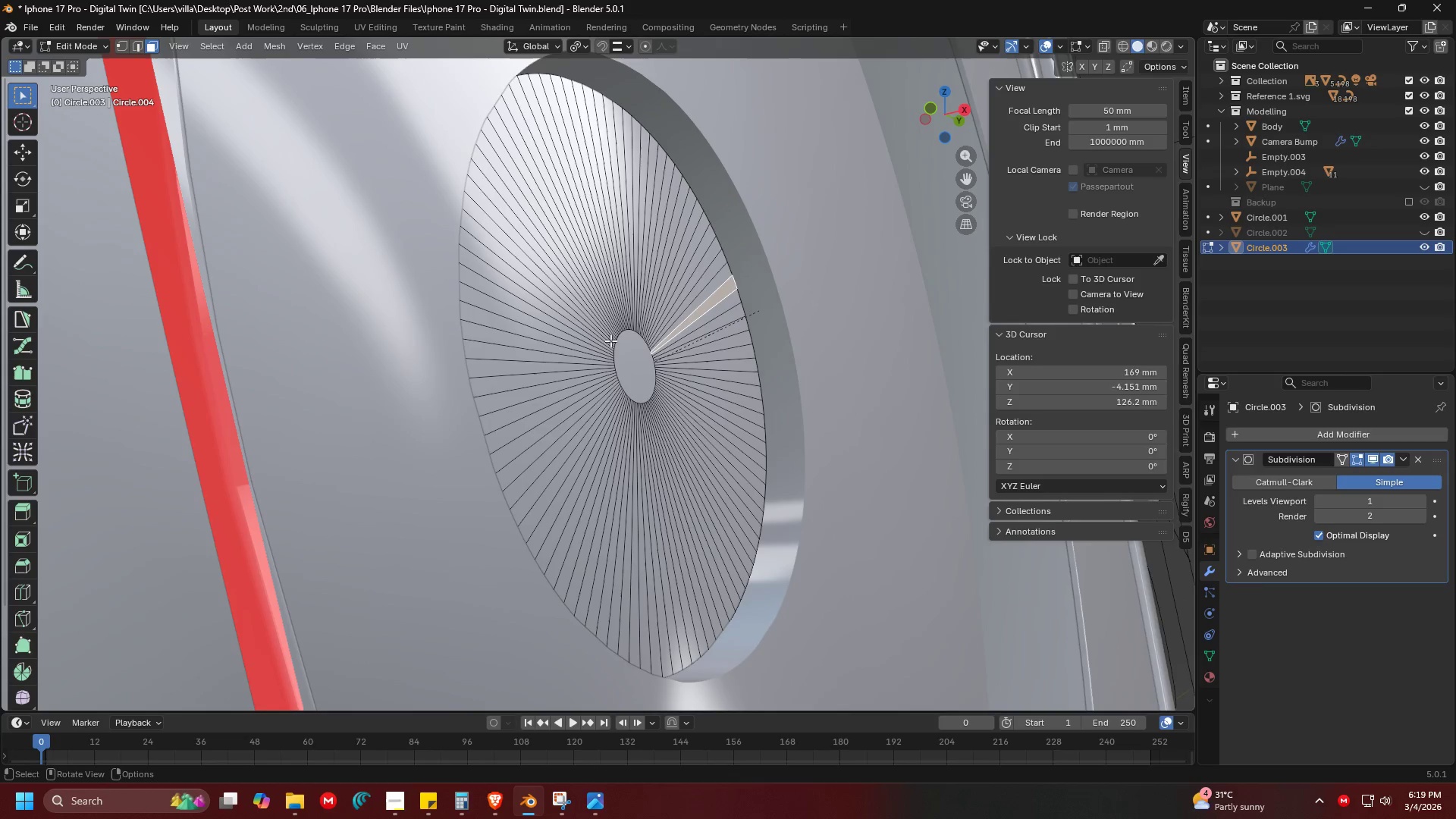 
left_click([648, 359])
 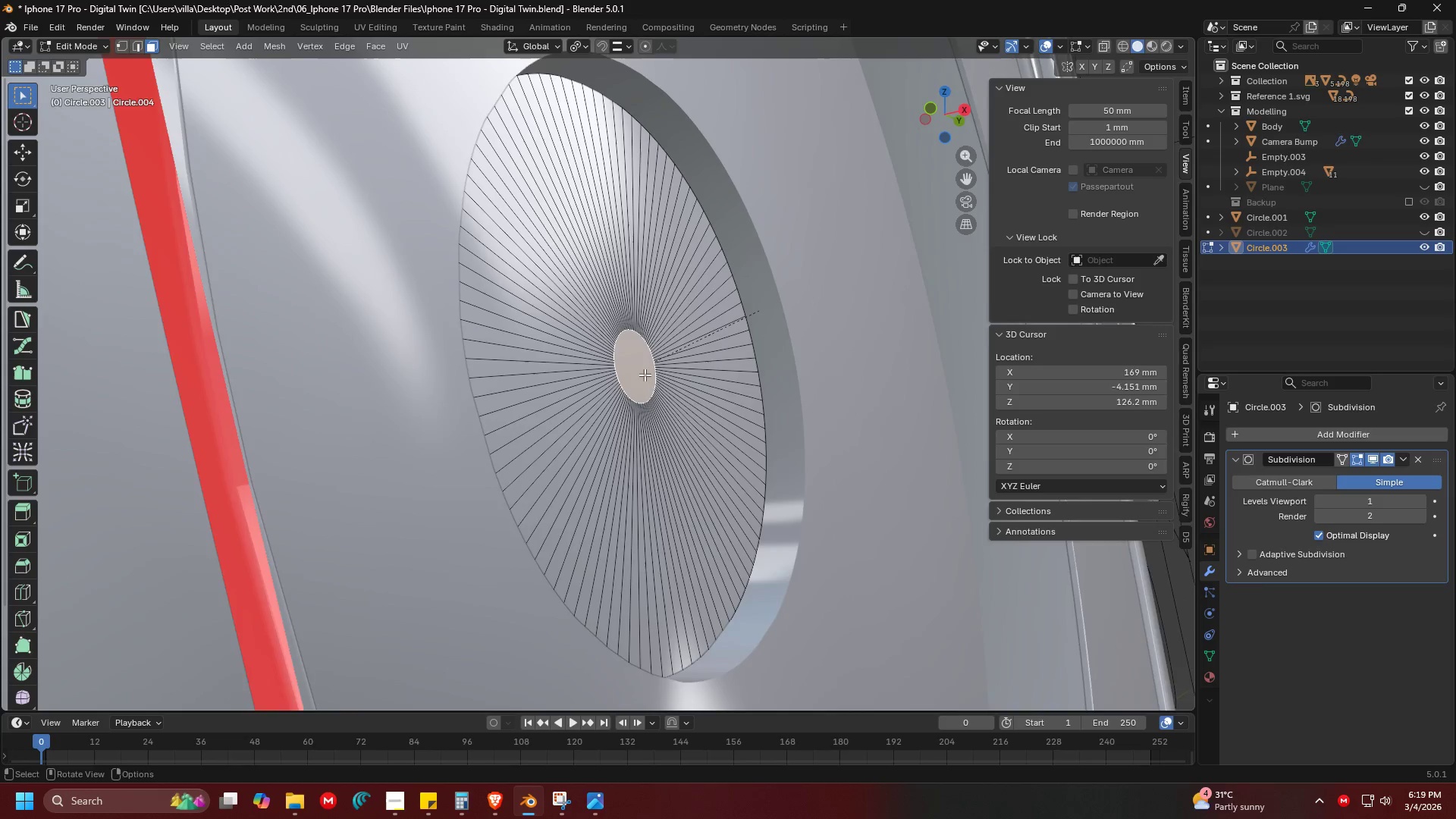 
key(Shift+ShiftLeft)
 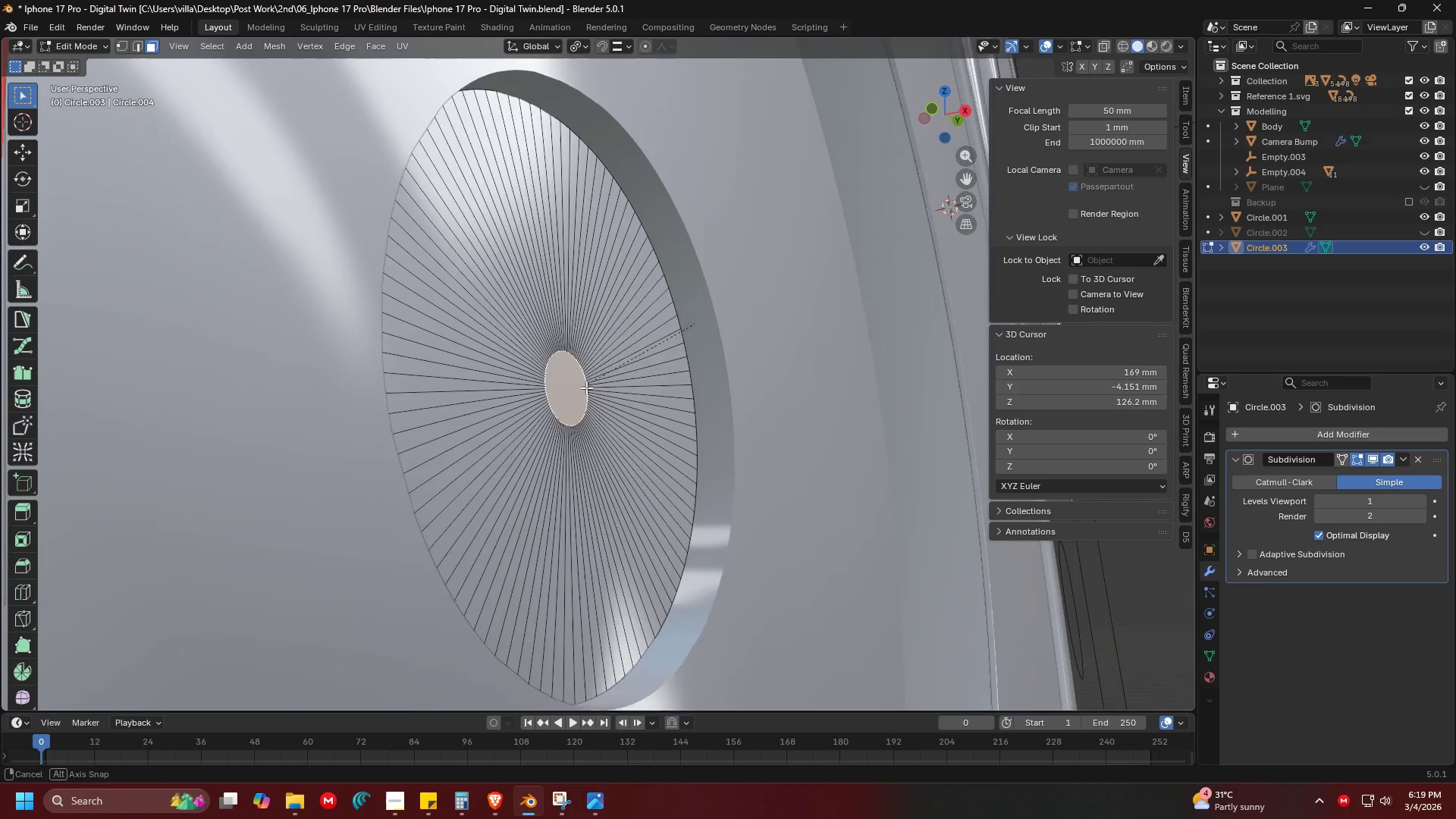 
key(G)
 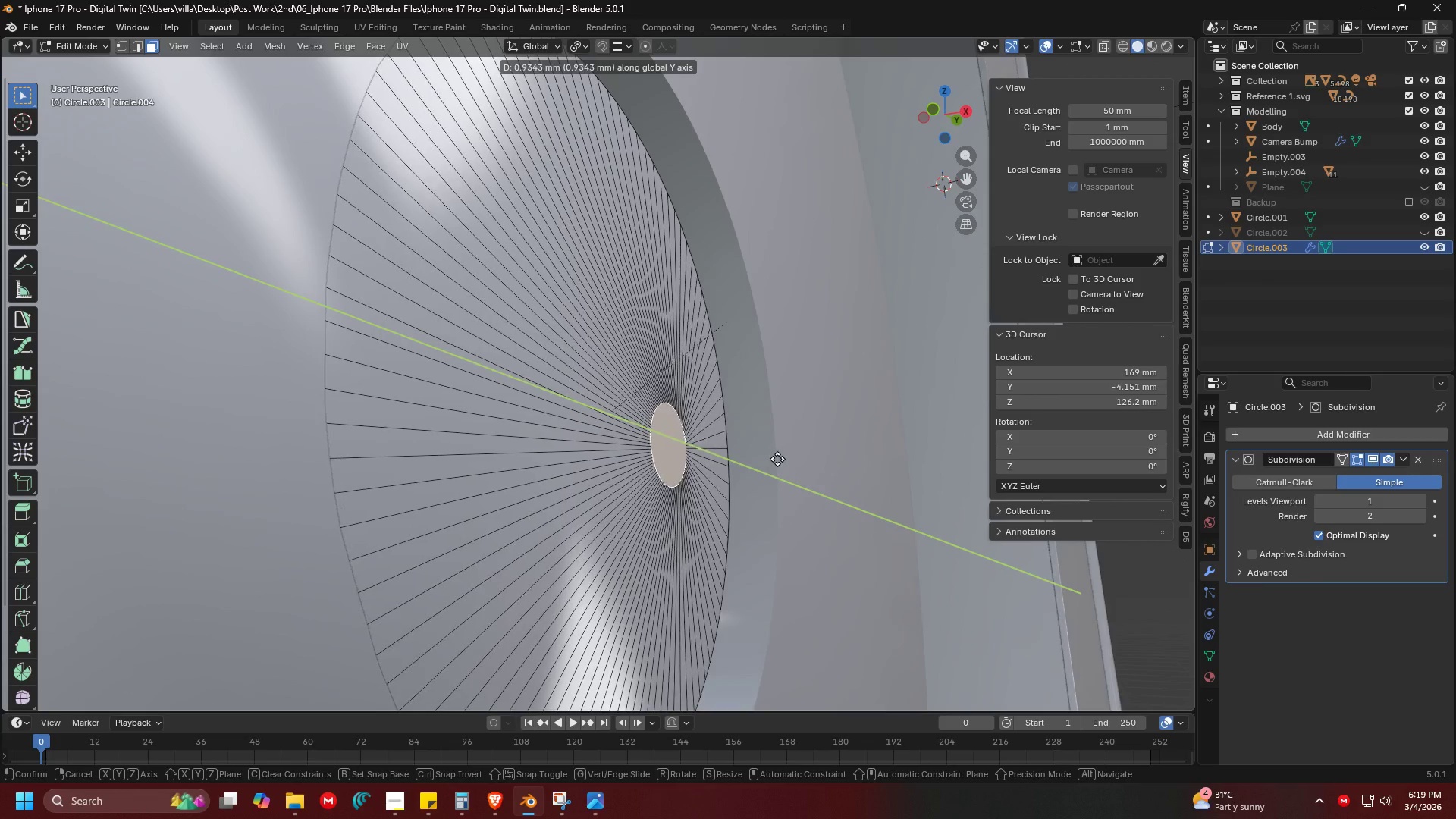 
scroll: coordinate [592, 394], scroll_direction: up, amount: 2.0
 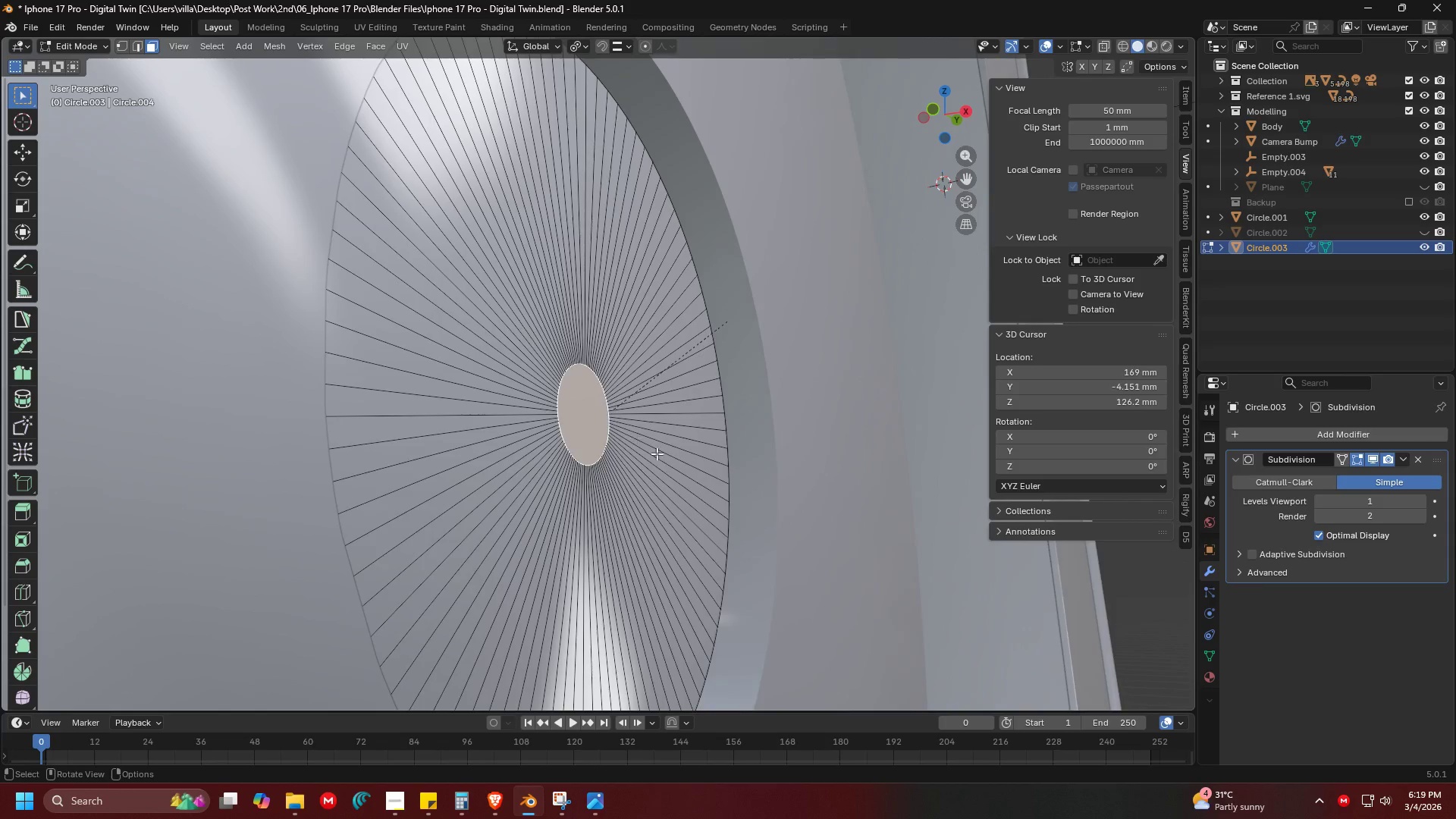 
key(Escape)
 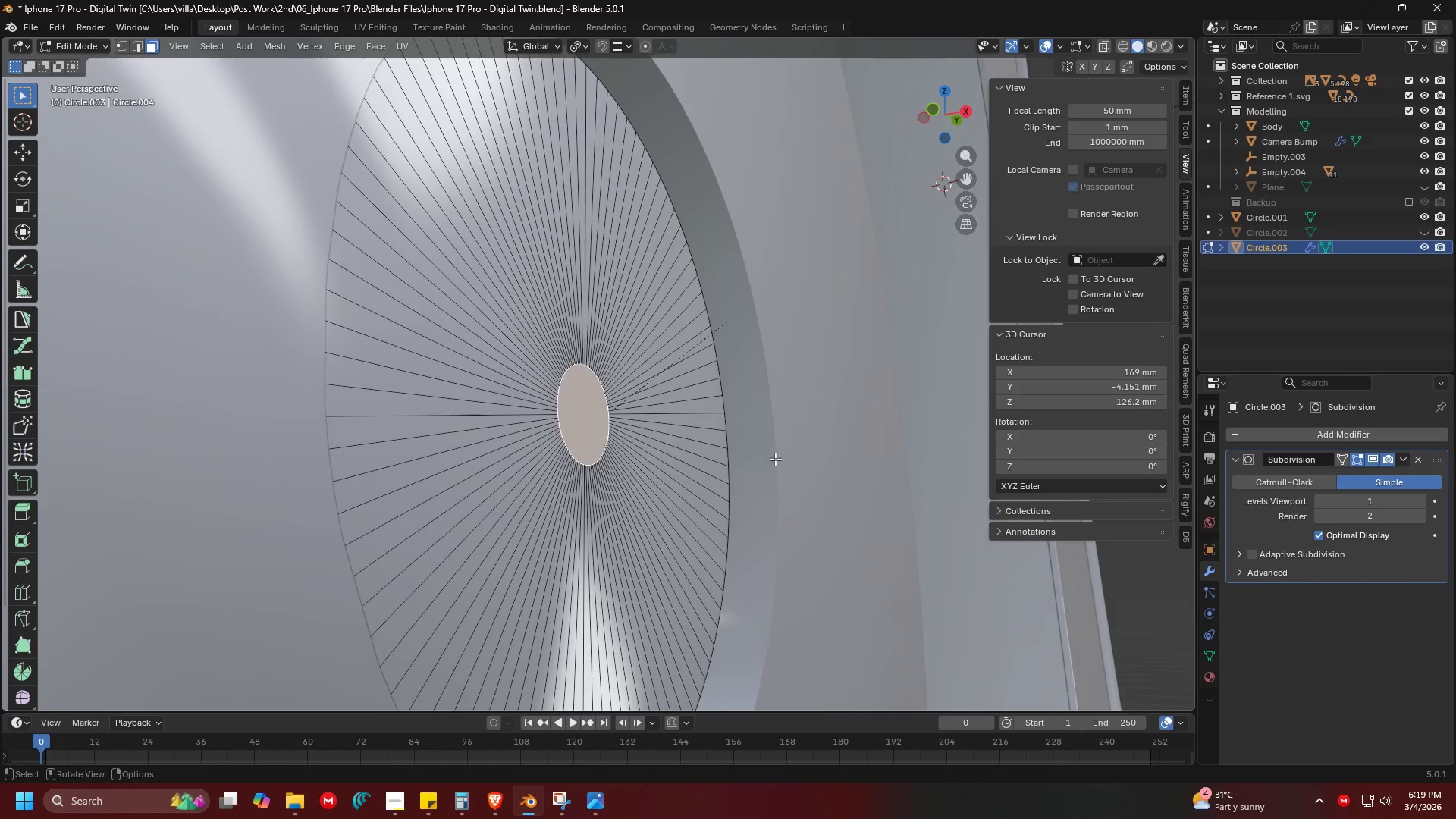 
key(Shift+ShiftLeft)
 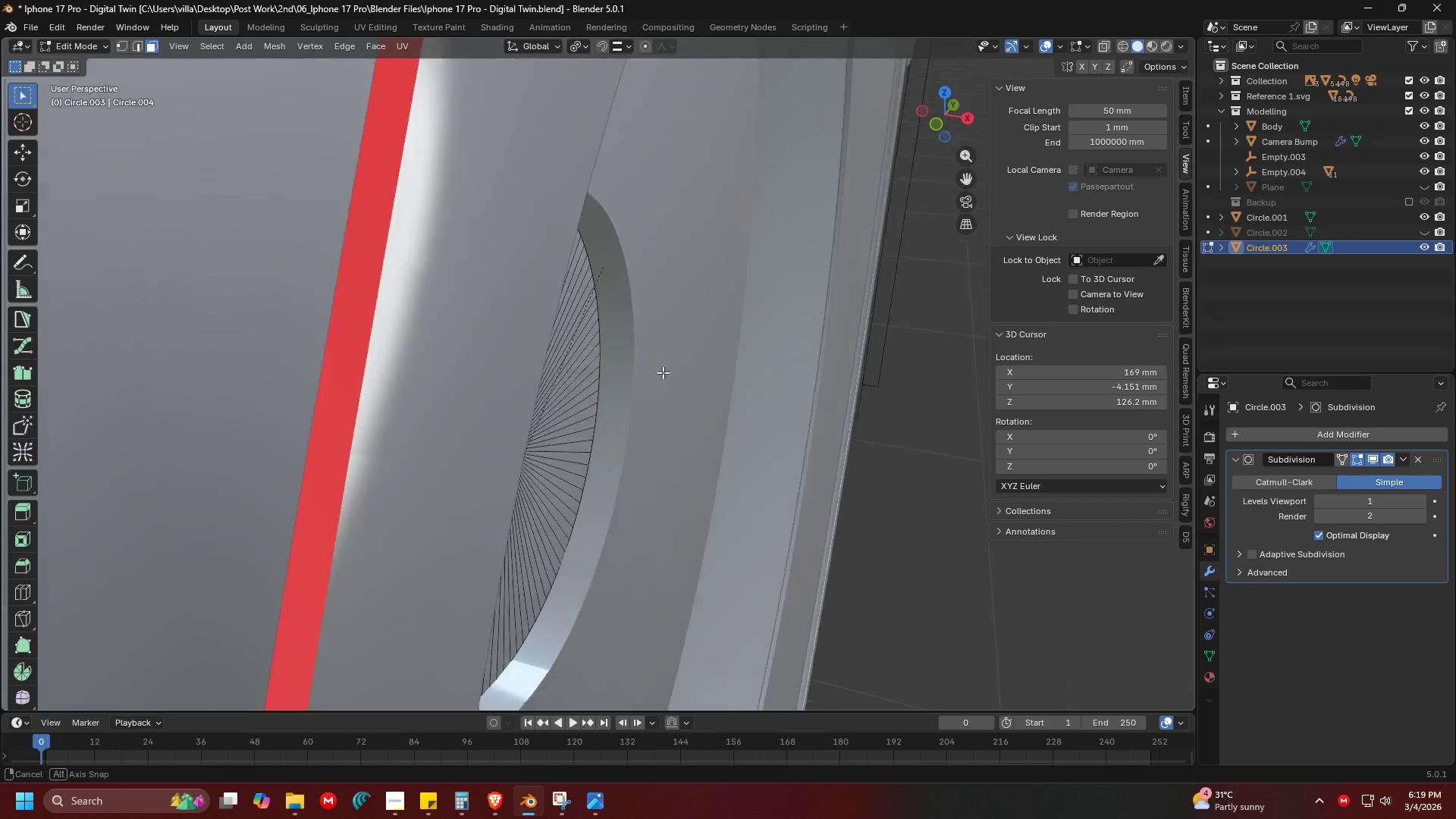 
scroll: coordinate [775, 459], scroll_direction: down, amount: 2.0
 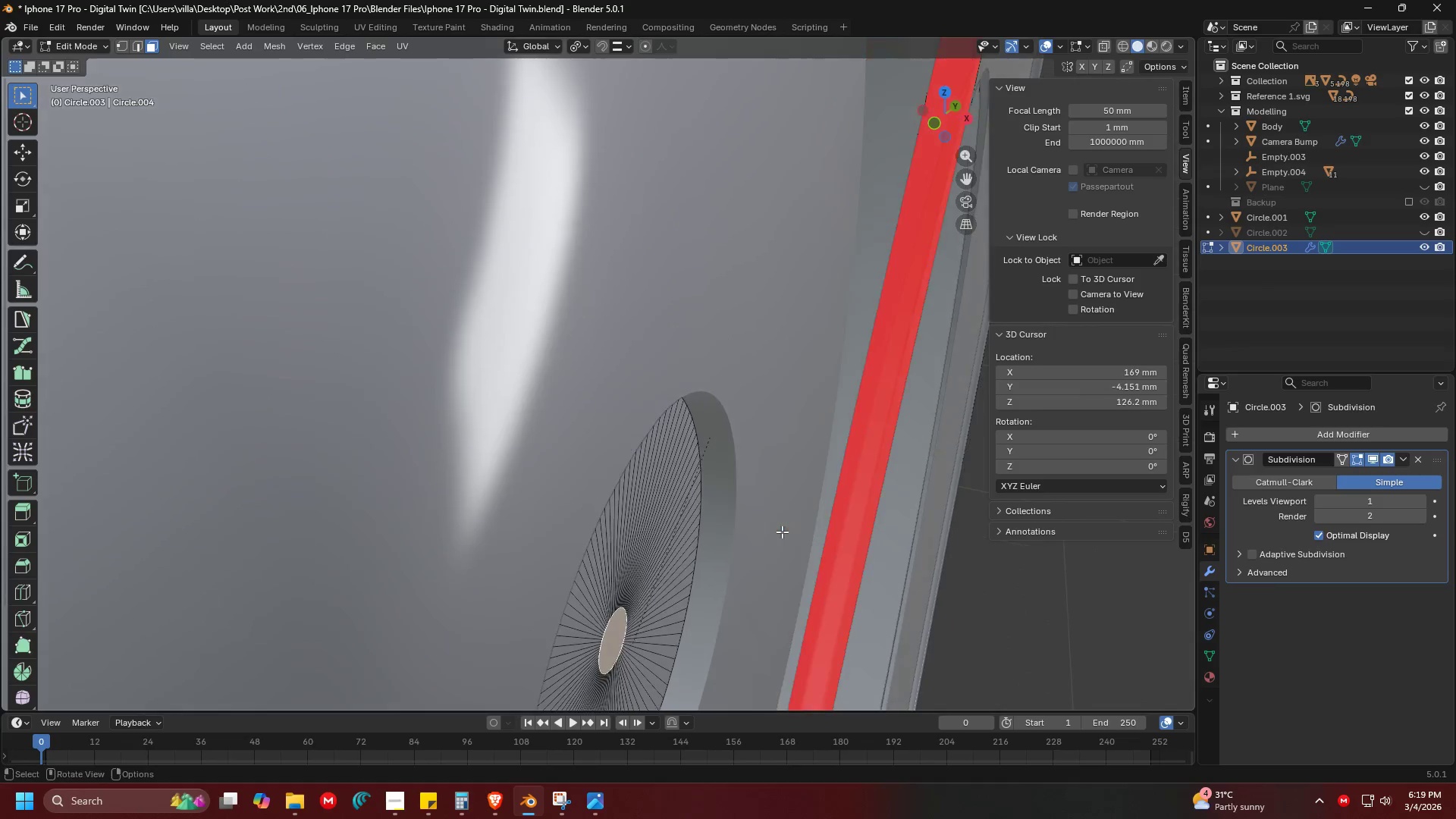 
key(G)
 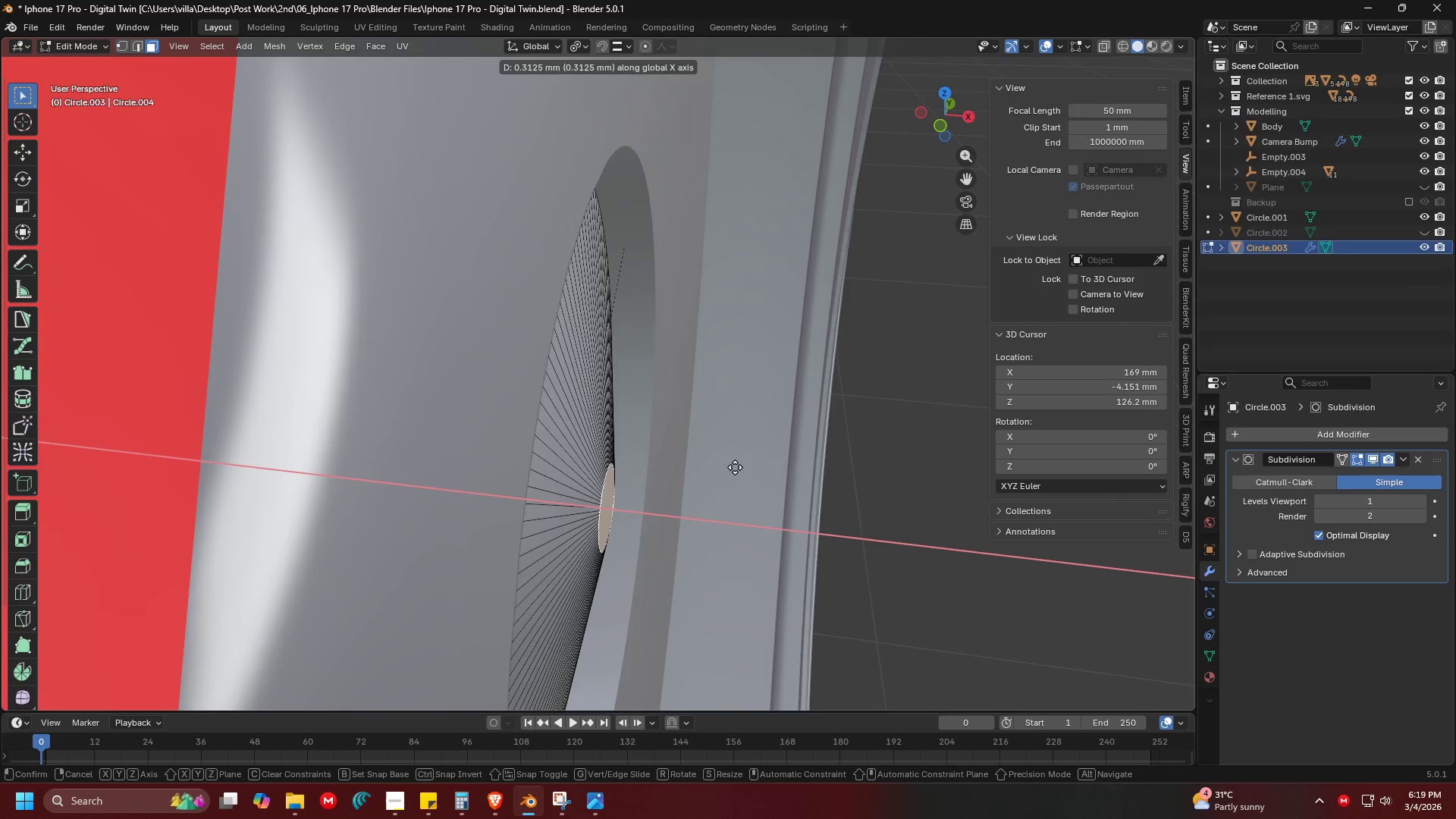 
scroll: coordinate [680, 378], scroll_direction: up, amount: 2.0
 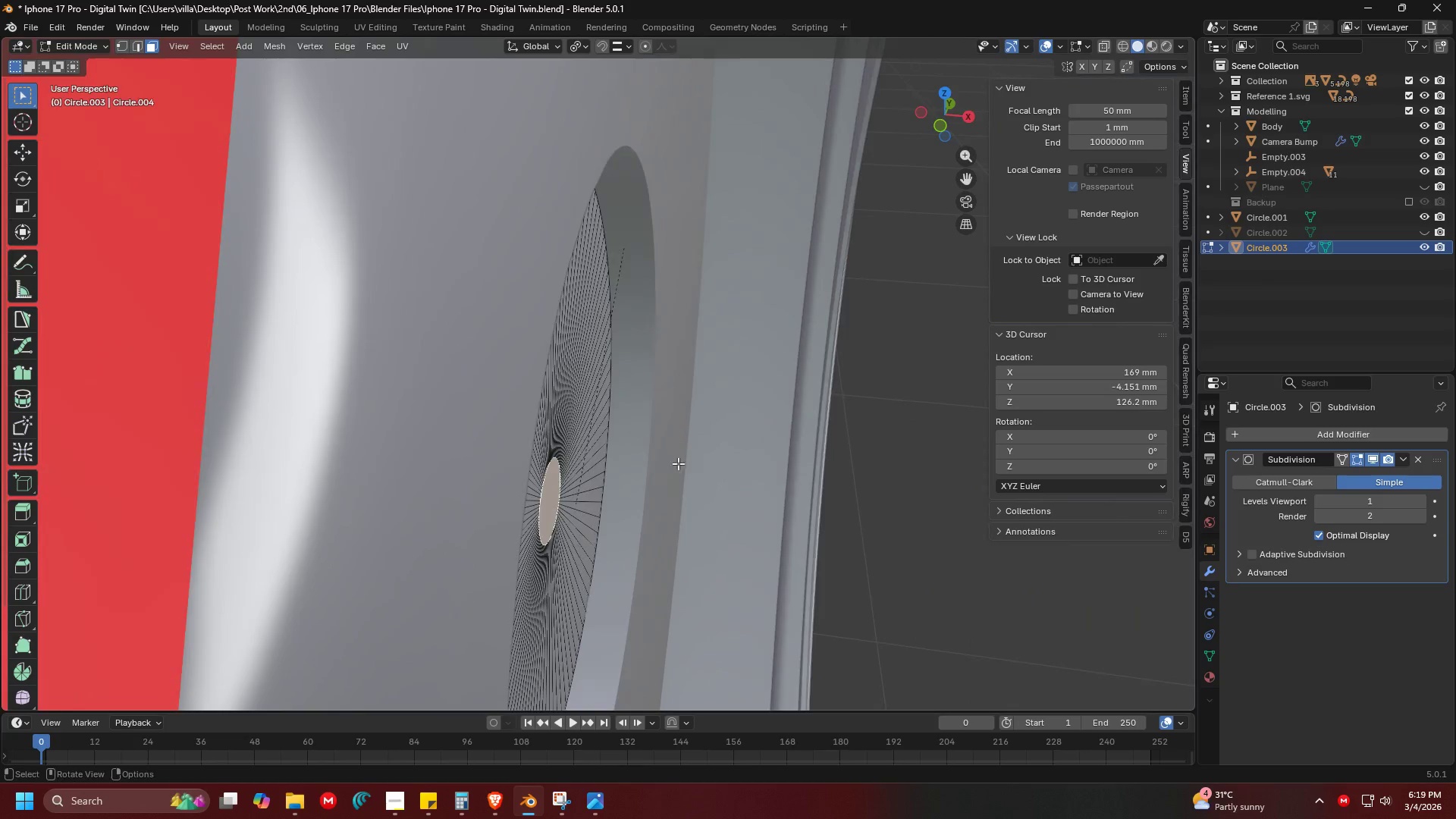 
left_click([735, 467])
 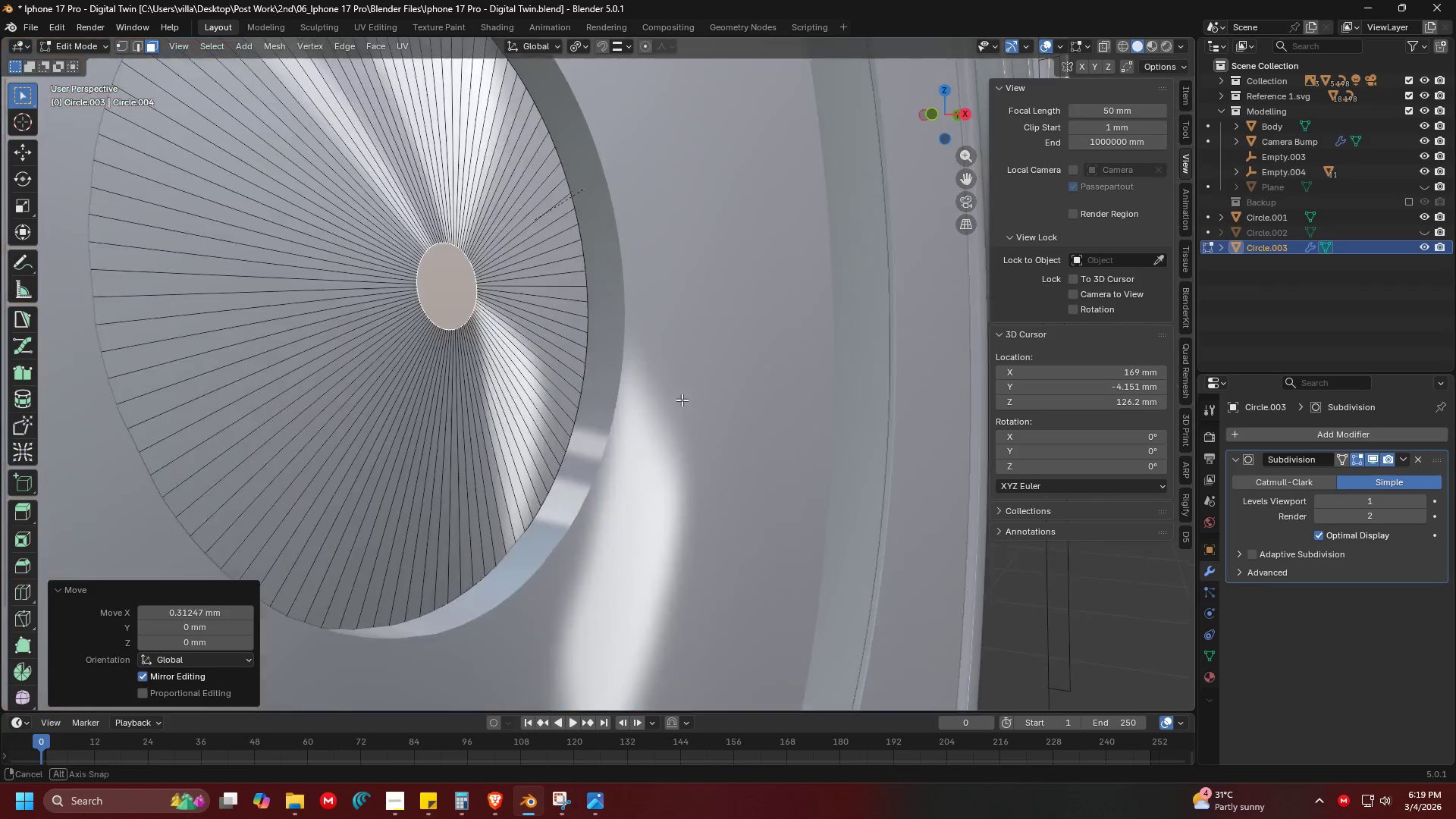 
scroll: coordinate [680, 391], scroll_direction: up, amount: 1.0
 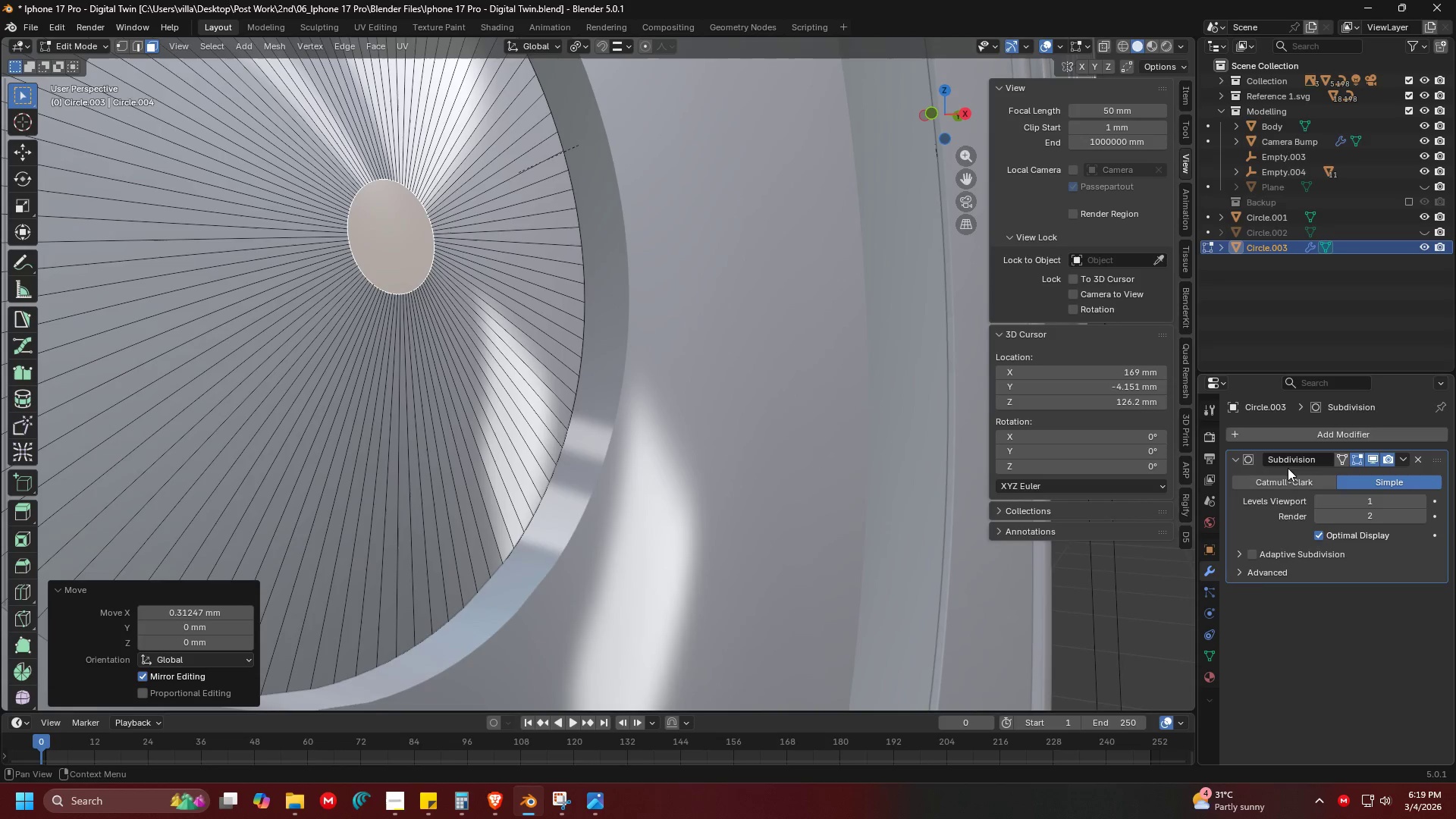 
left_click([1295, 478])
 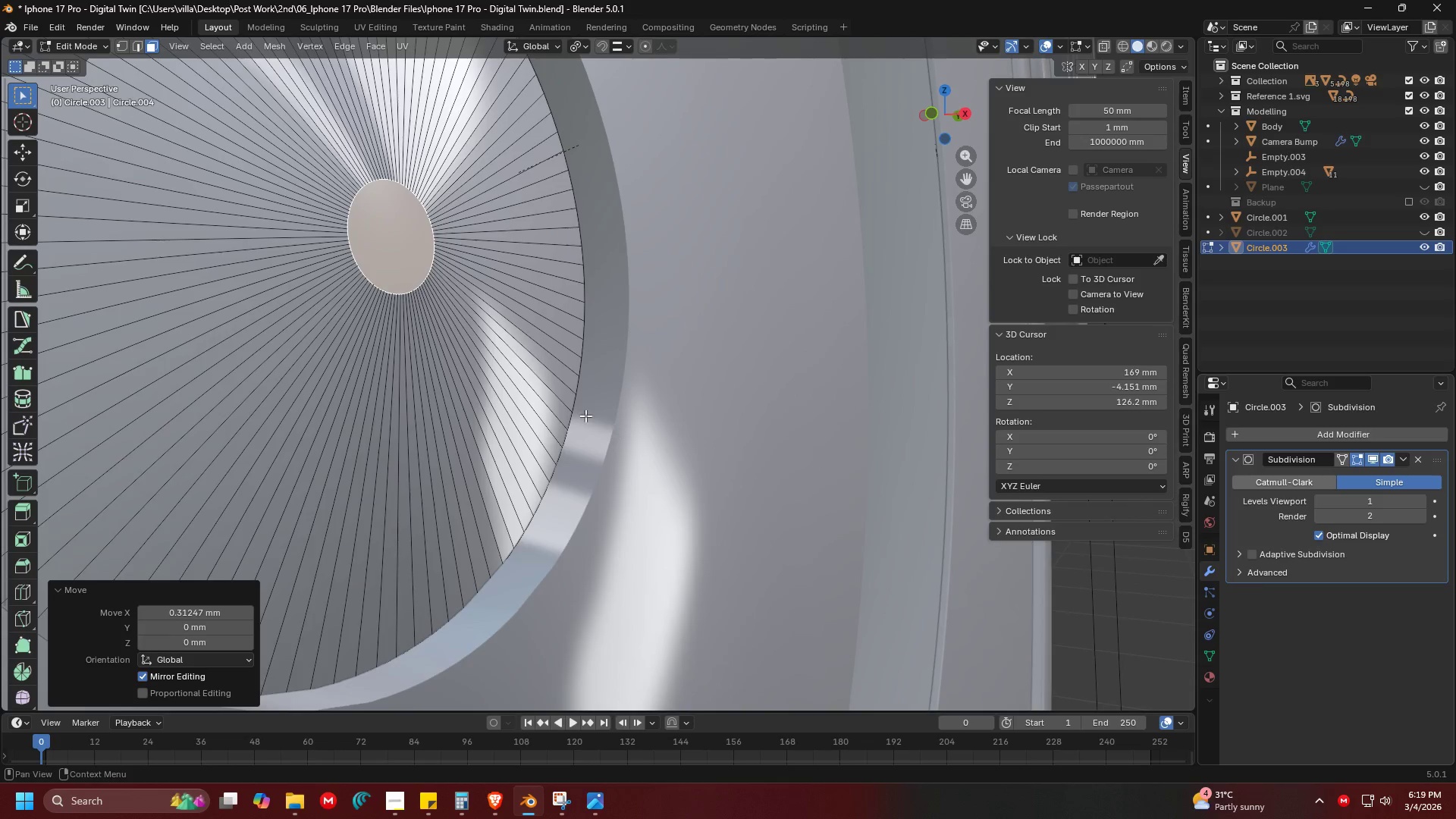 
scroll: coordinate [639, 364], scroll_direction: up, amount: 2.0
 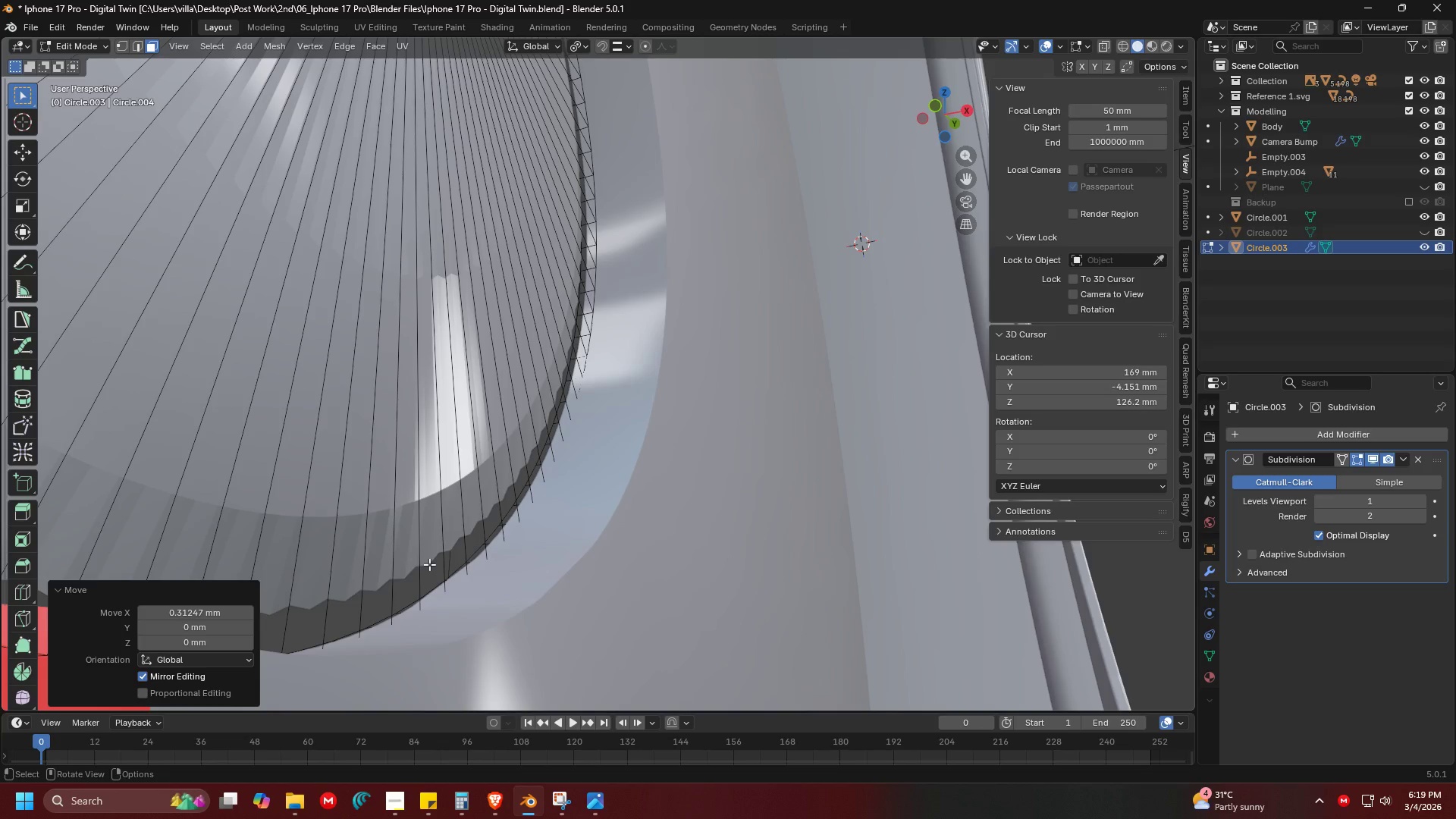 
left_click([452, 573])
 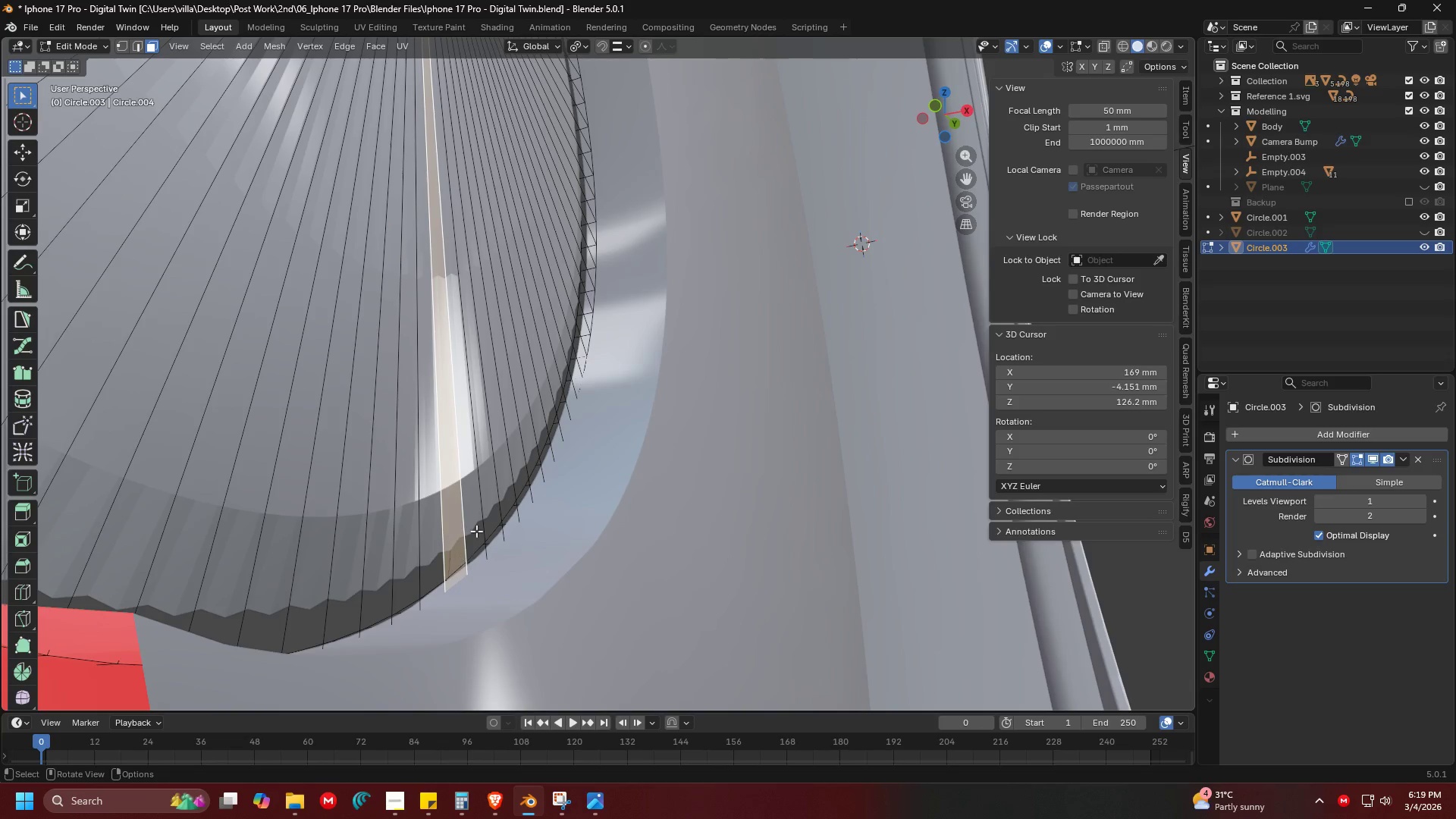 
hold_key(key=ShiftLeft, duration=0.31)
 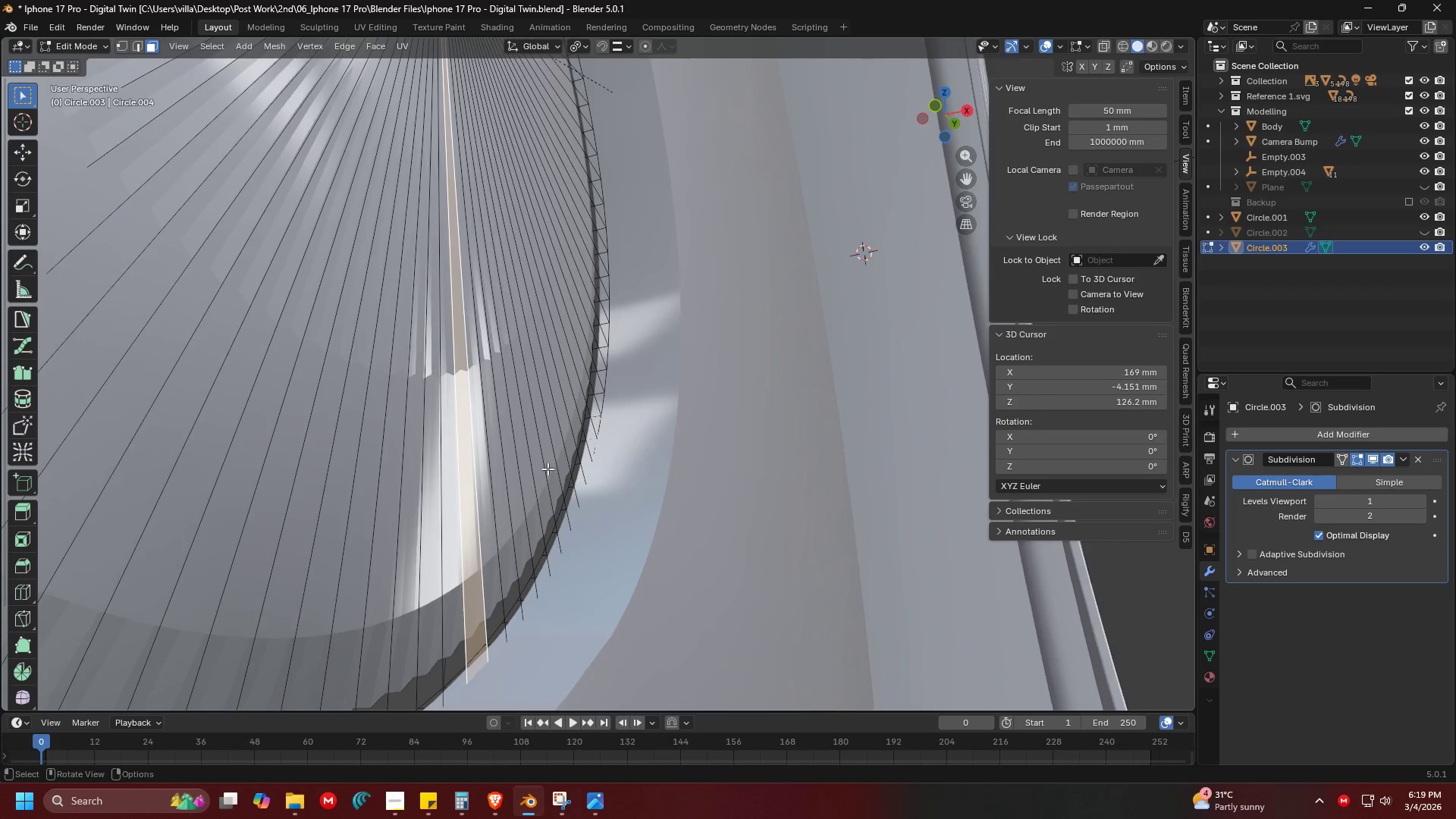 
scroll: coordinate [587, 492], scroll_direction: down, amount: 1.0
 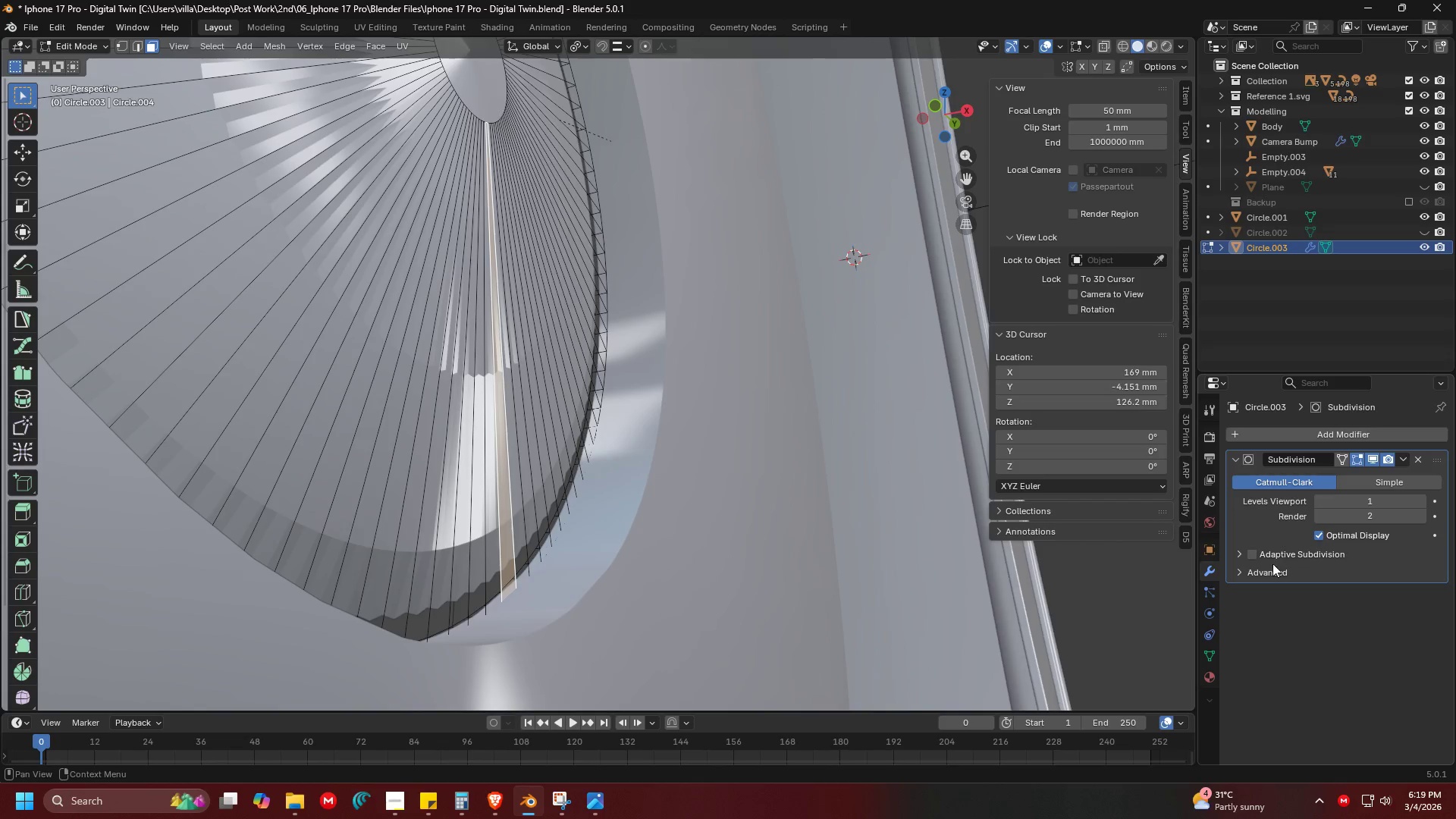 
left_click([1250, 579])
 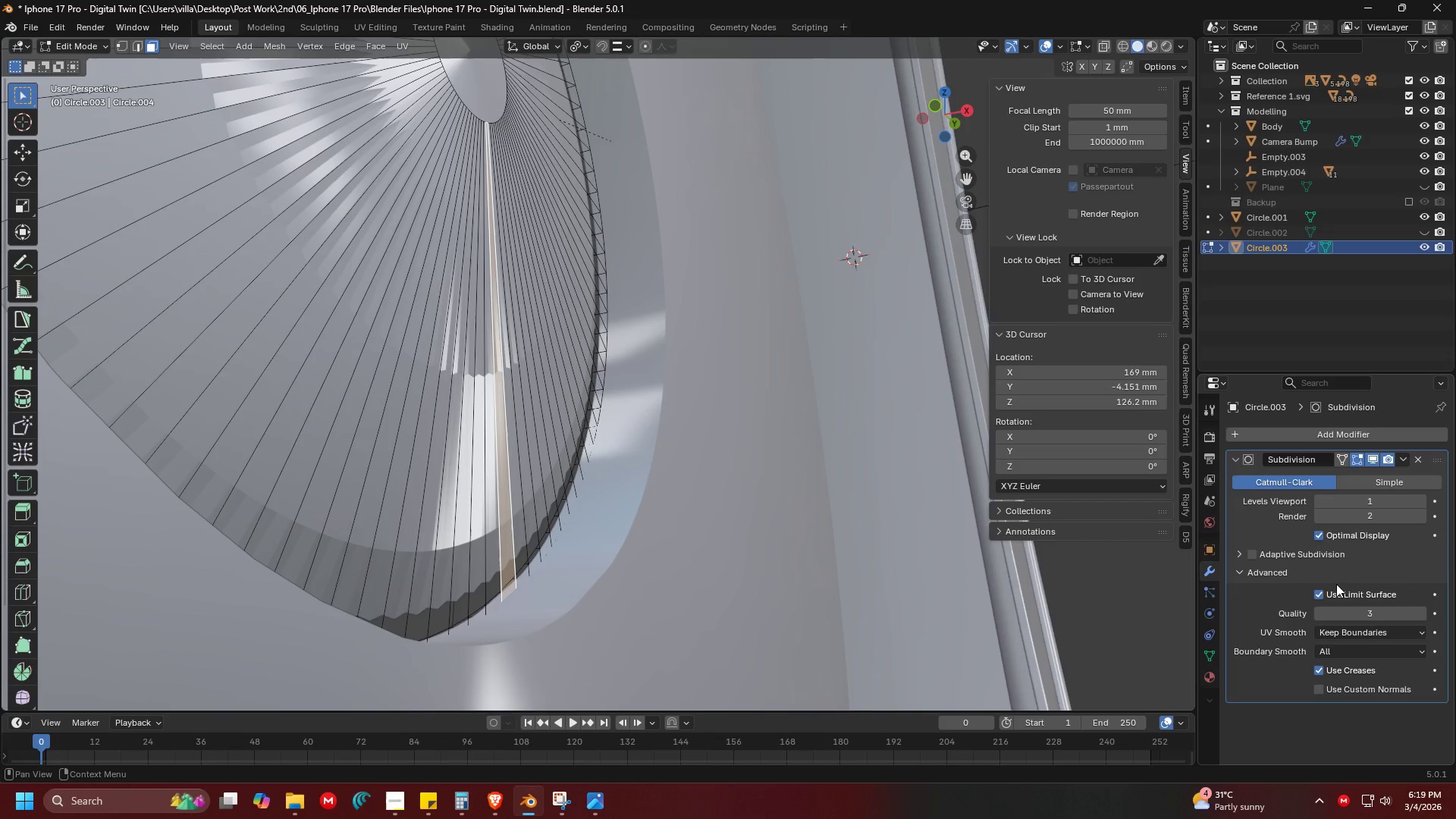 
left_click([1395, 635])
 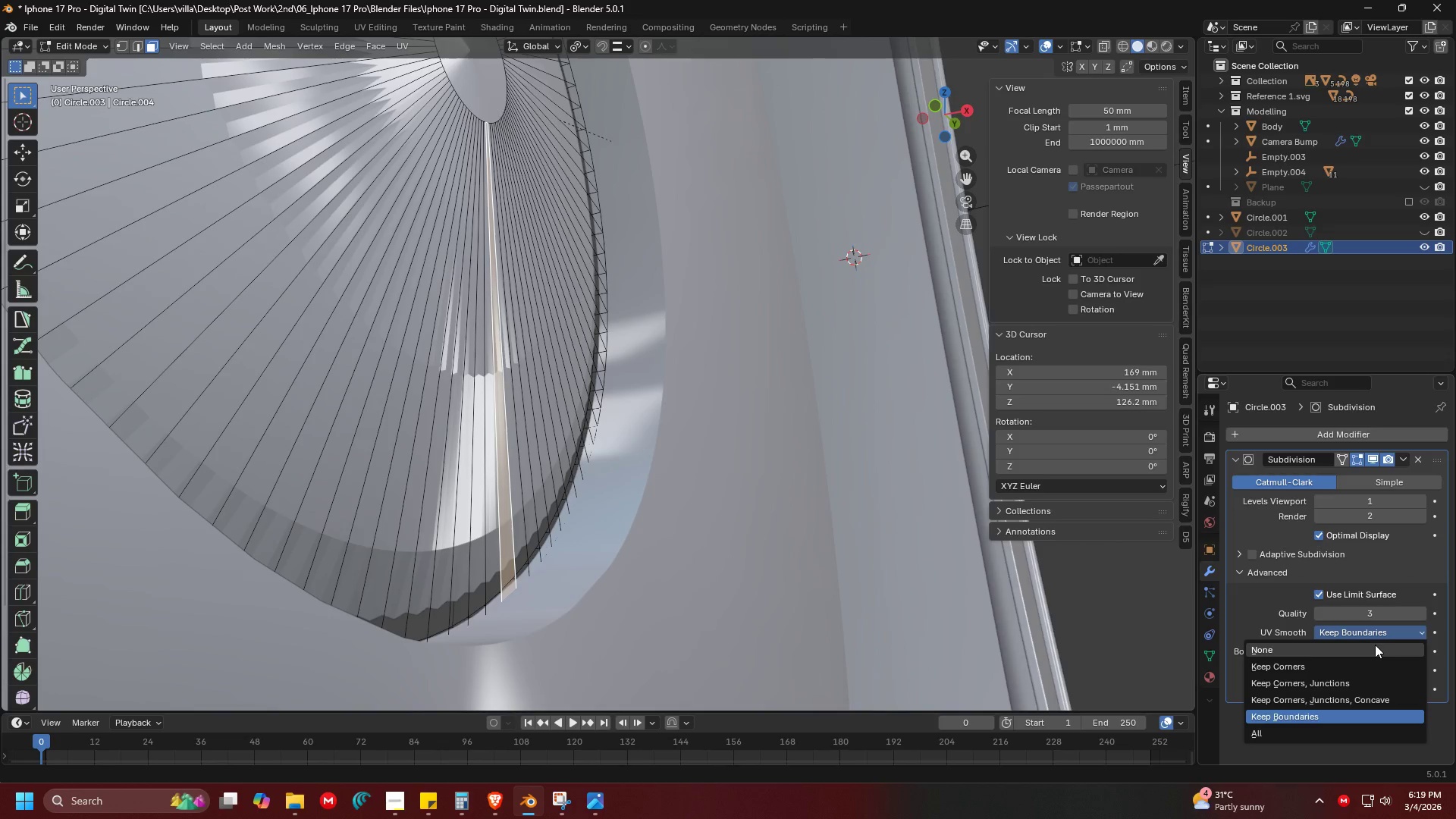 
scroll: coordinate [1337, 584], scroll_direction: down, amount: 1.0
 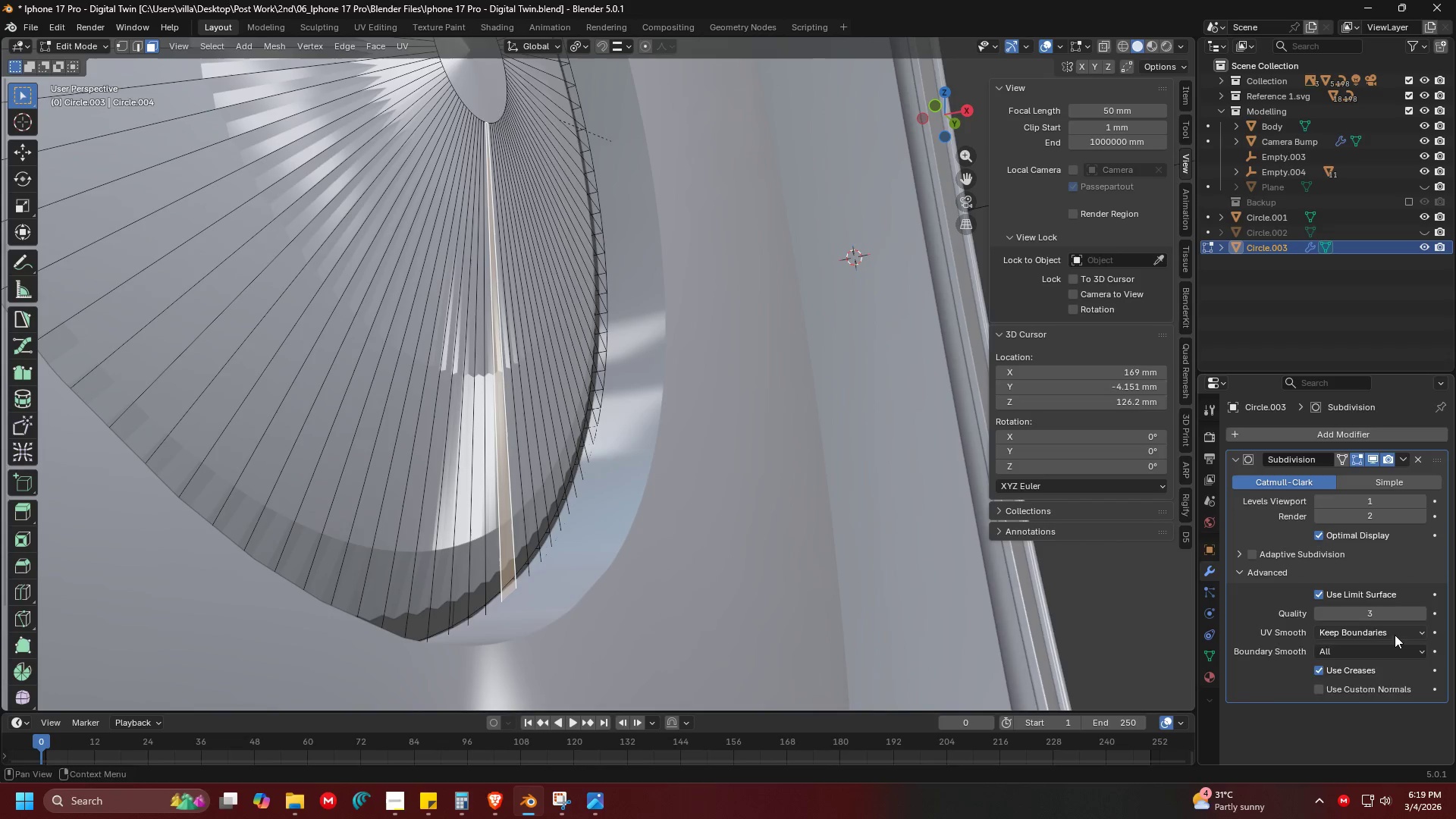 
left_click([1375, 645])
 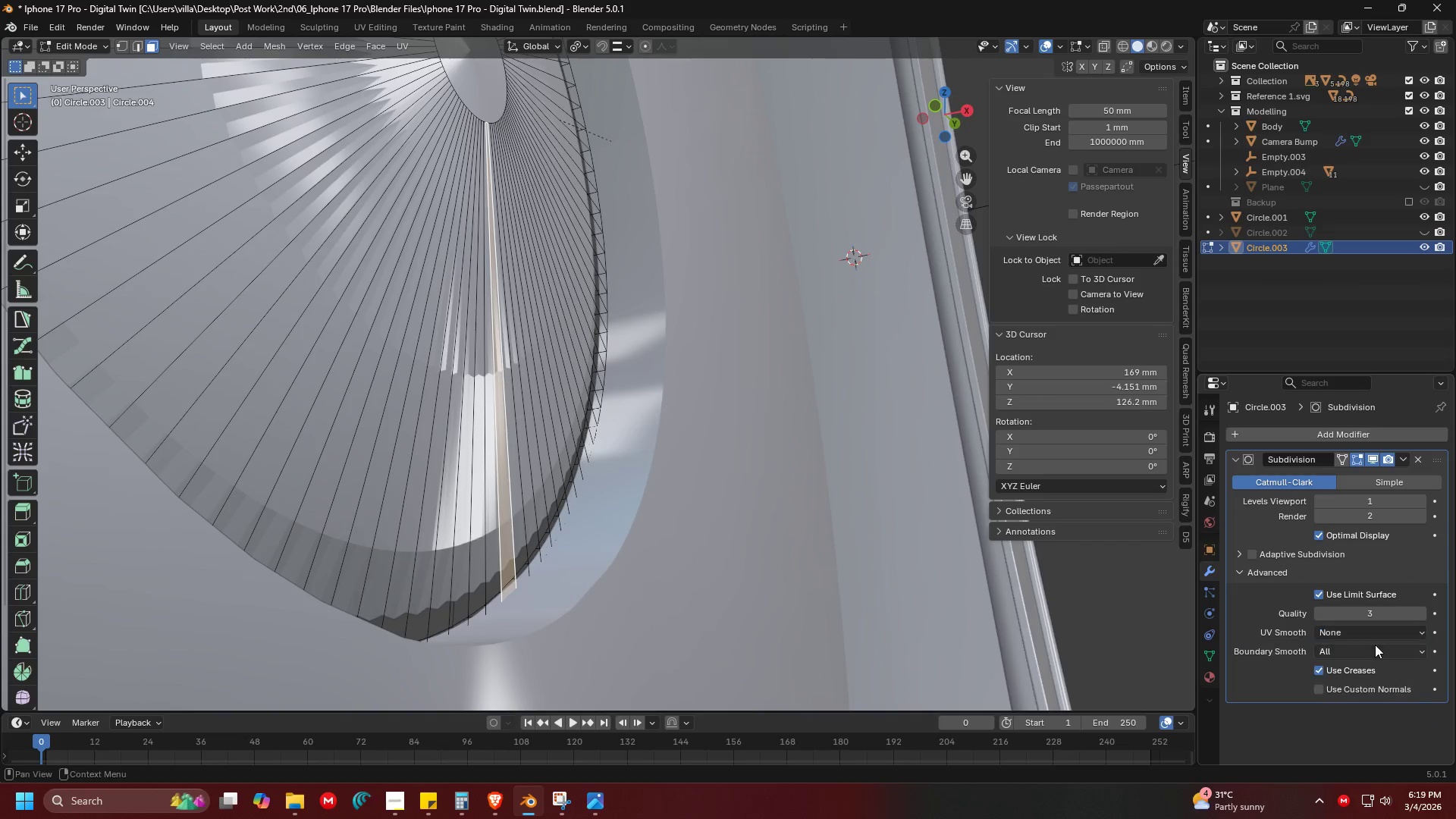 
left_click([1382, 632])
 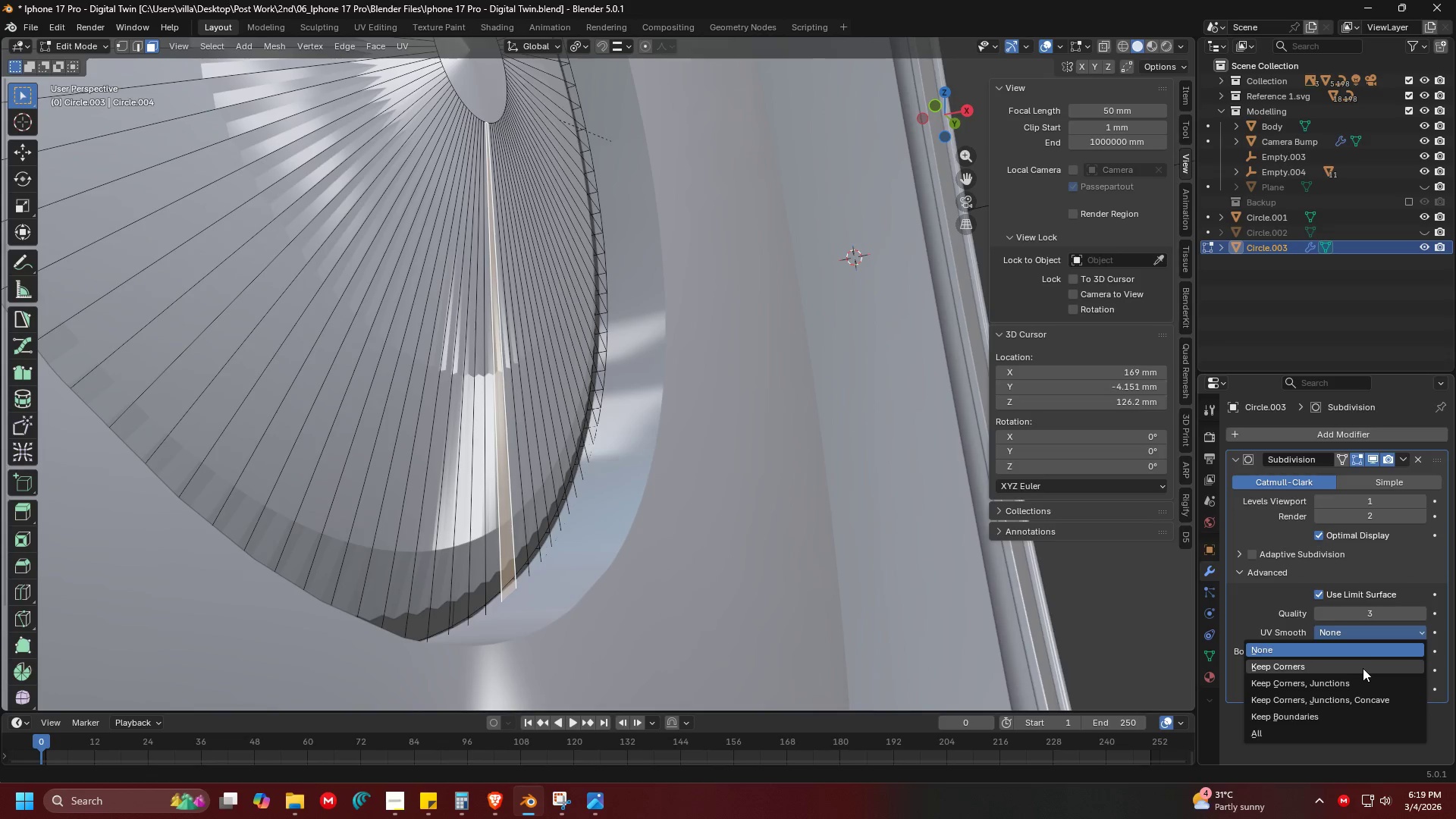 
mouse_move([1374, 643])
 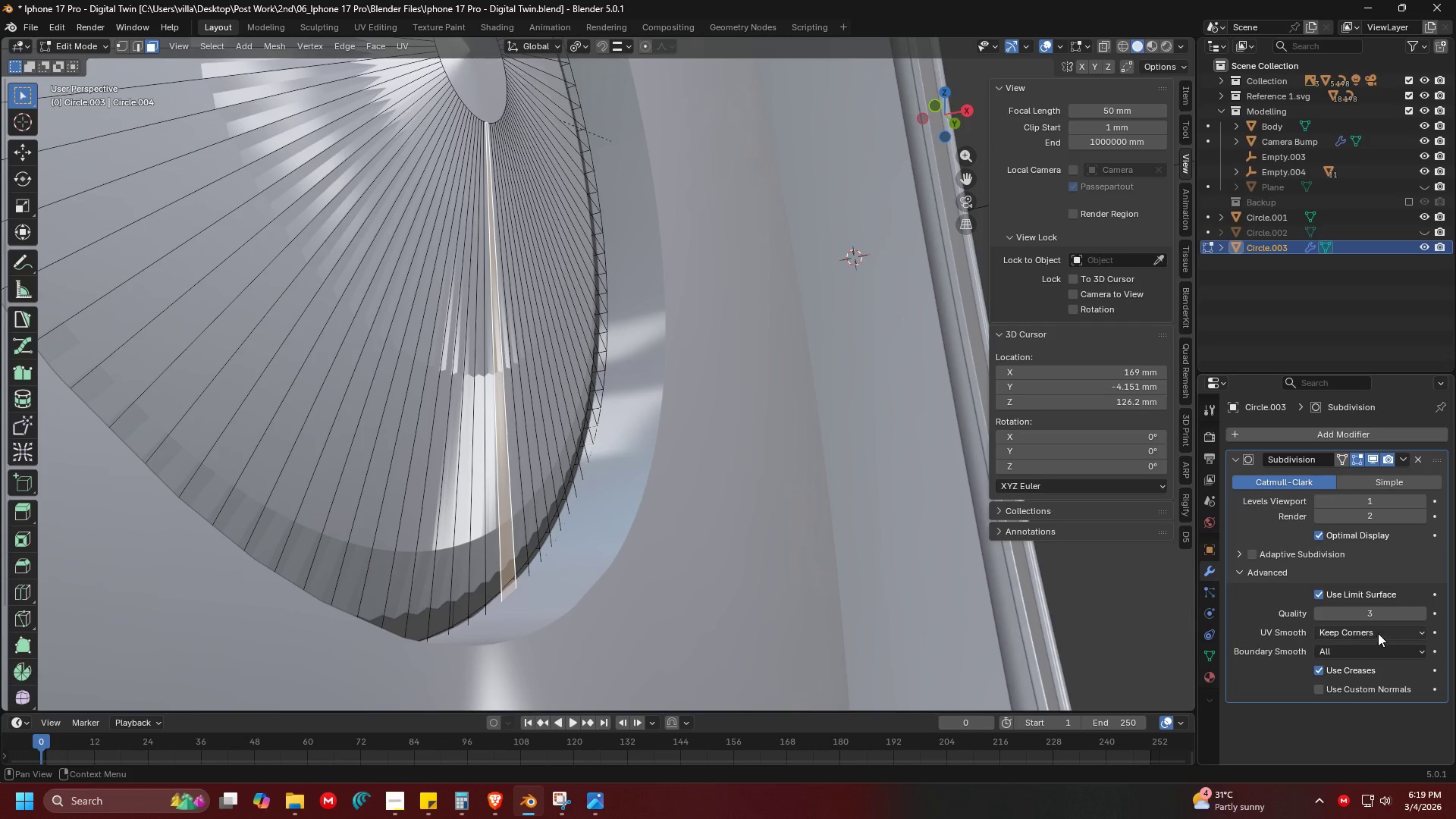 
left_click([1378, 632])
 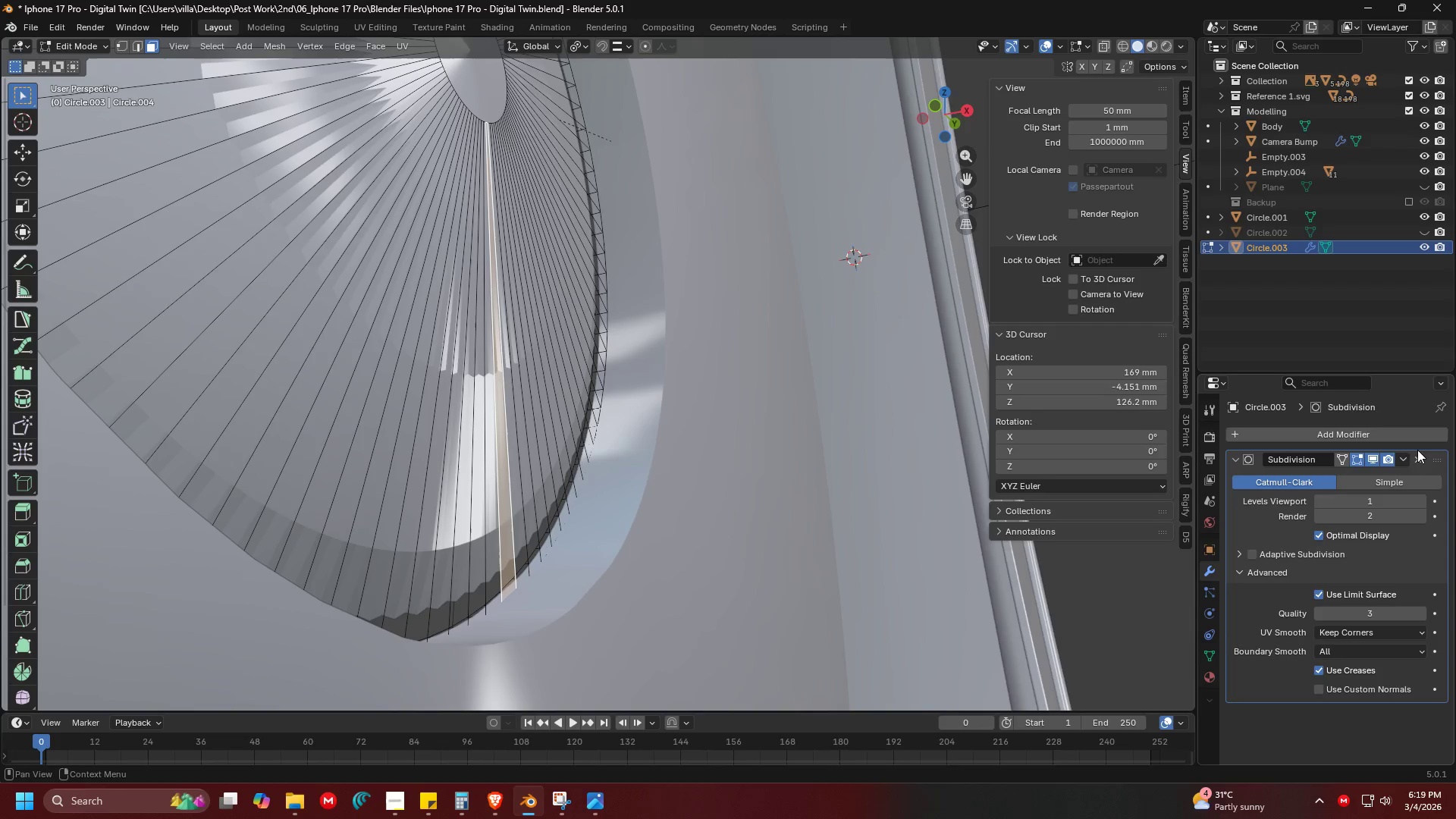 
left_click([1419, 460])
 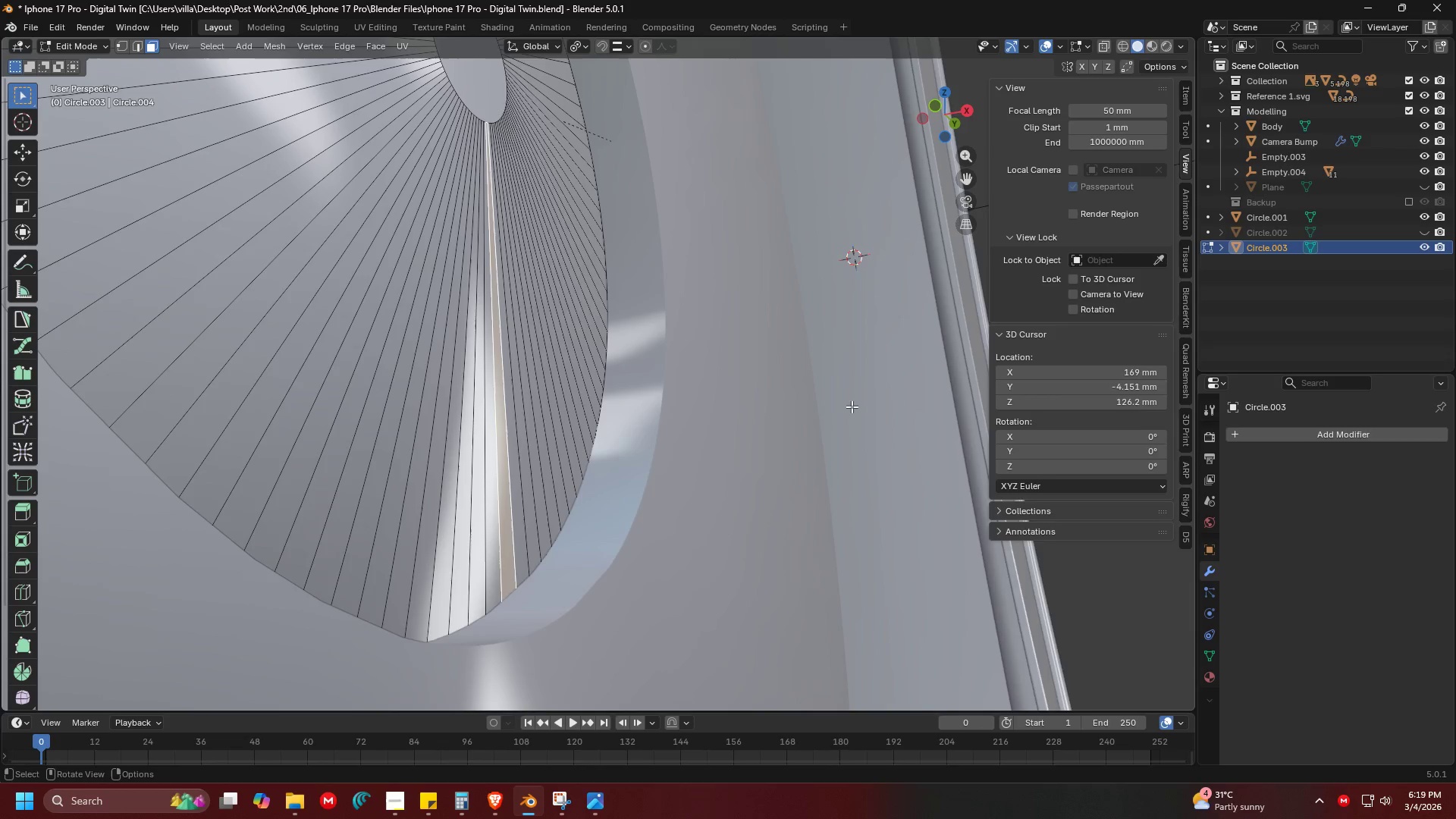 
scroll: coordinate [792, 410], scroll_direction: down, amount: 2.0
 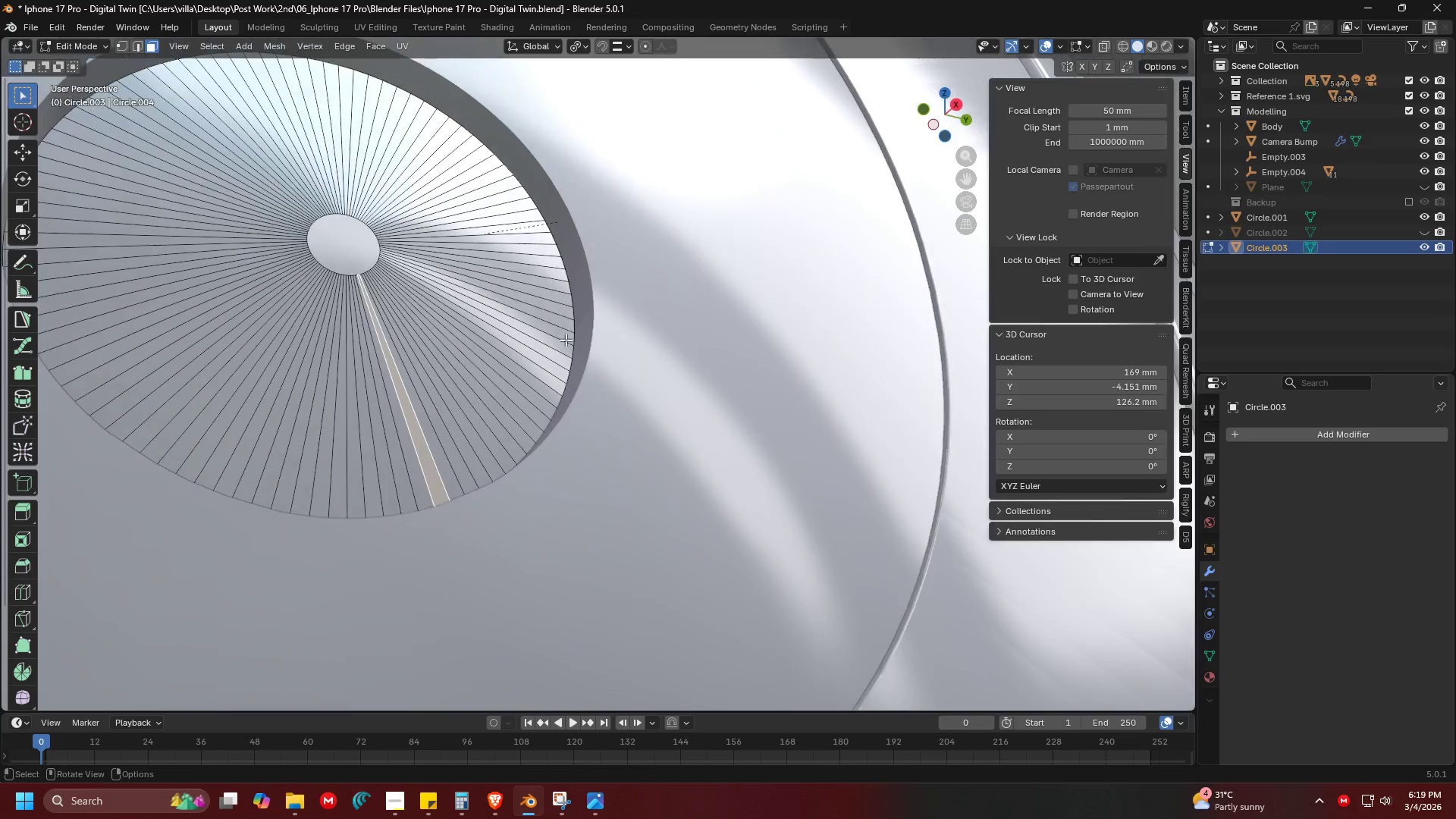 
key(Shift+ShiftLeft)
 